 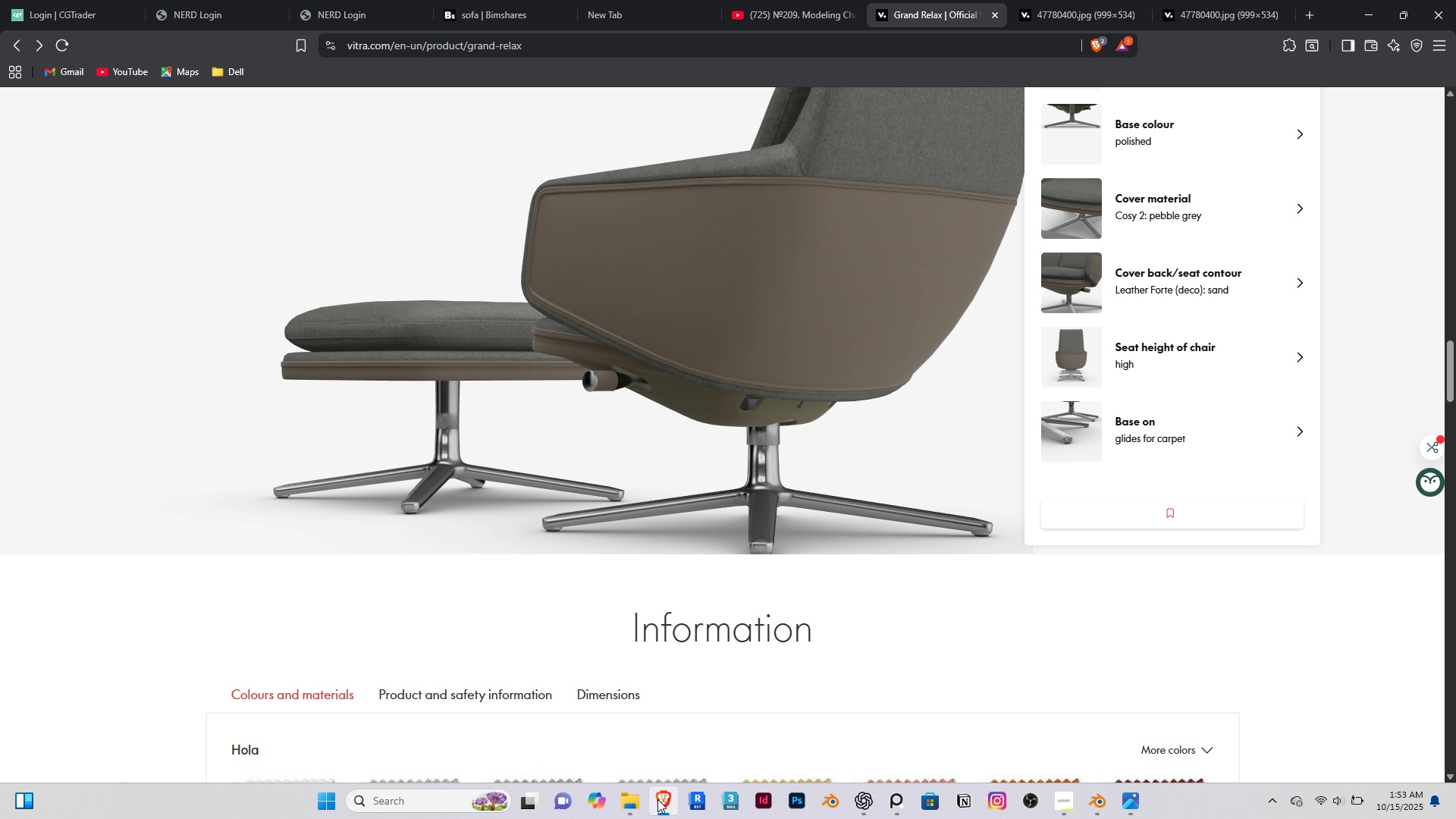 
left_click_drag(start_coordinate=[495, 406], to_coordinate=[619, 472])
 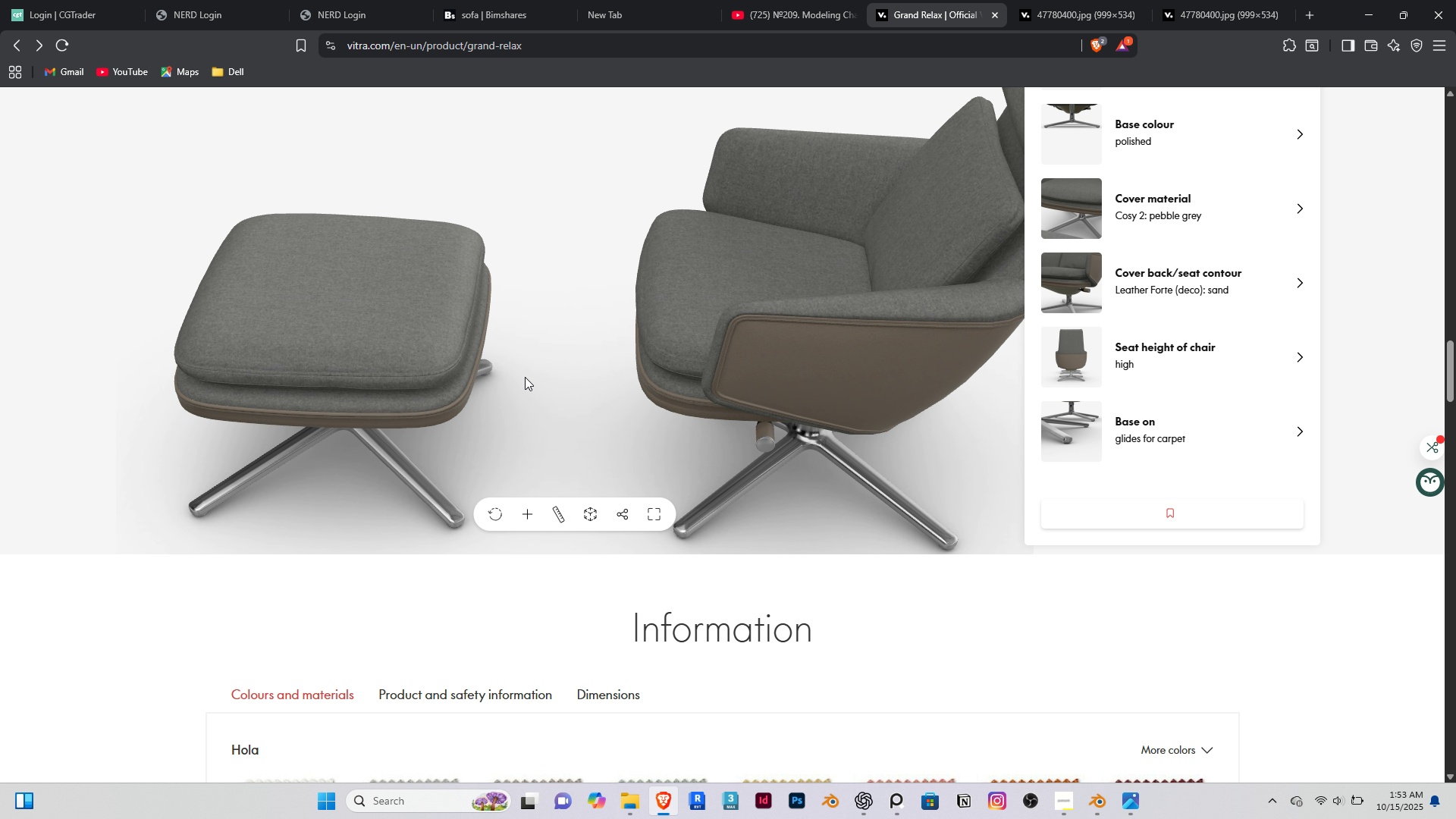 
left_click_drag(start_coordinate=[525, 377], to_coordinate=[595, 328])
 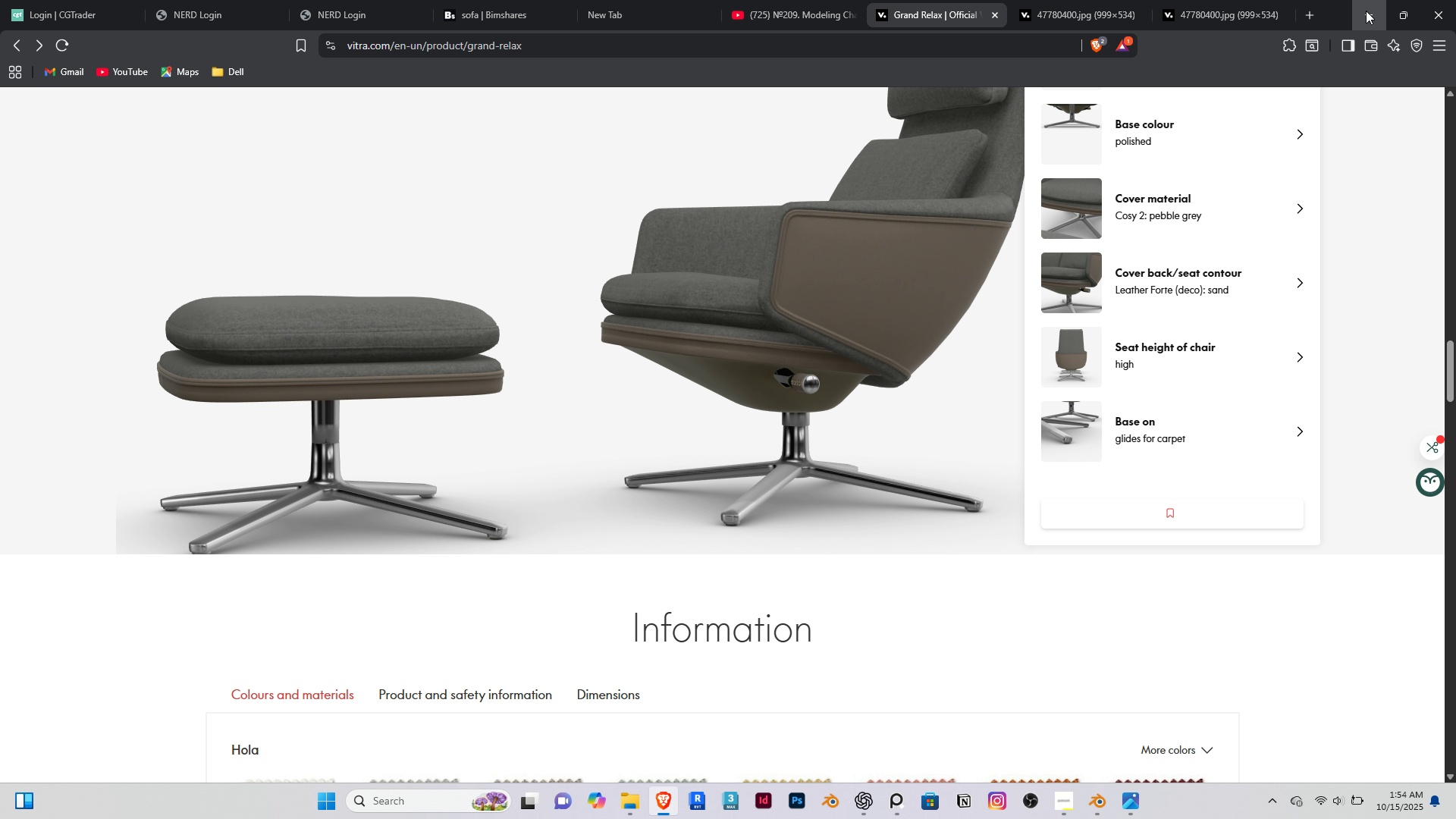 
left_click([1366, 11])
 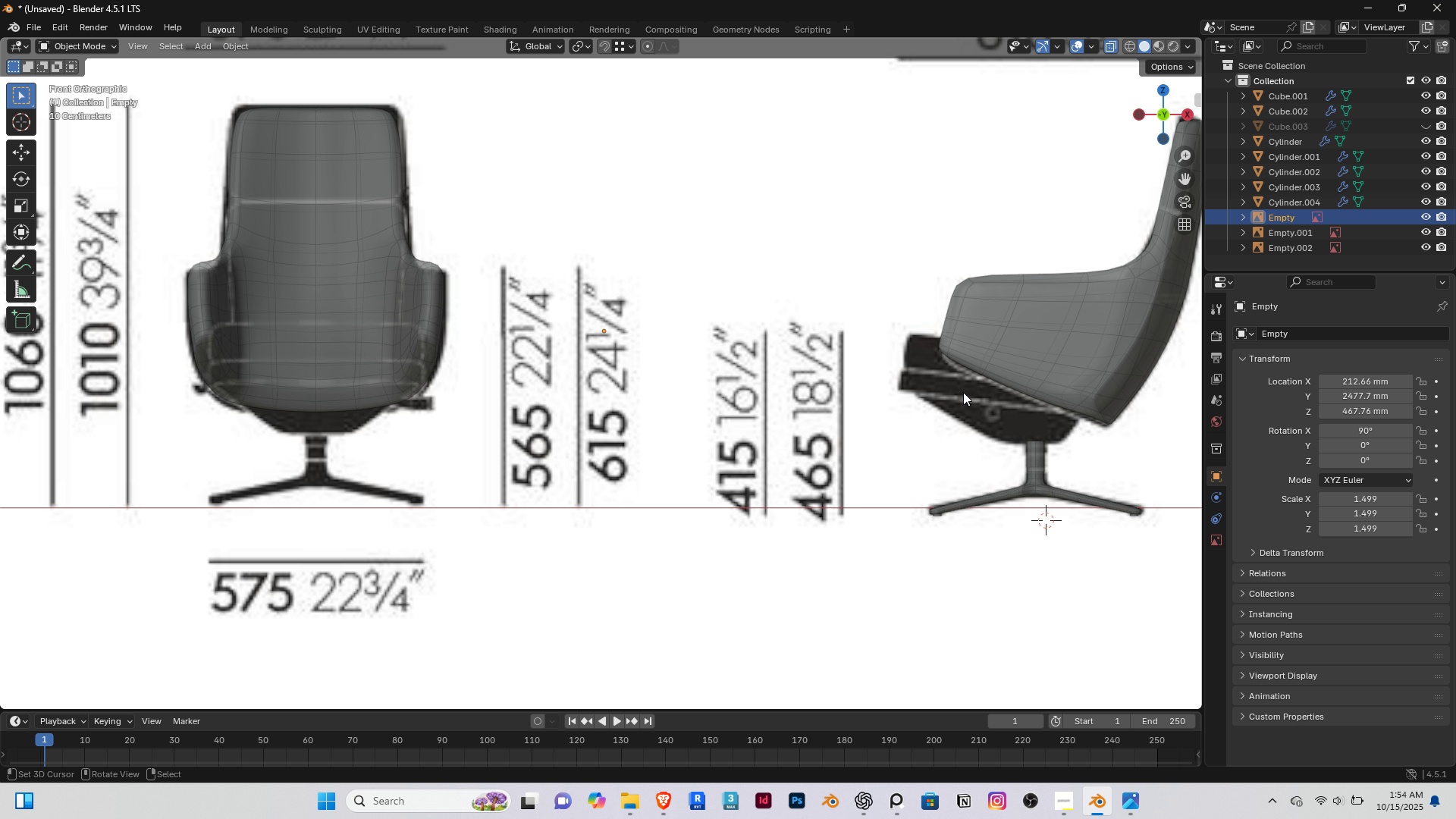 
left_click([965, 391])
 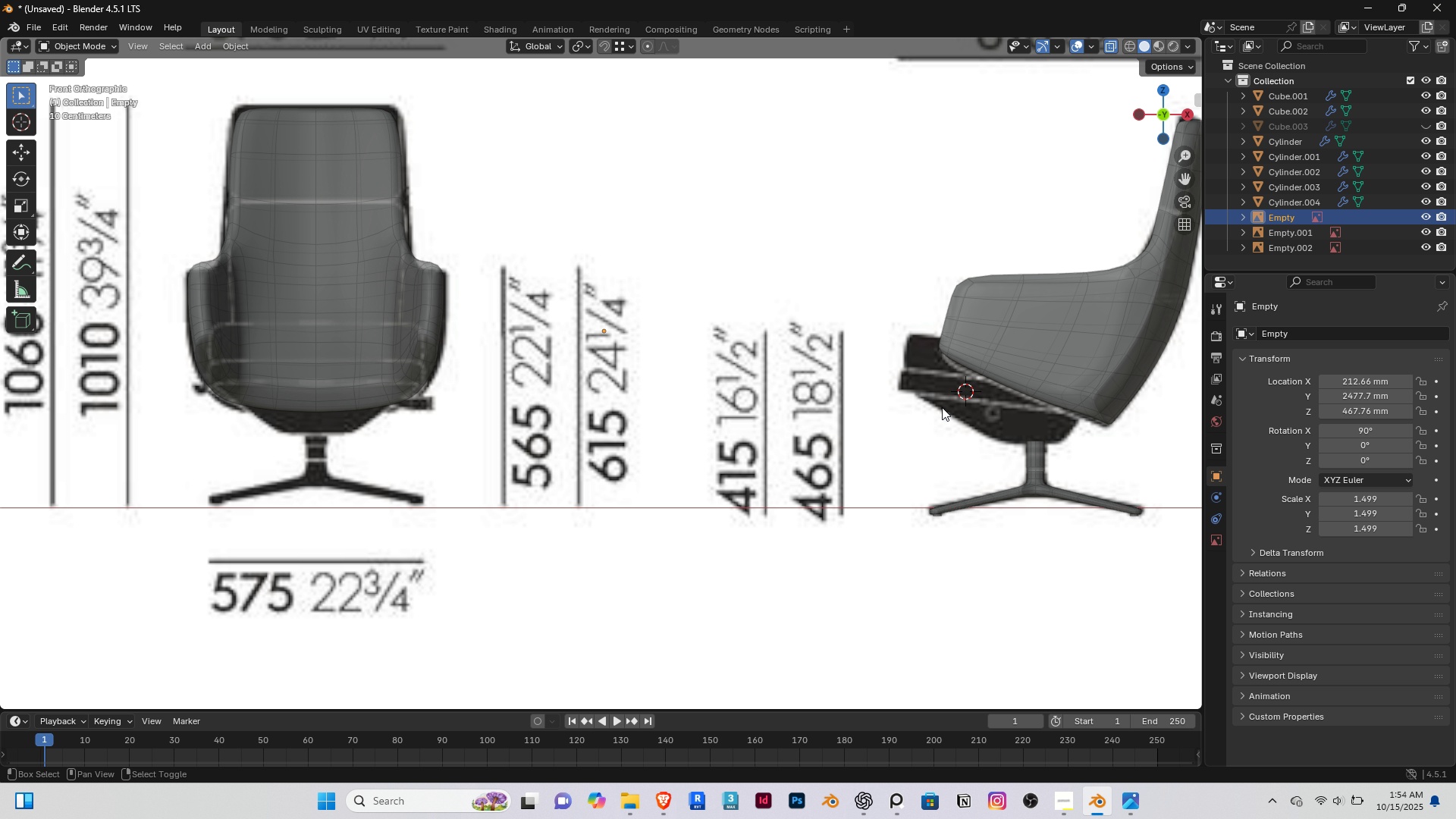 
type(Acxu)
key(Backspace)
key(Backspace)
type(u)
 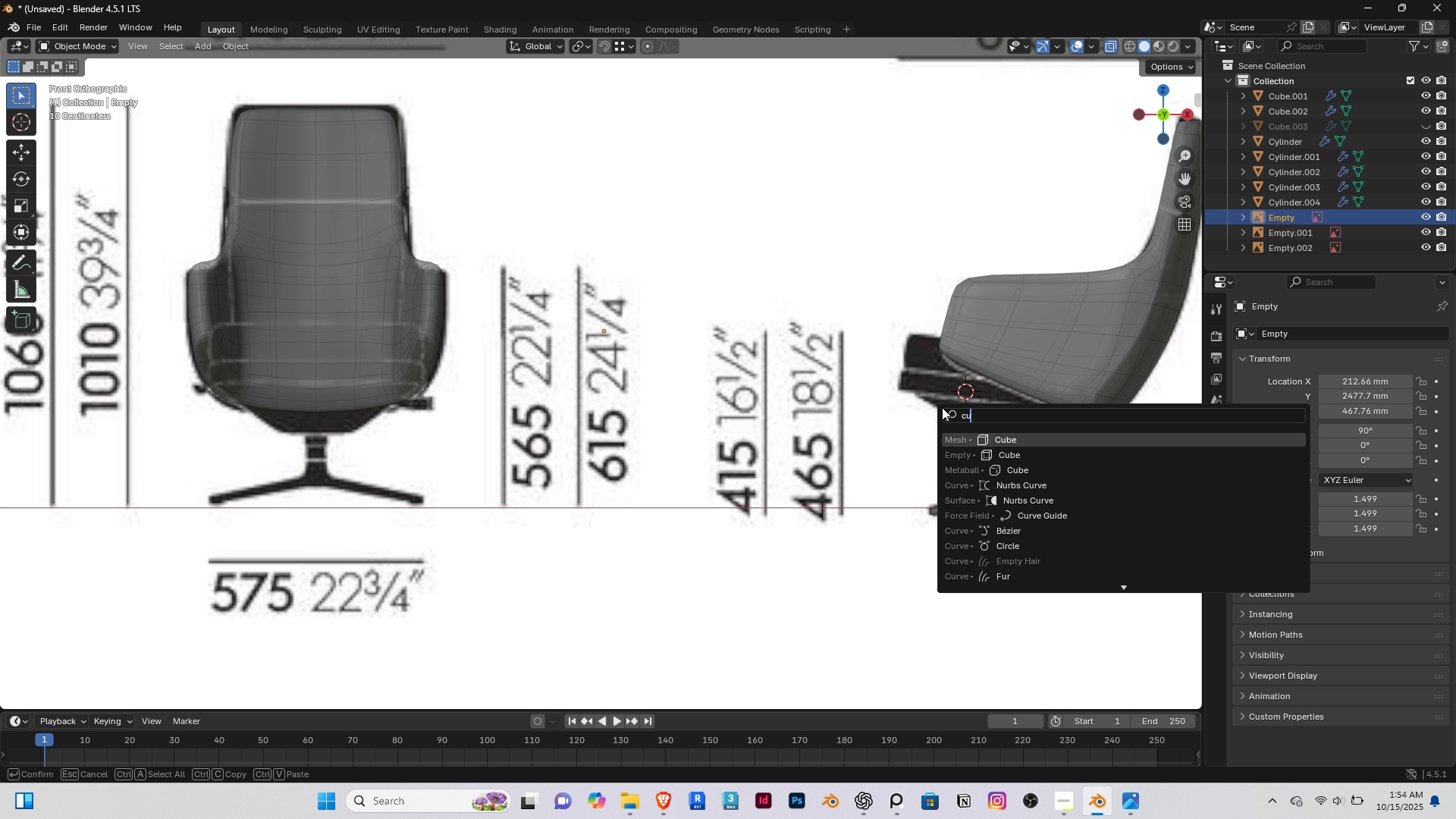 
key(Enter)
 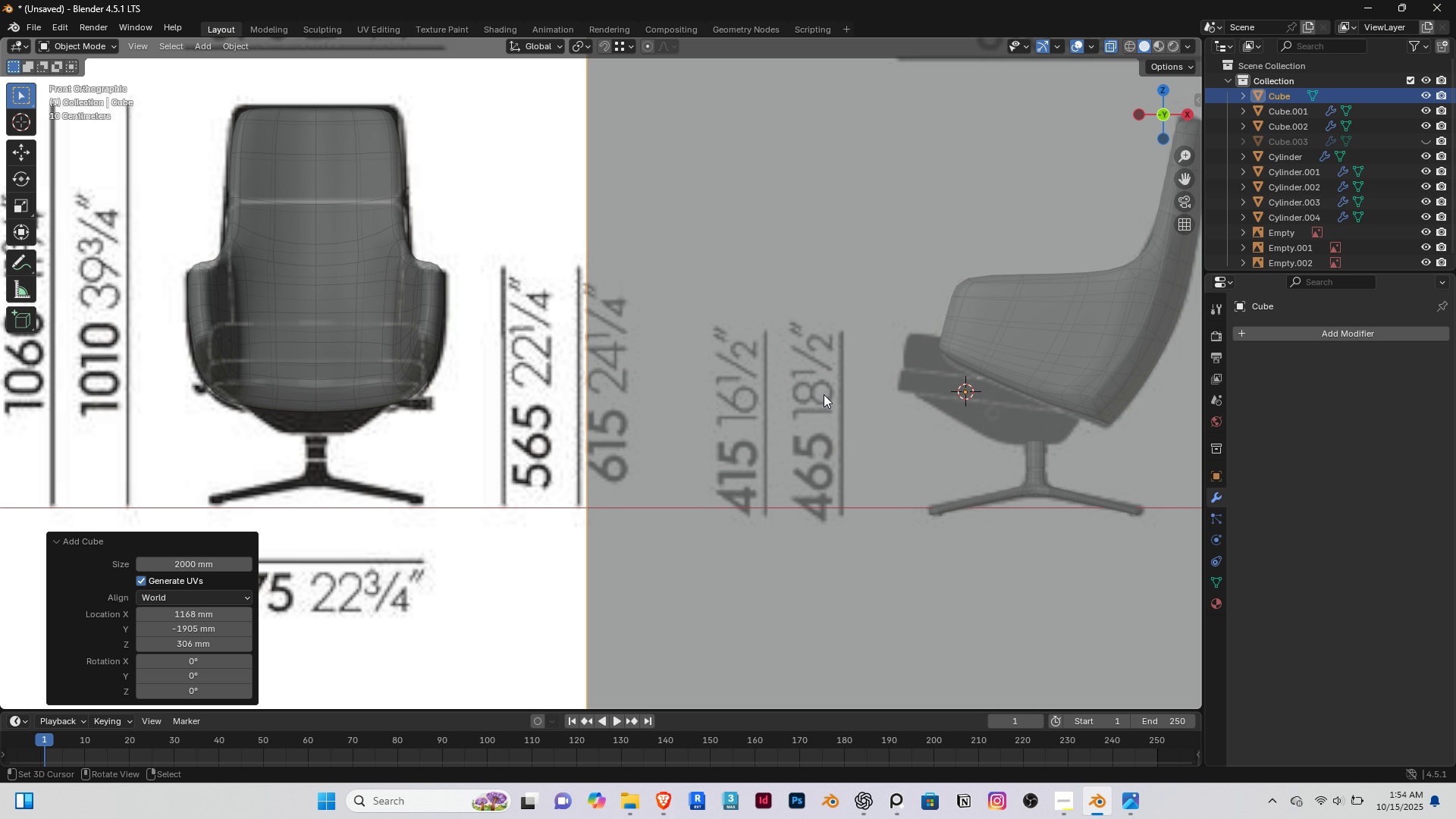 
scroll: coordinate [692, 401], scroll_direction: down, amount: 3.0
 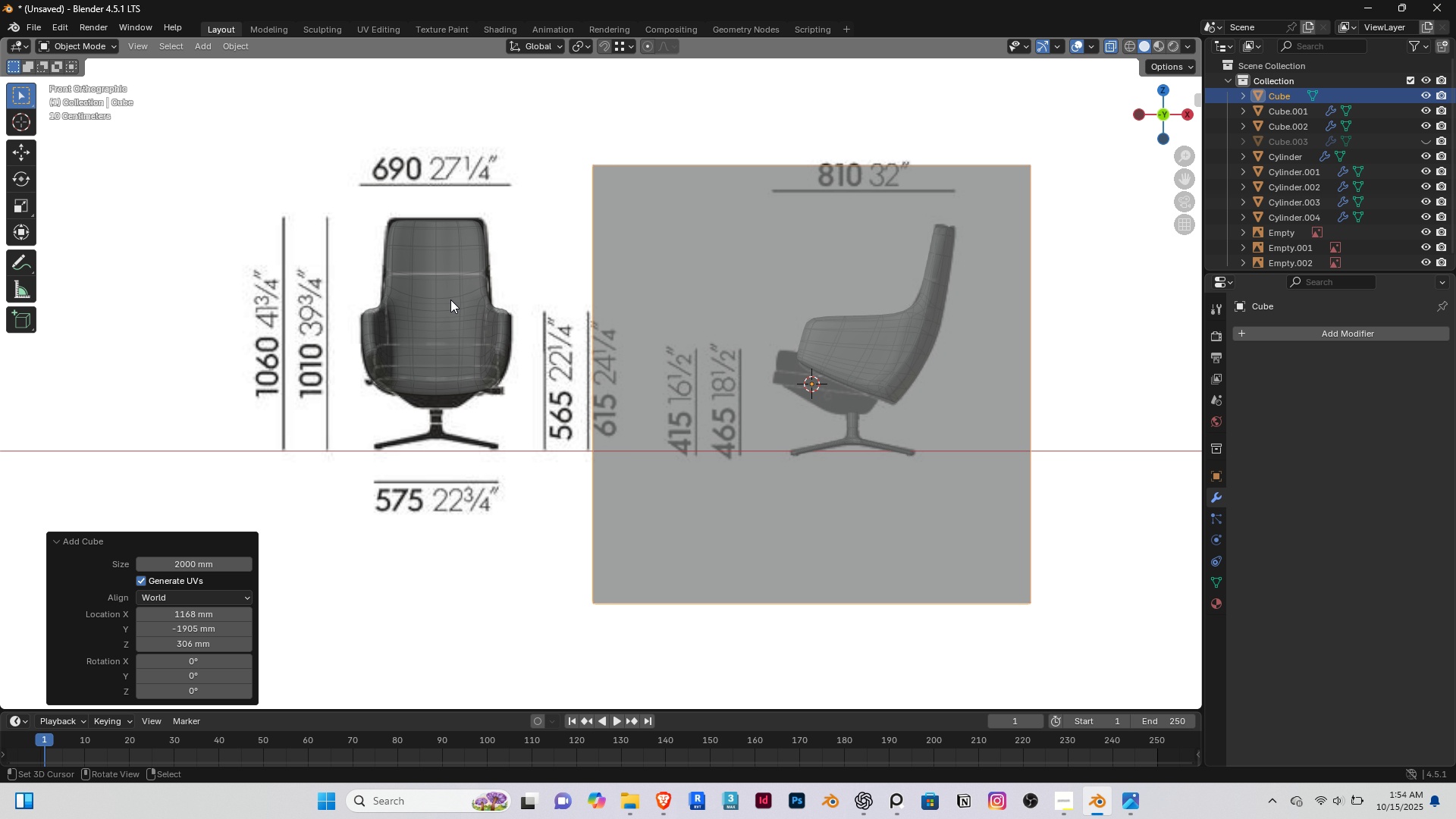 
key(E)
 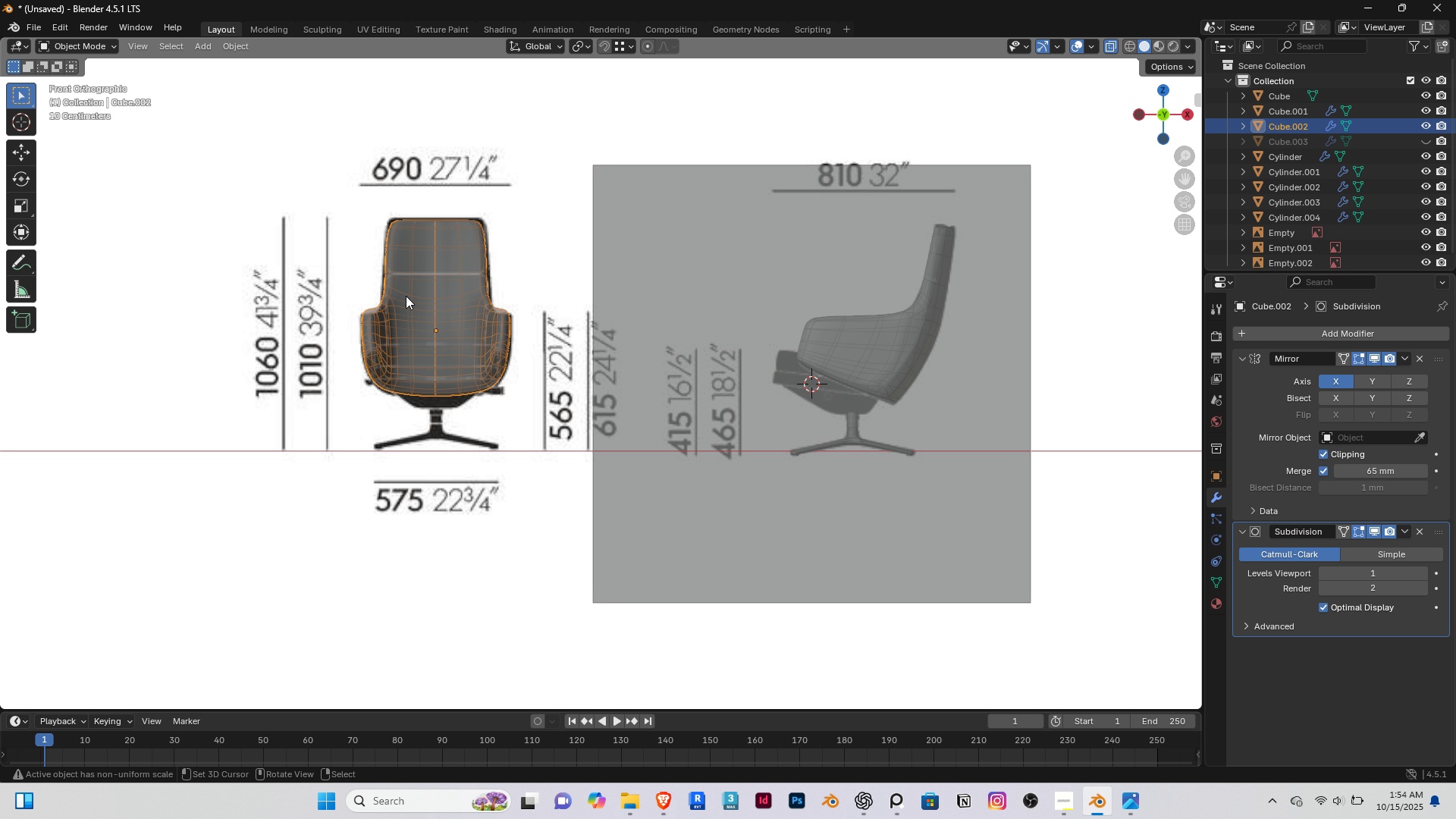 
right_click([406, 296])
 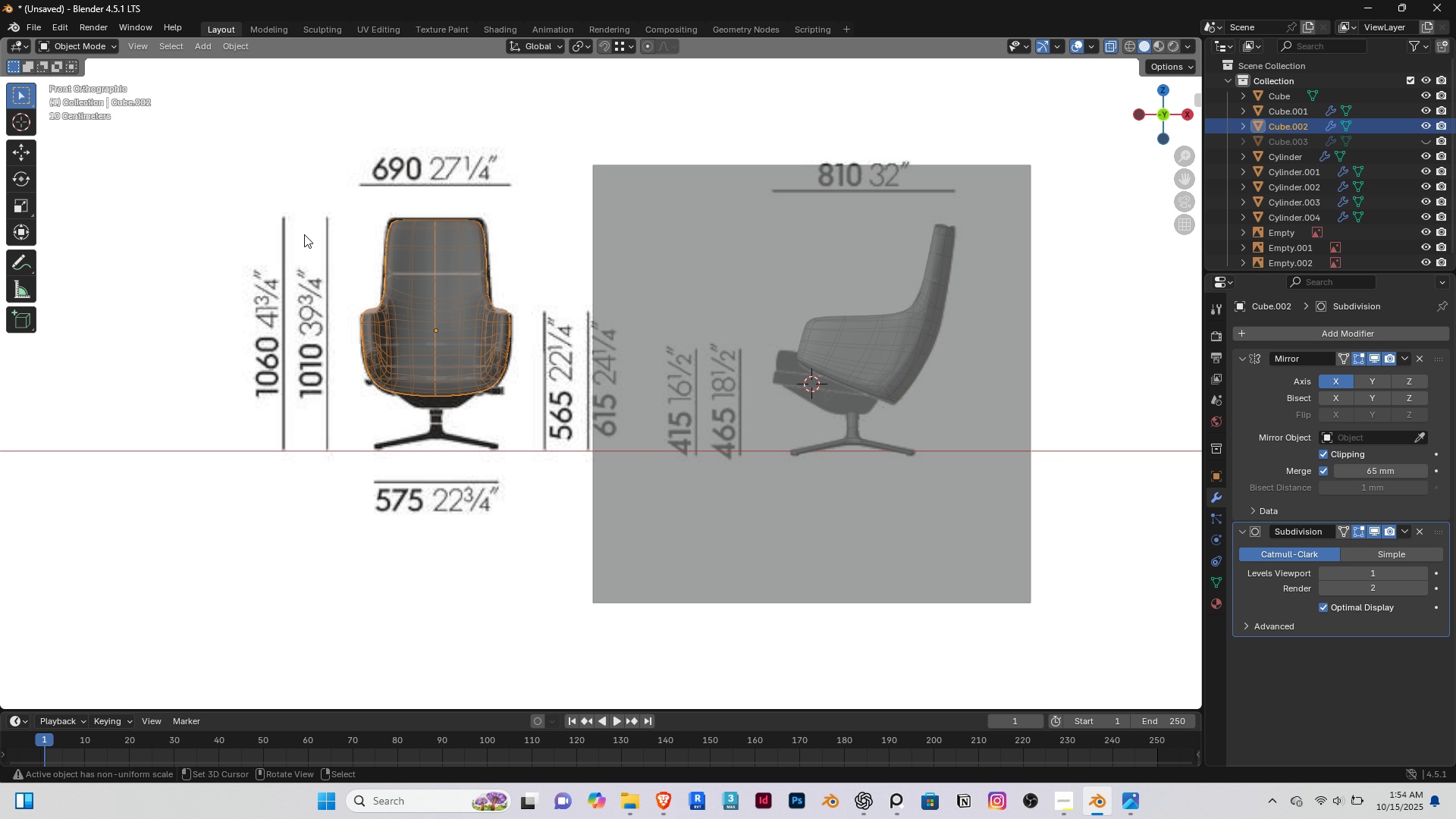 
key(S)
 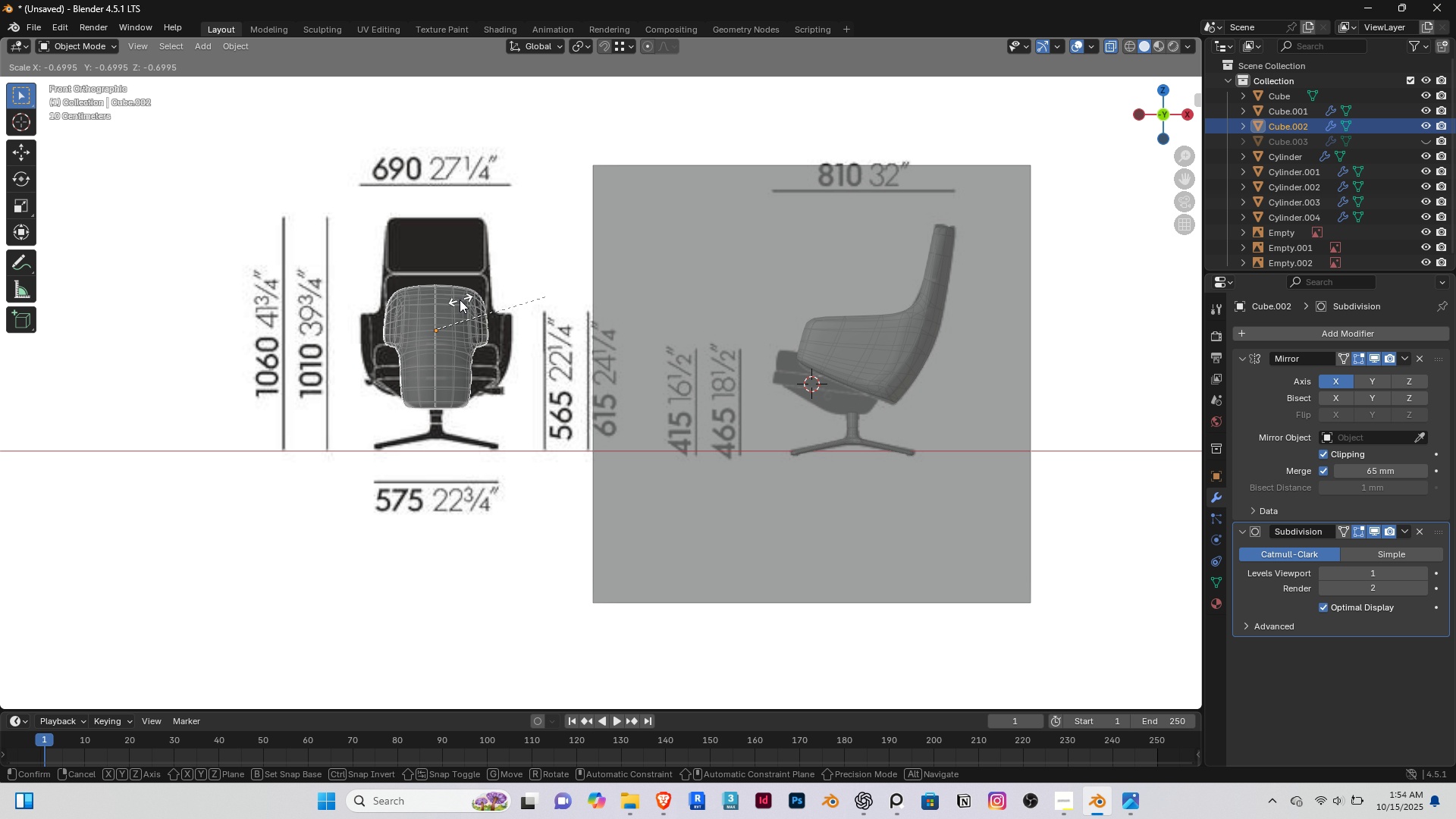 
right_click([460, 300])
 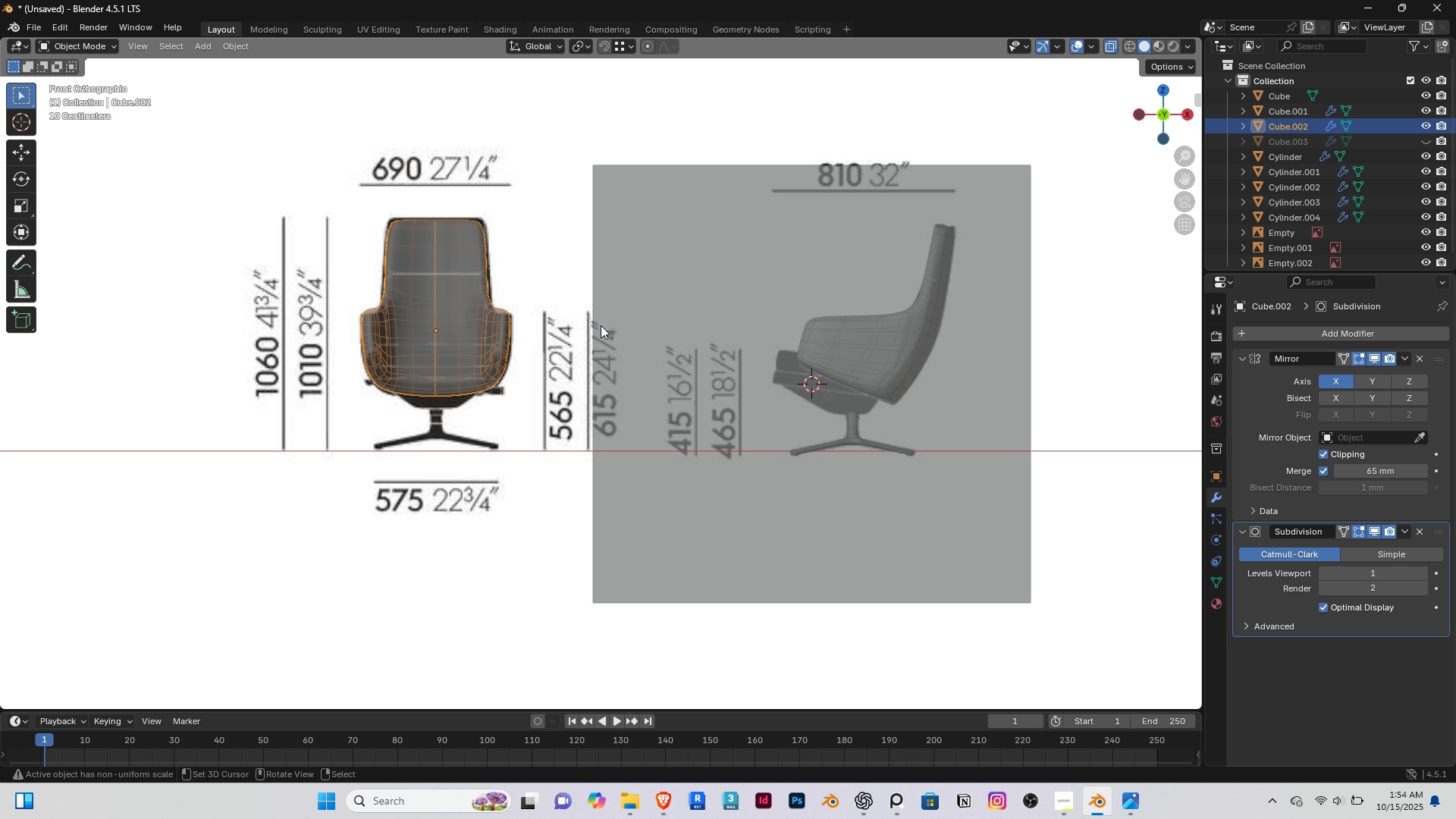 
right_click([600, 321])
 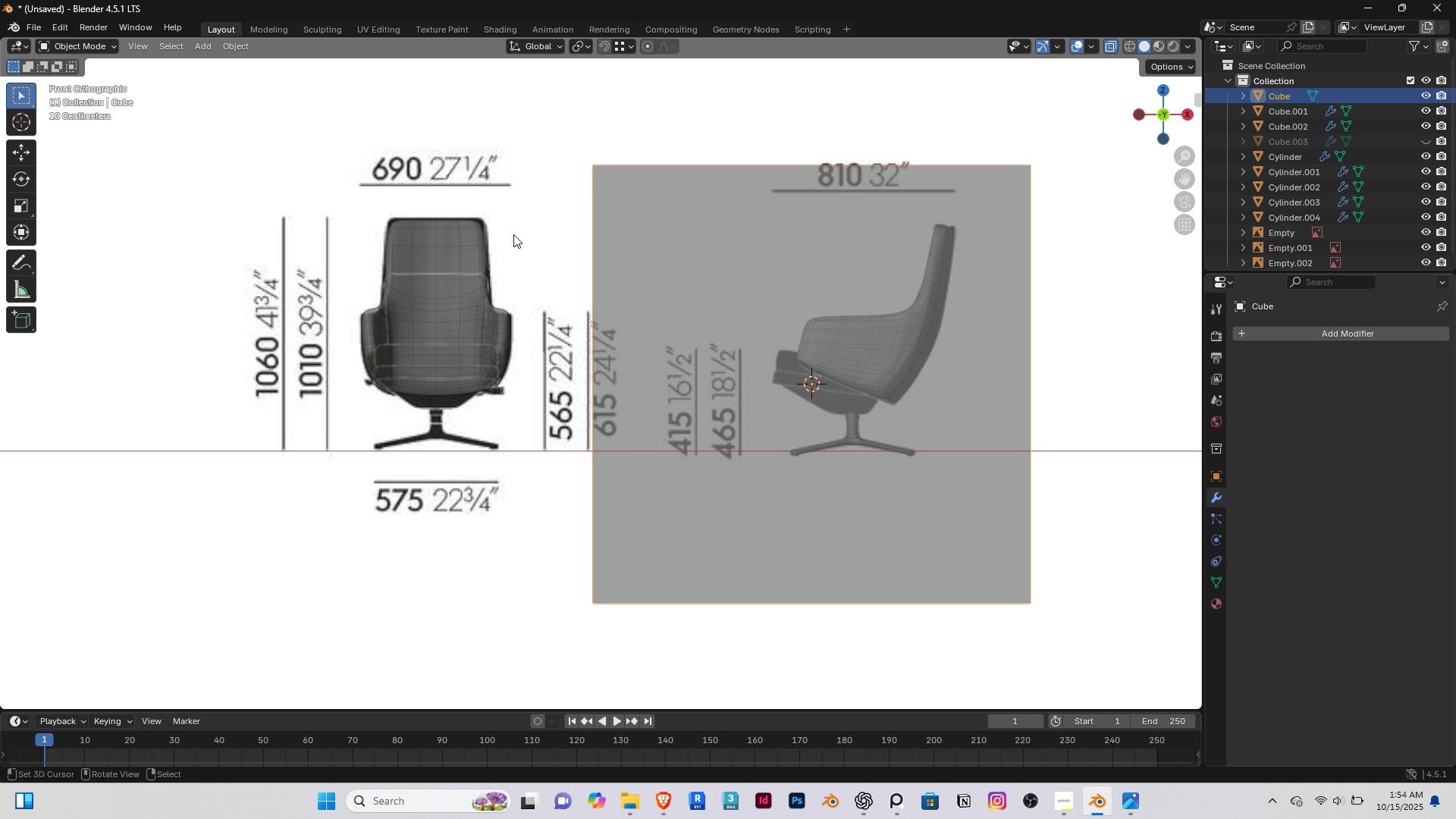 
key(S)
 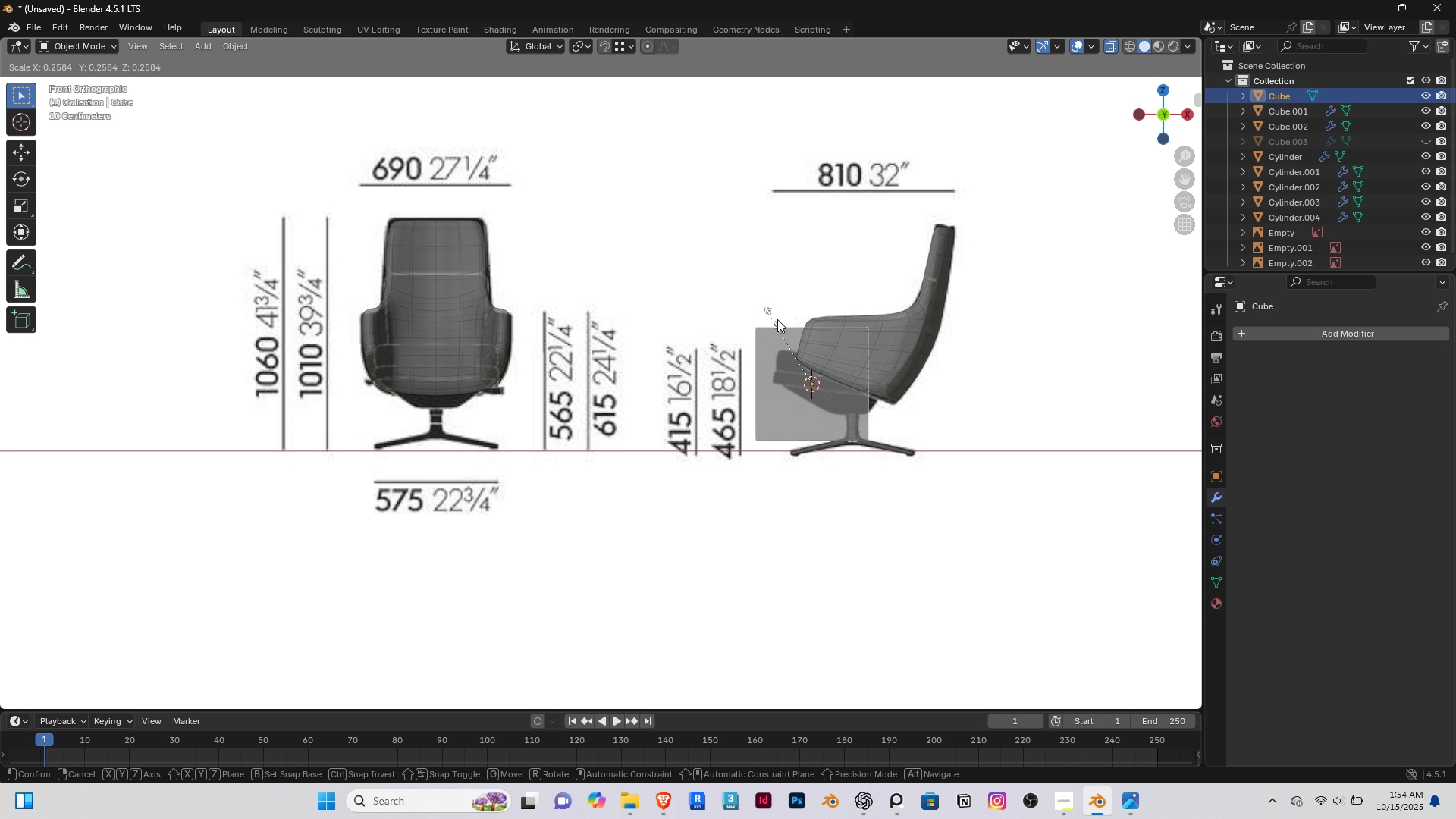 
left_click([780, 320])
 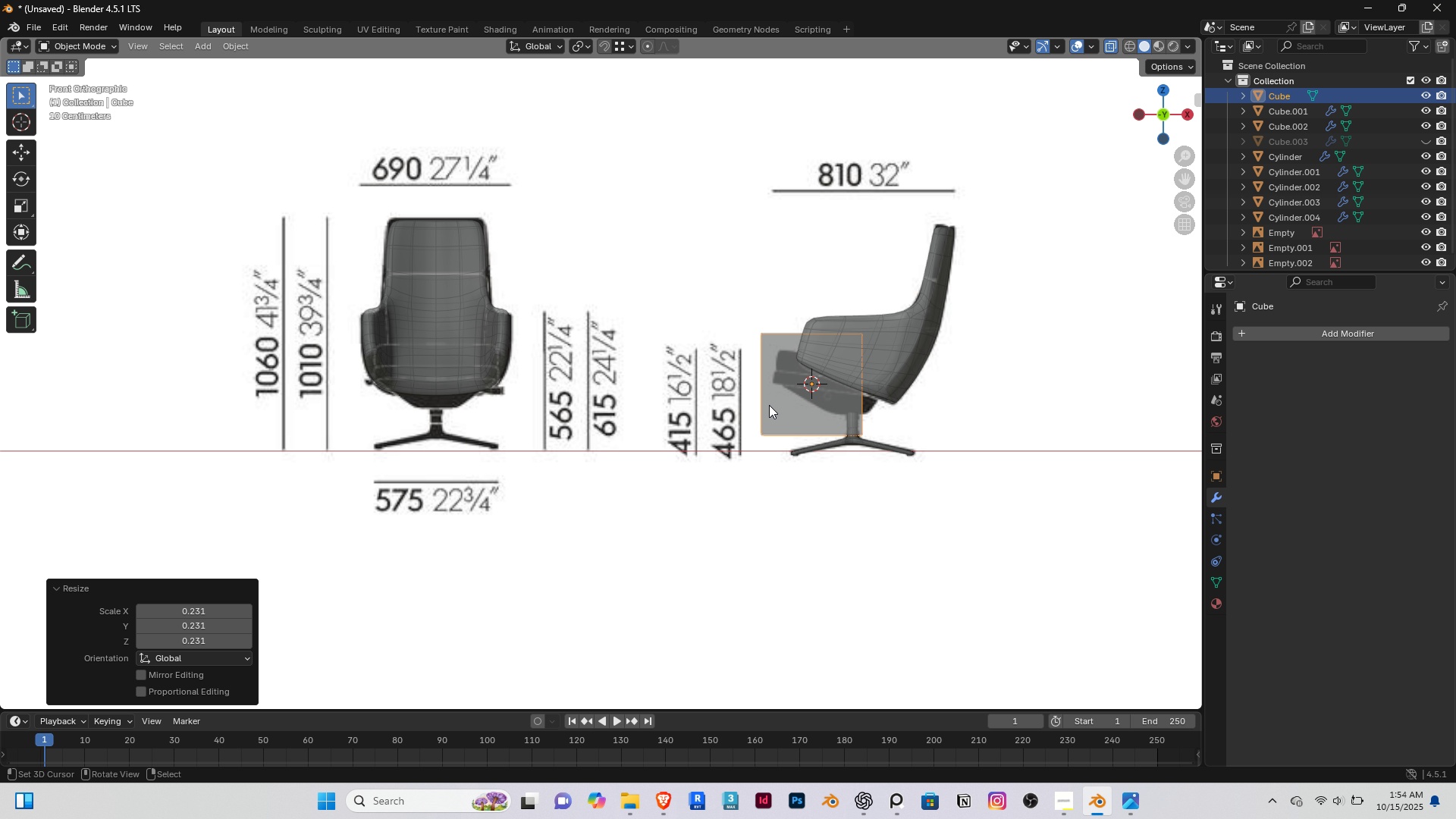 
scroll: coordinate [769, 405], scroll_direction: up, amount: 5.0
 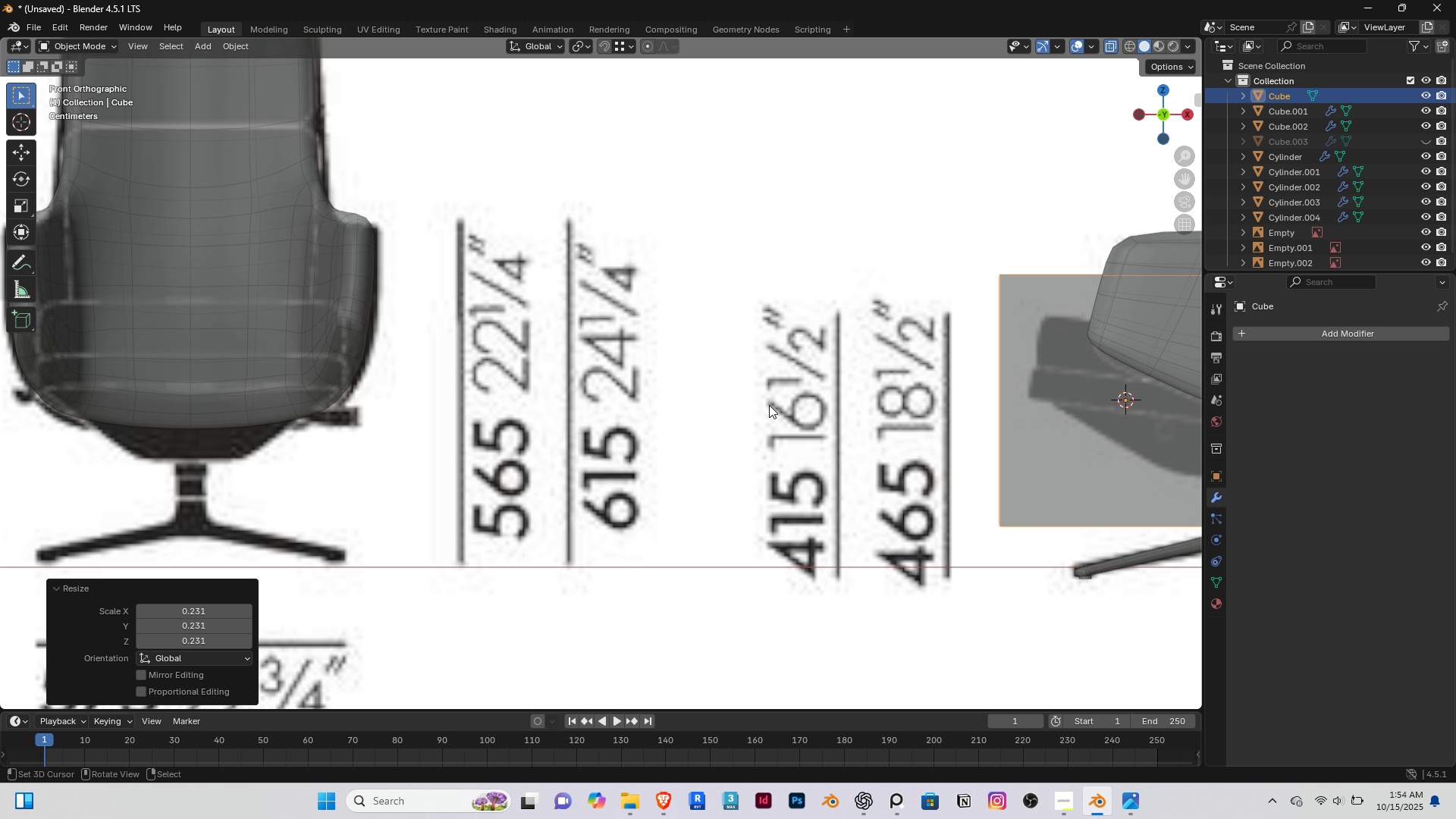 
hold_key(key=ShiftRight, duration=0.41)
 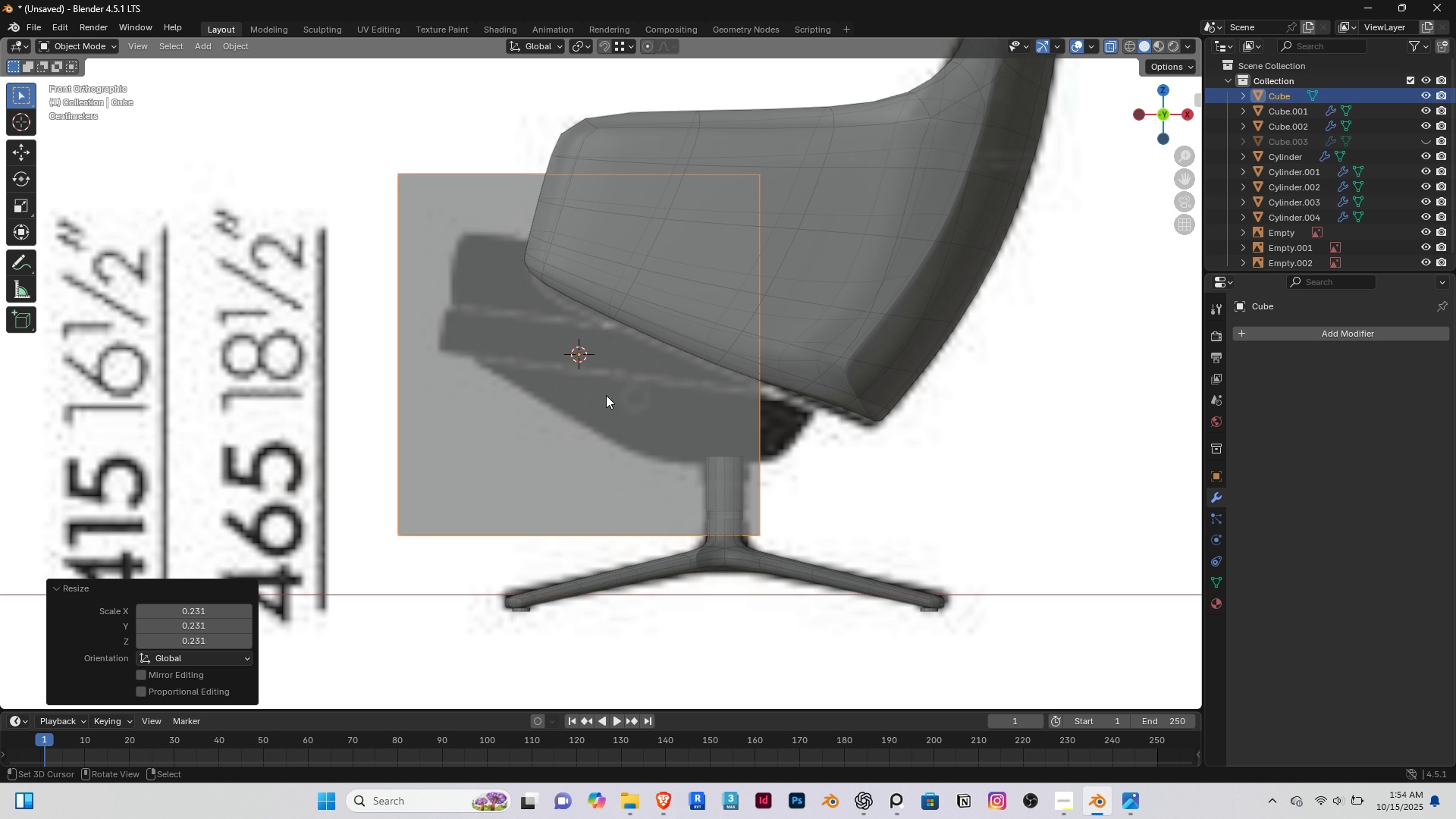 
scroll: coordinate [606, 395], scroll_direction: up, amount: 4.0
 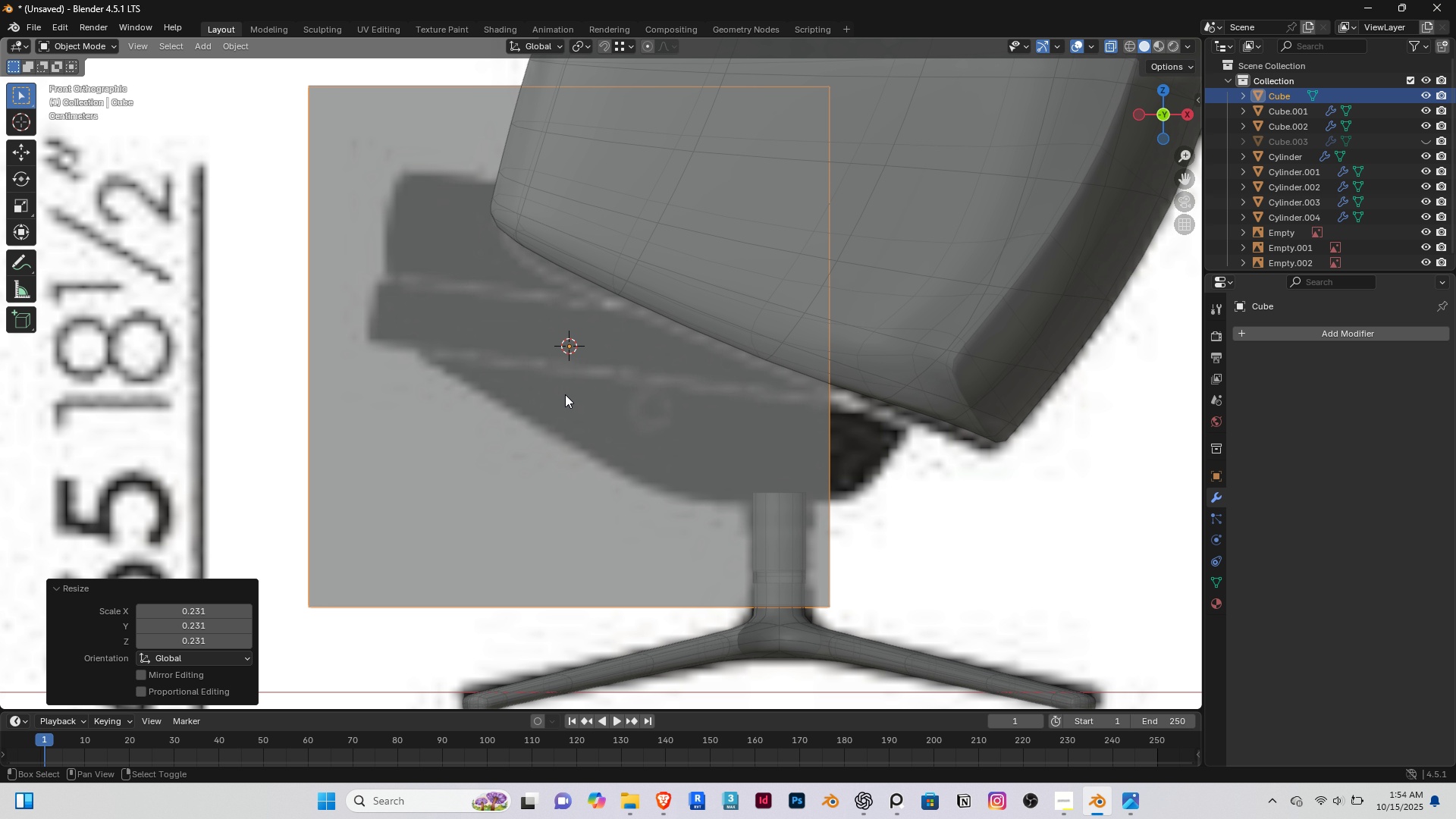 
key(Shift+ShiftRight)
 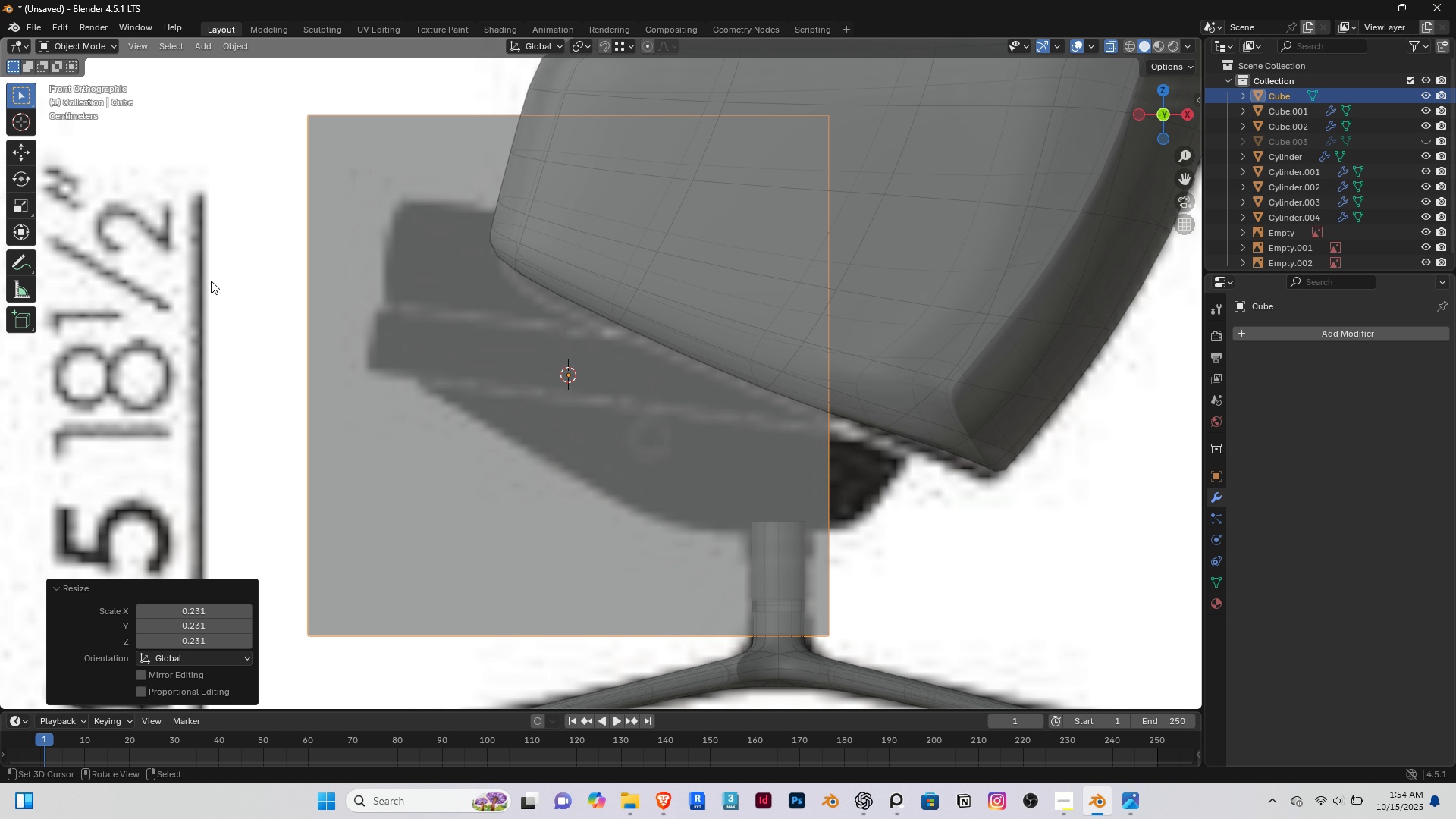 
key(S)
 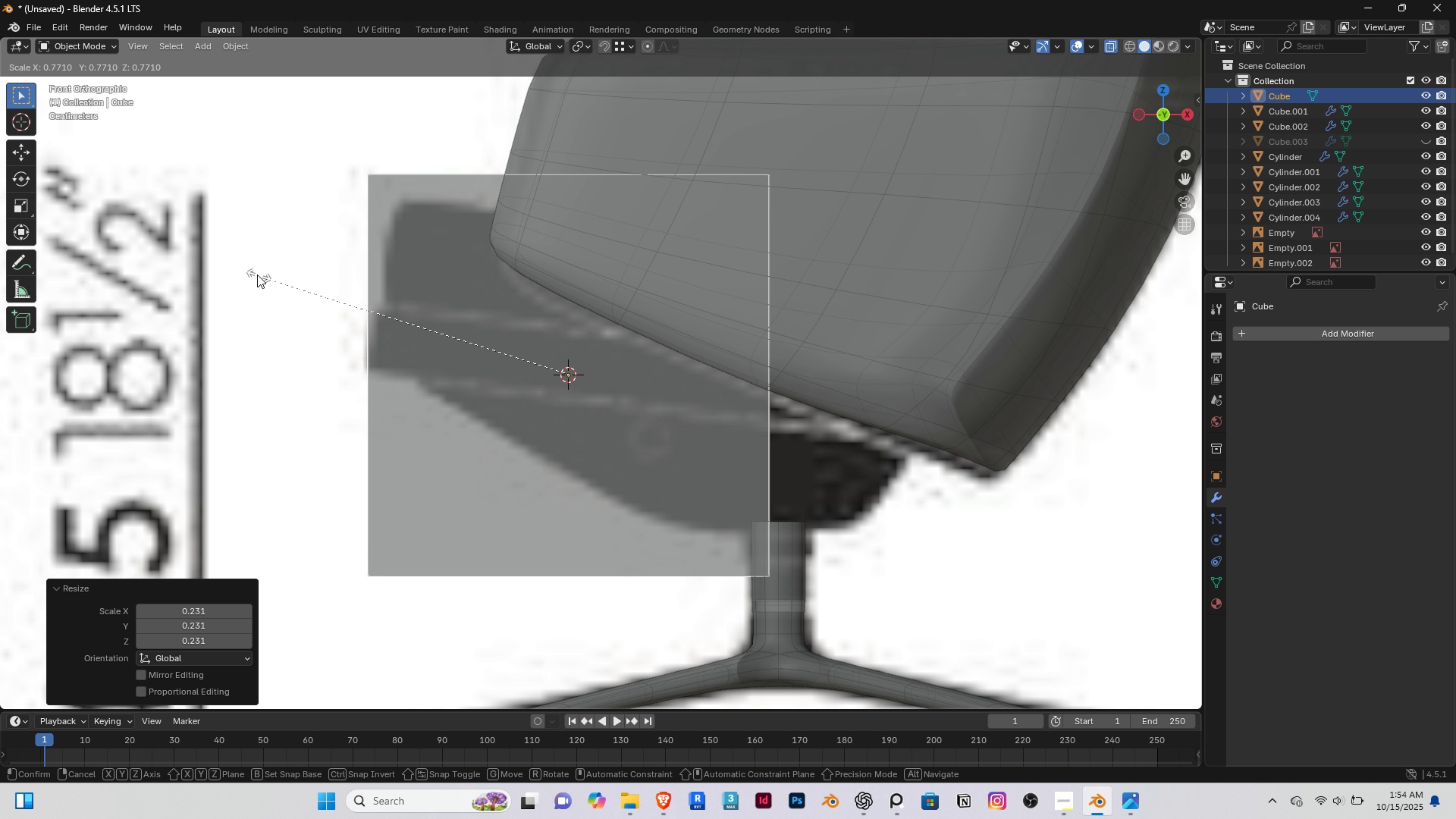 
left_click([256, 274])
 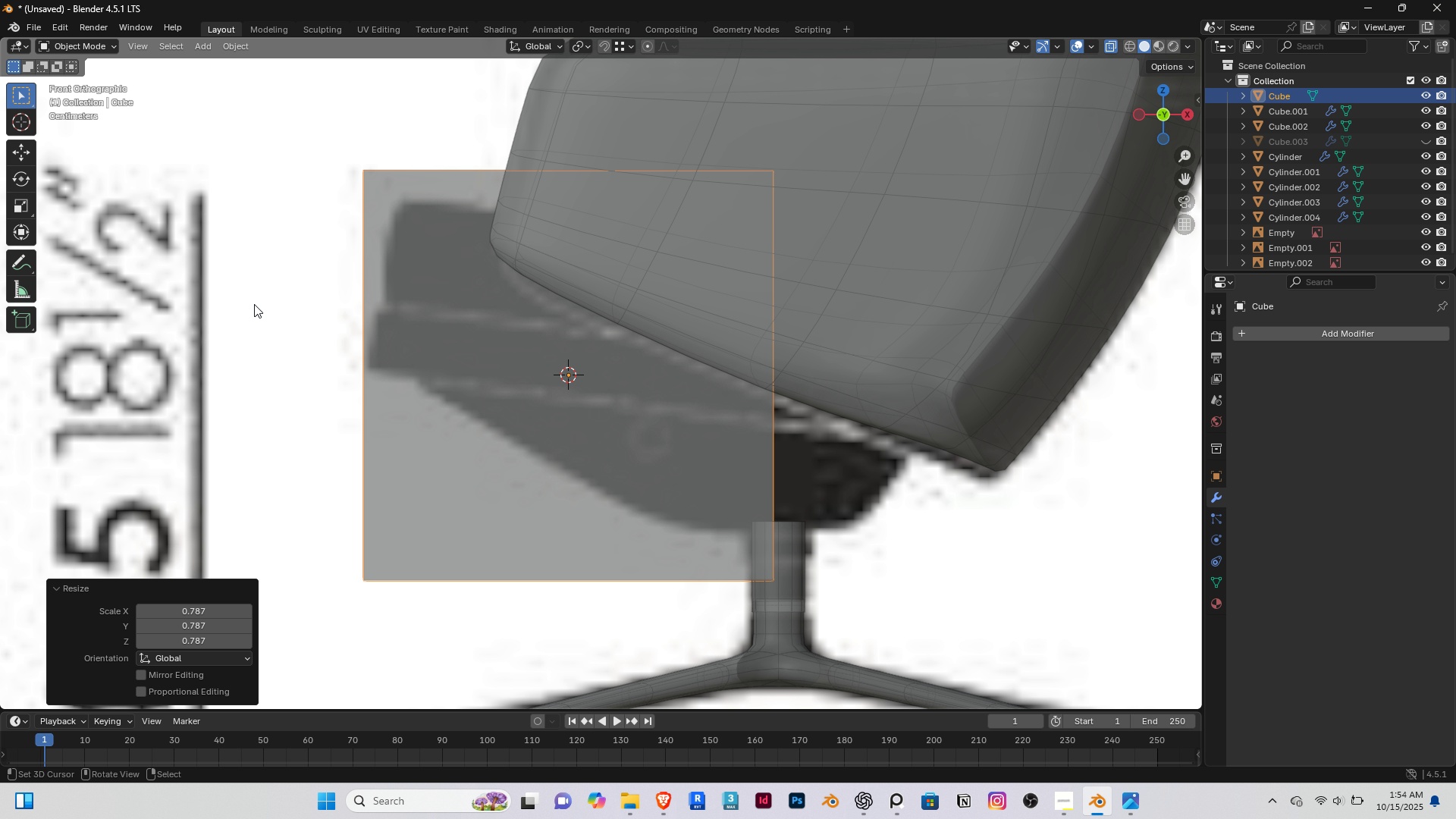 
key(R)
 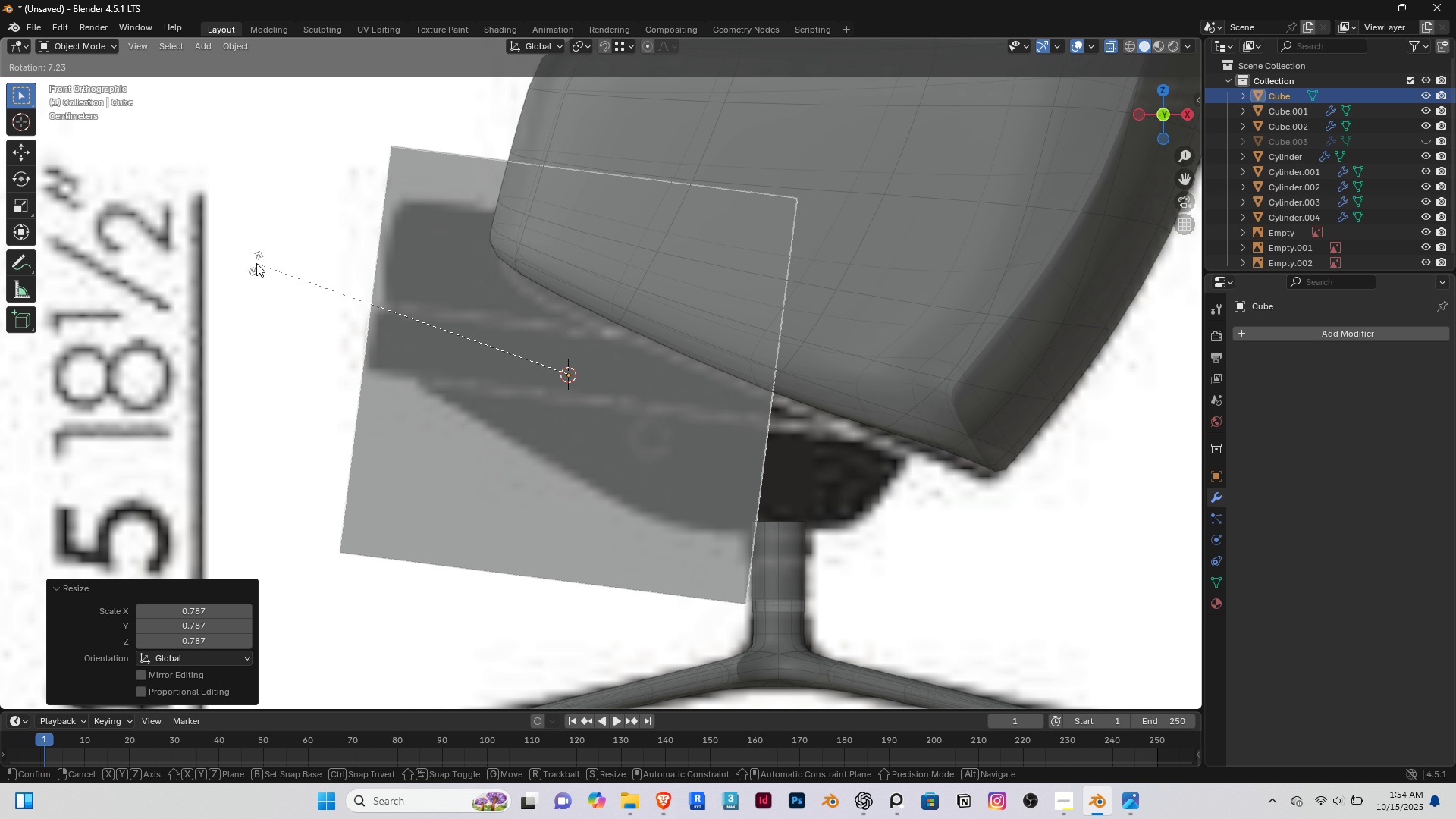 
left_click([256, 263])
 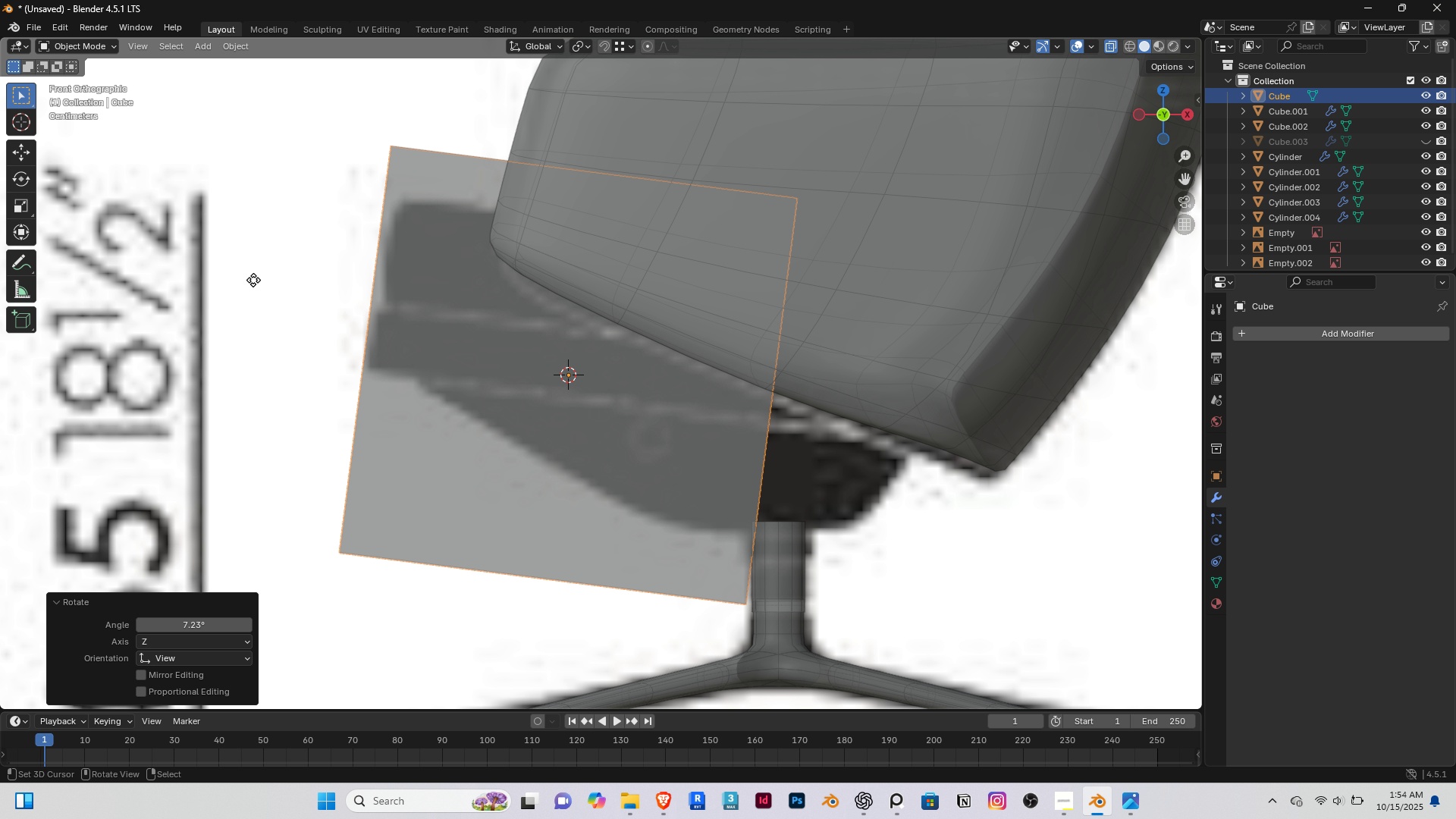 
key(G)
 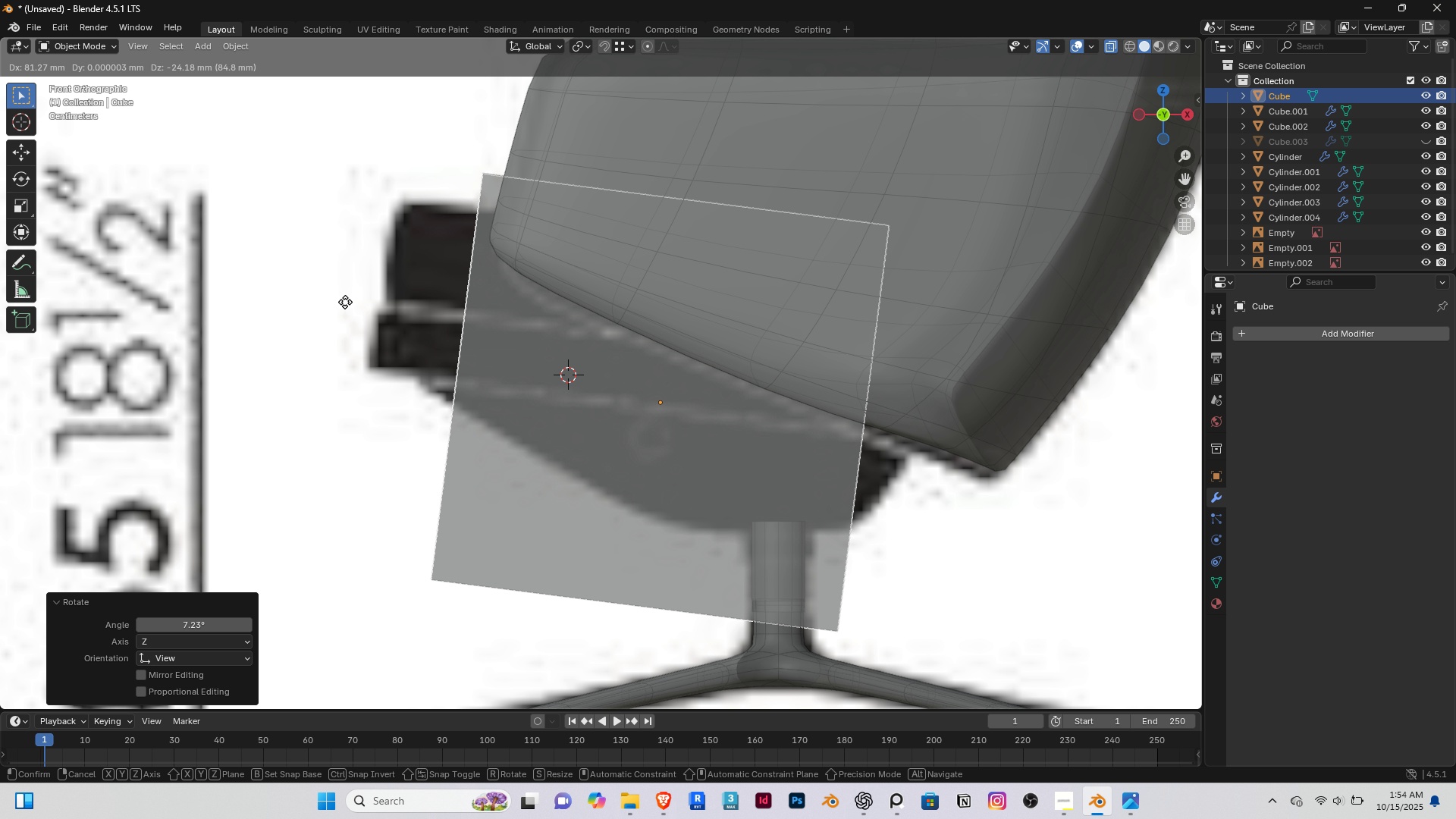 
left_click([345, 295])
 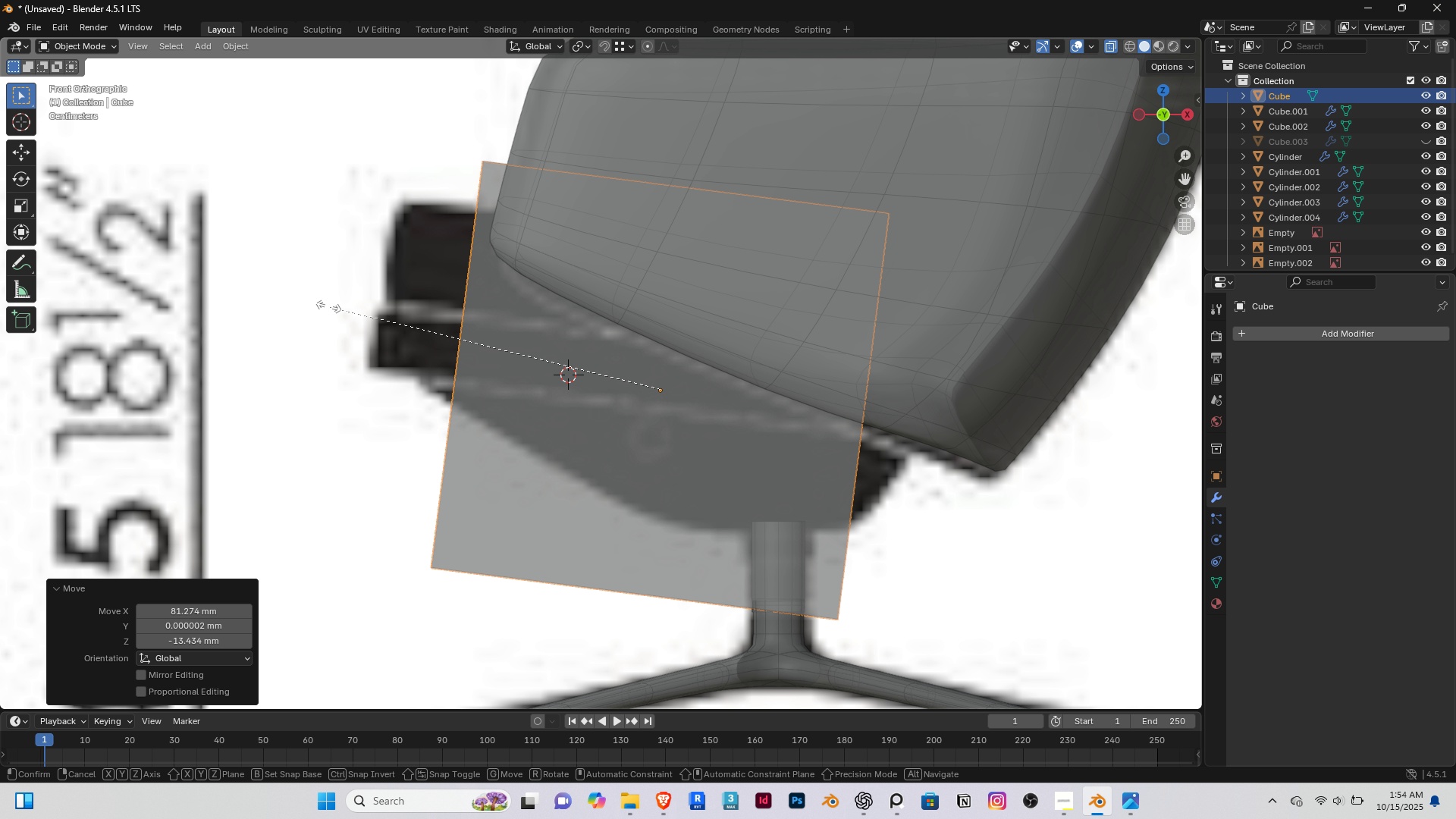 
type(sxx)
 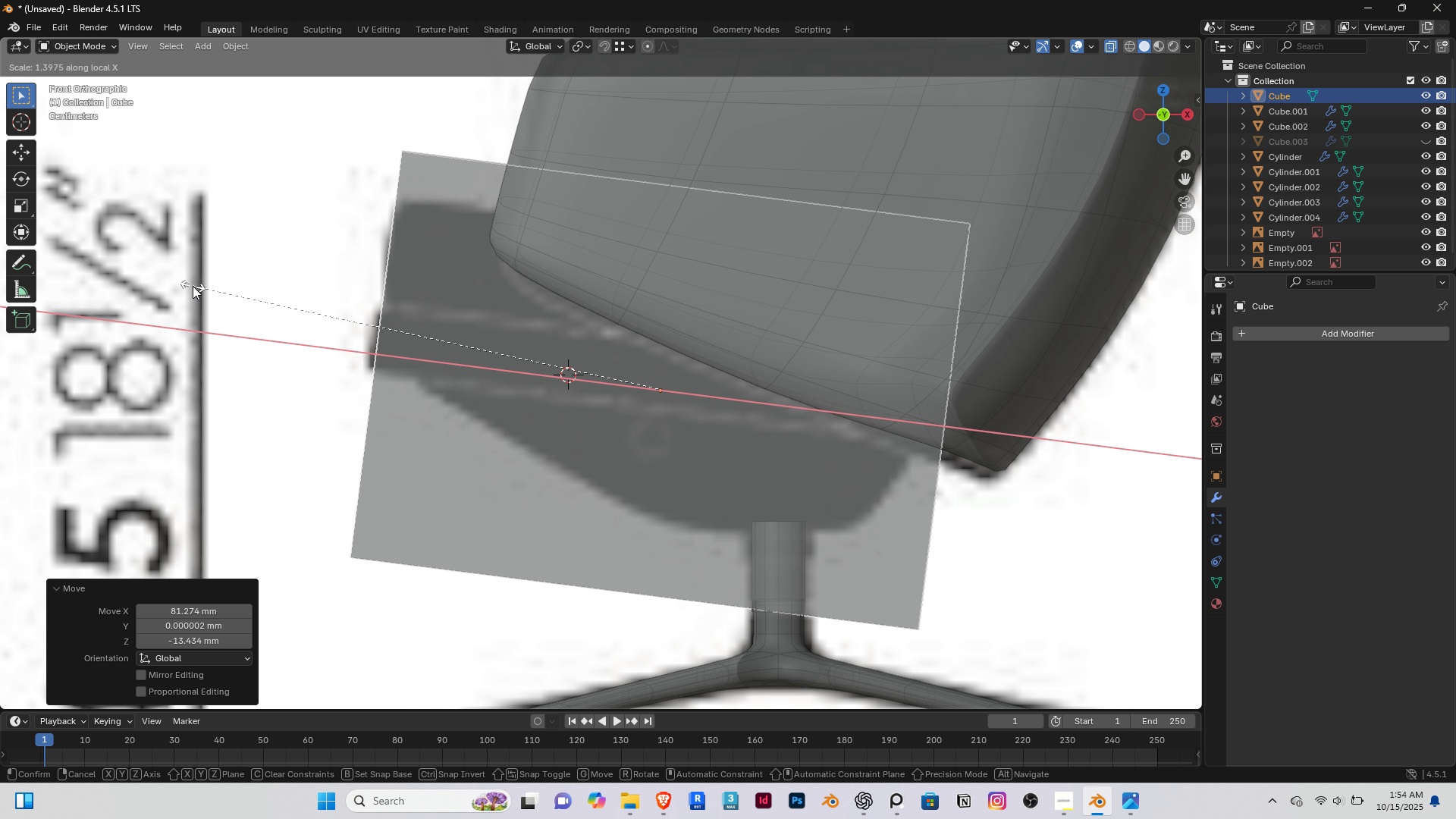 
left_click([190, 290])
 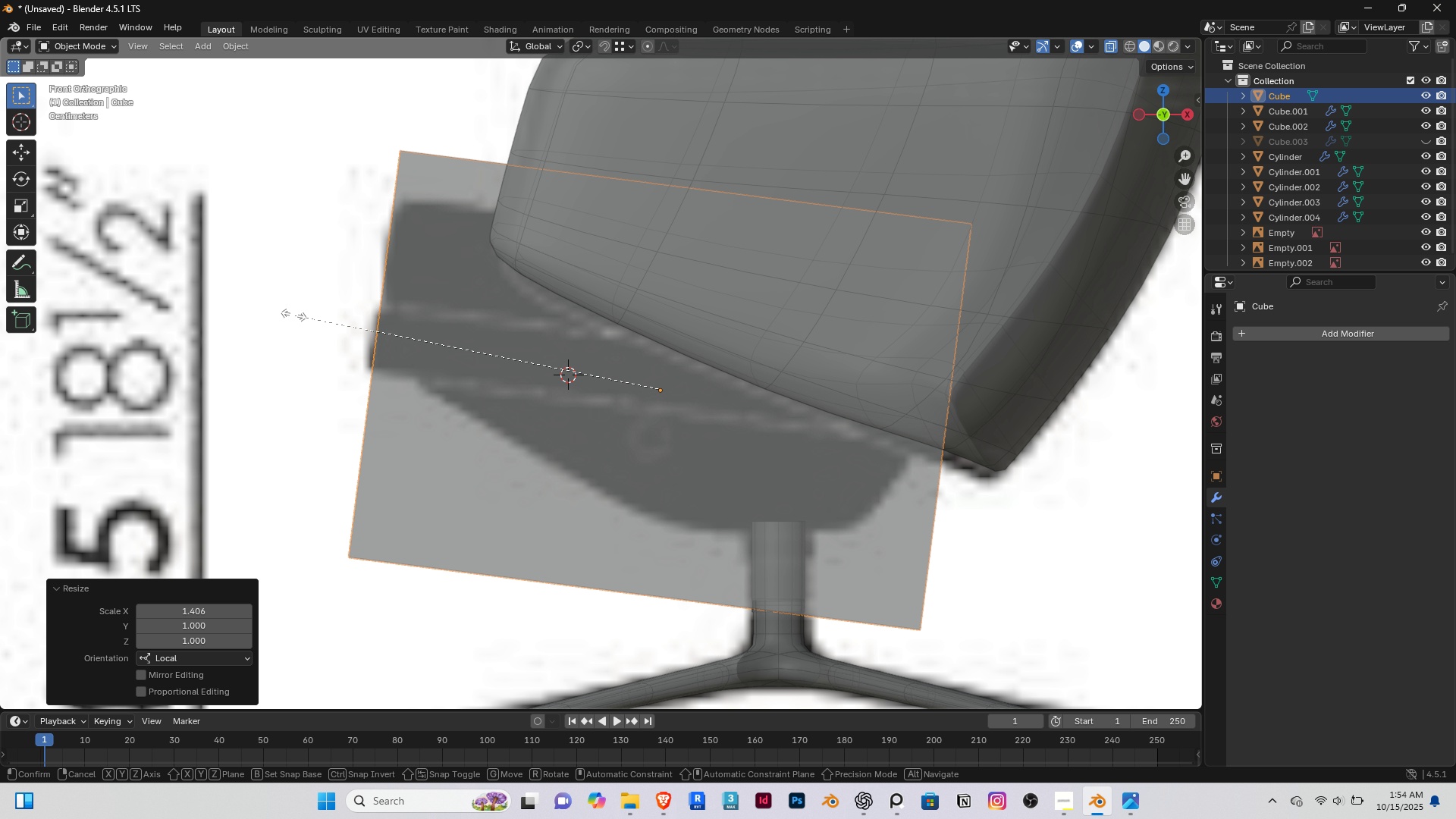 
type(szz)
 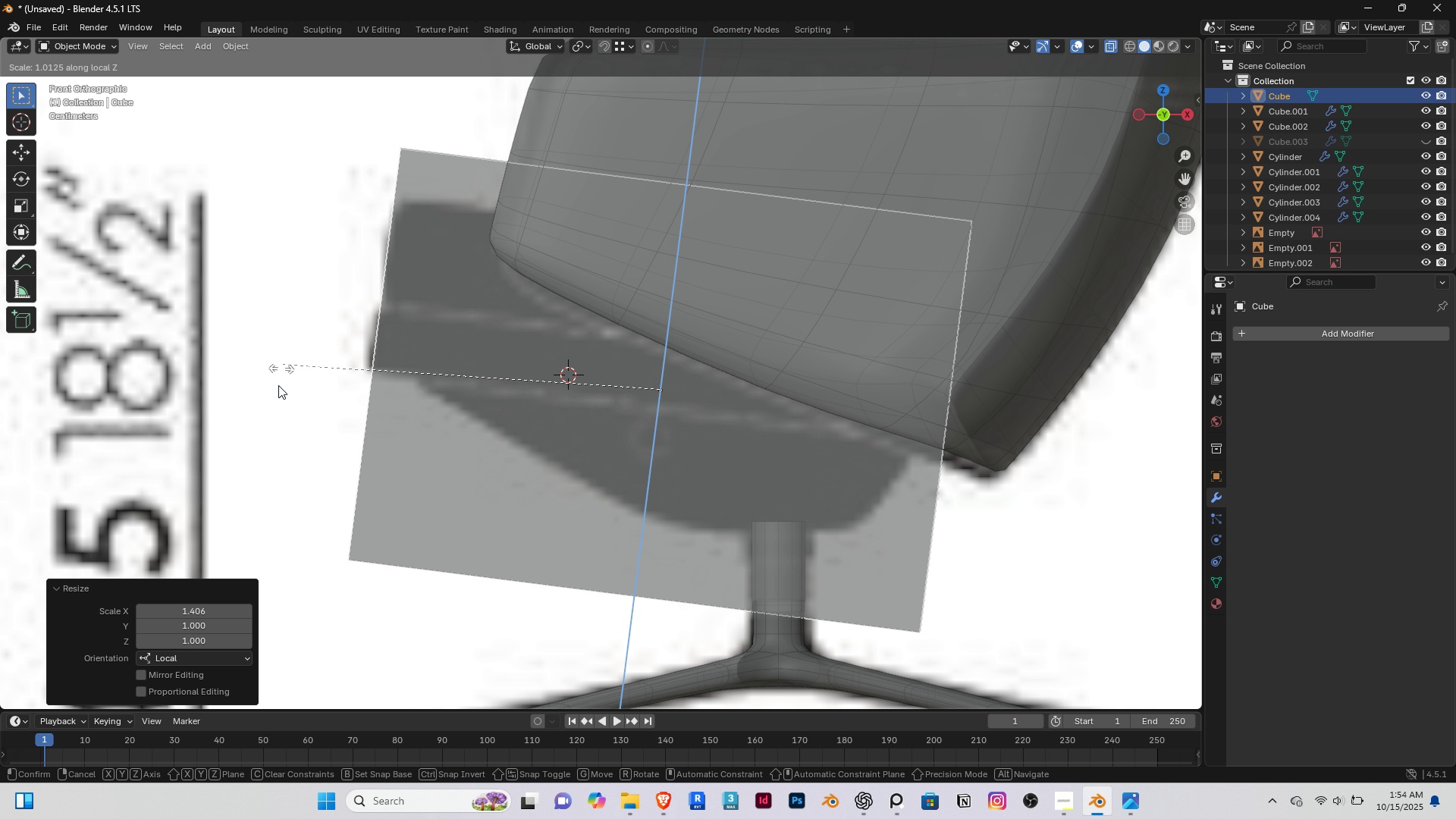 
left_click([278, 390])
 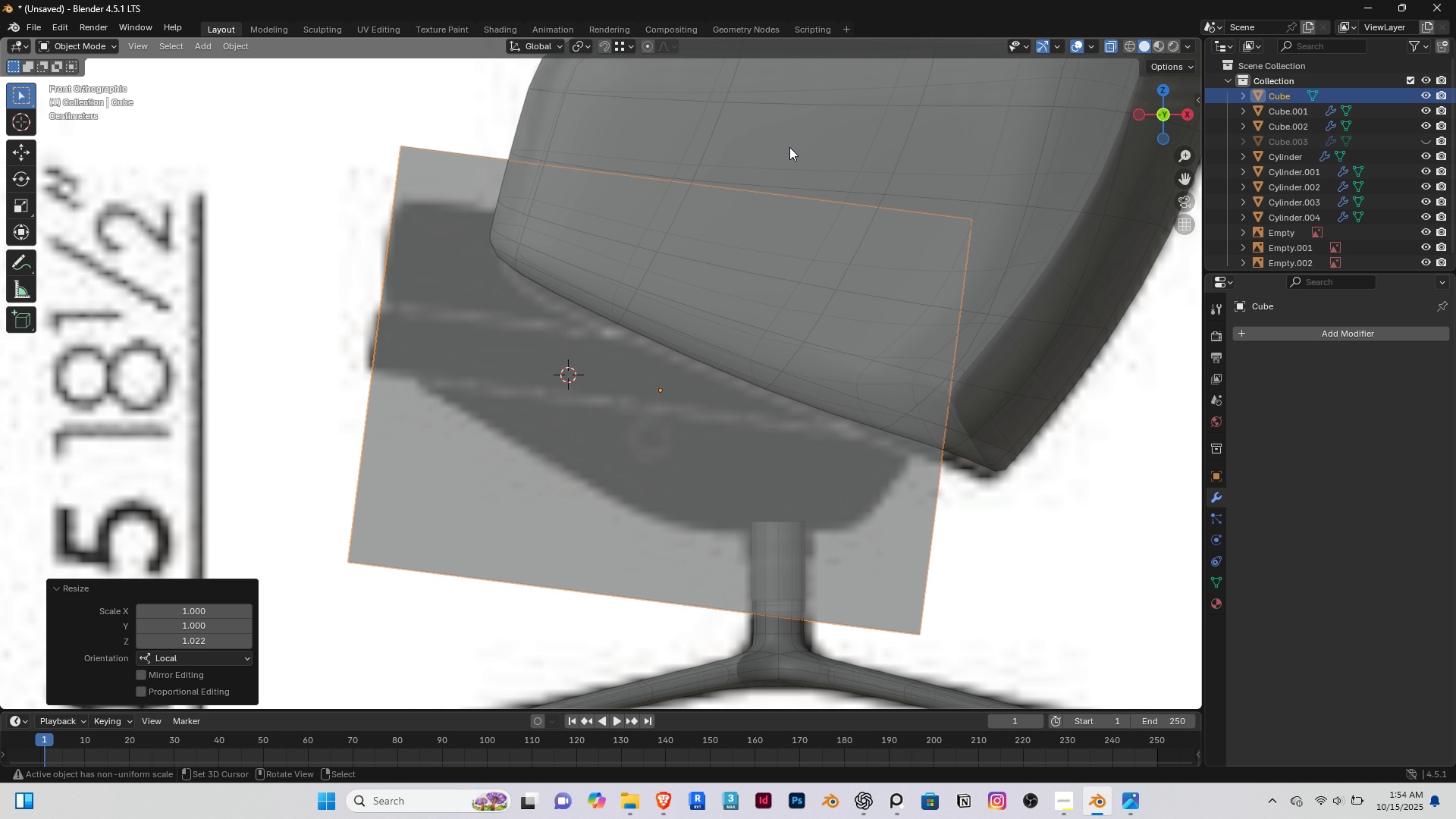 
type(szz)
 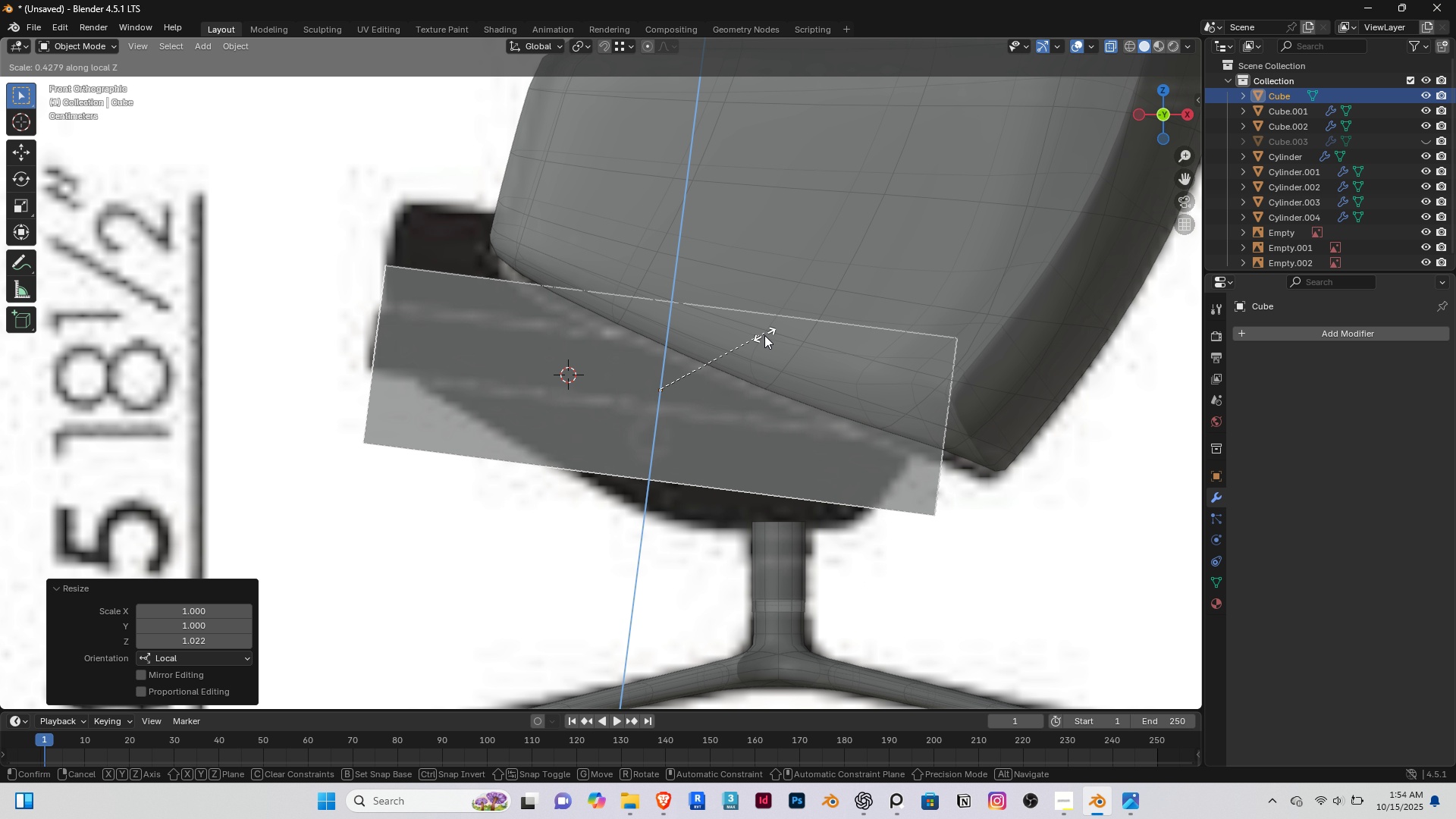 
left_click([764, 335])
 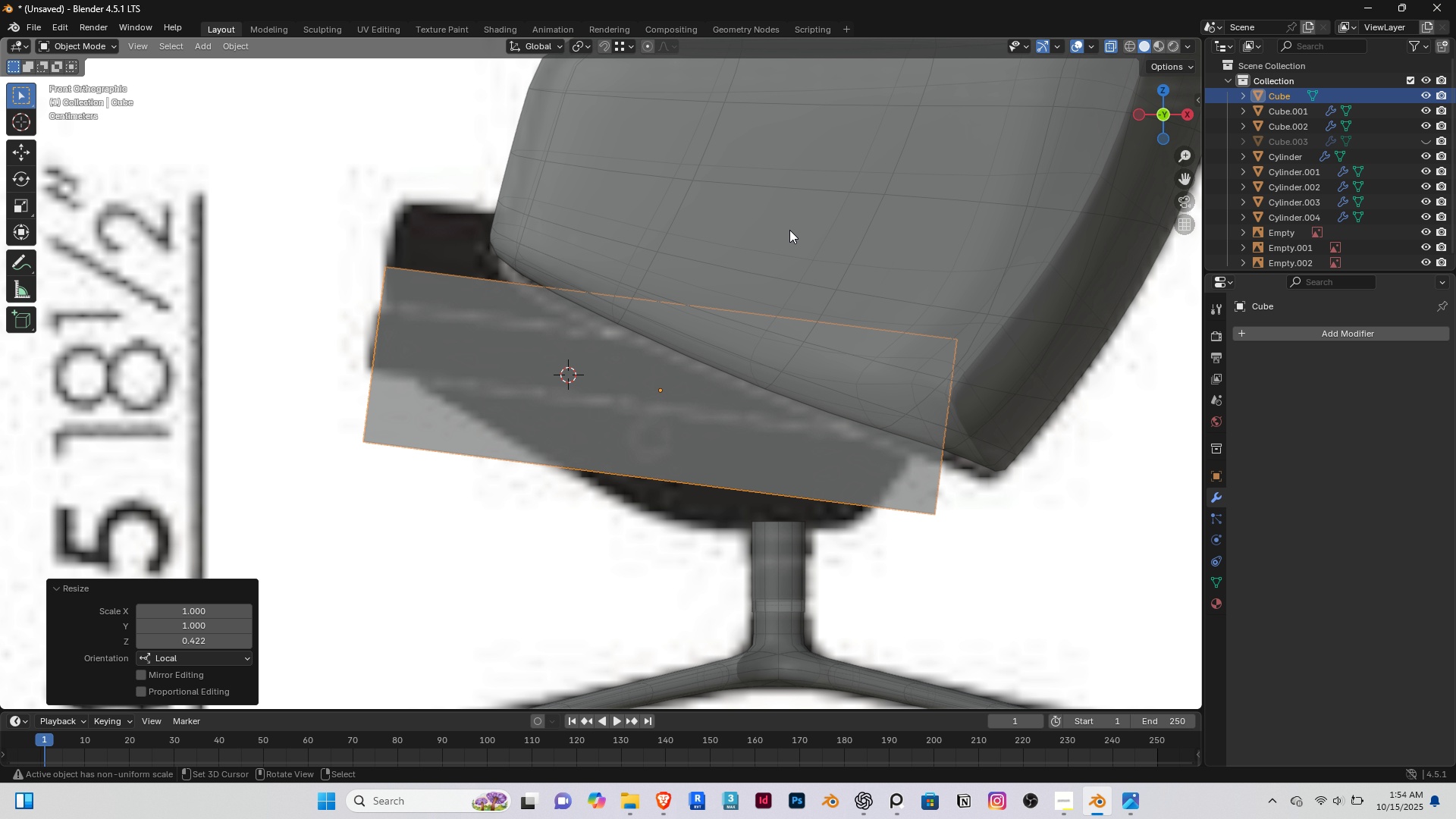 
type(szz)
 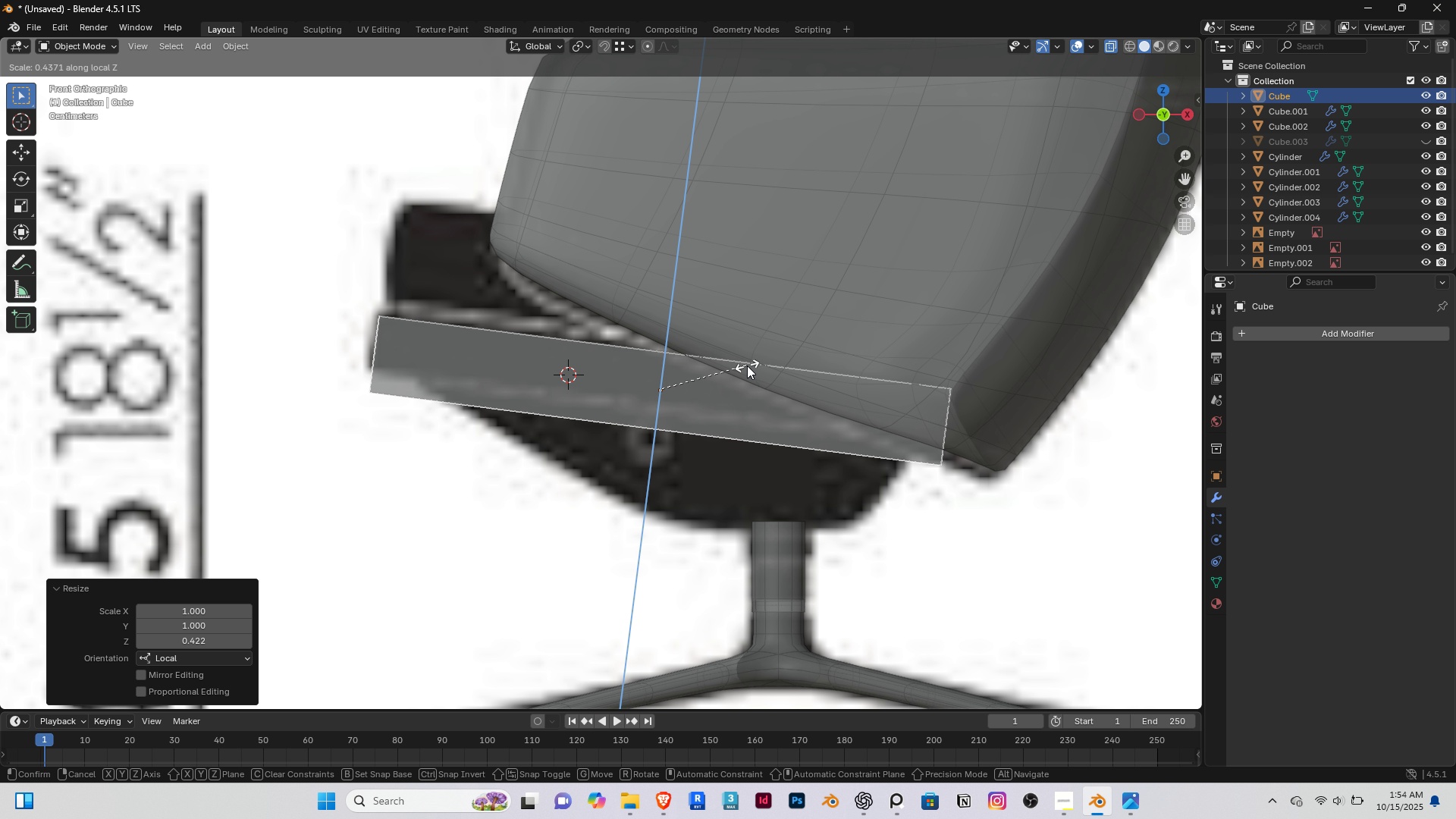 
left_click([742, 361])
 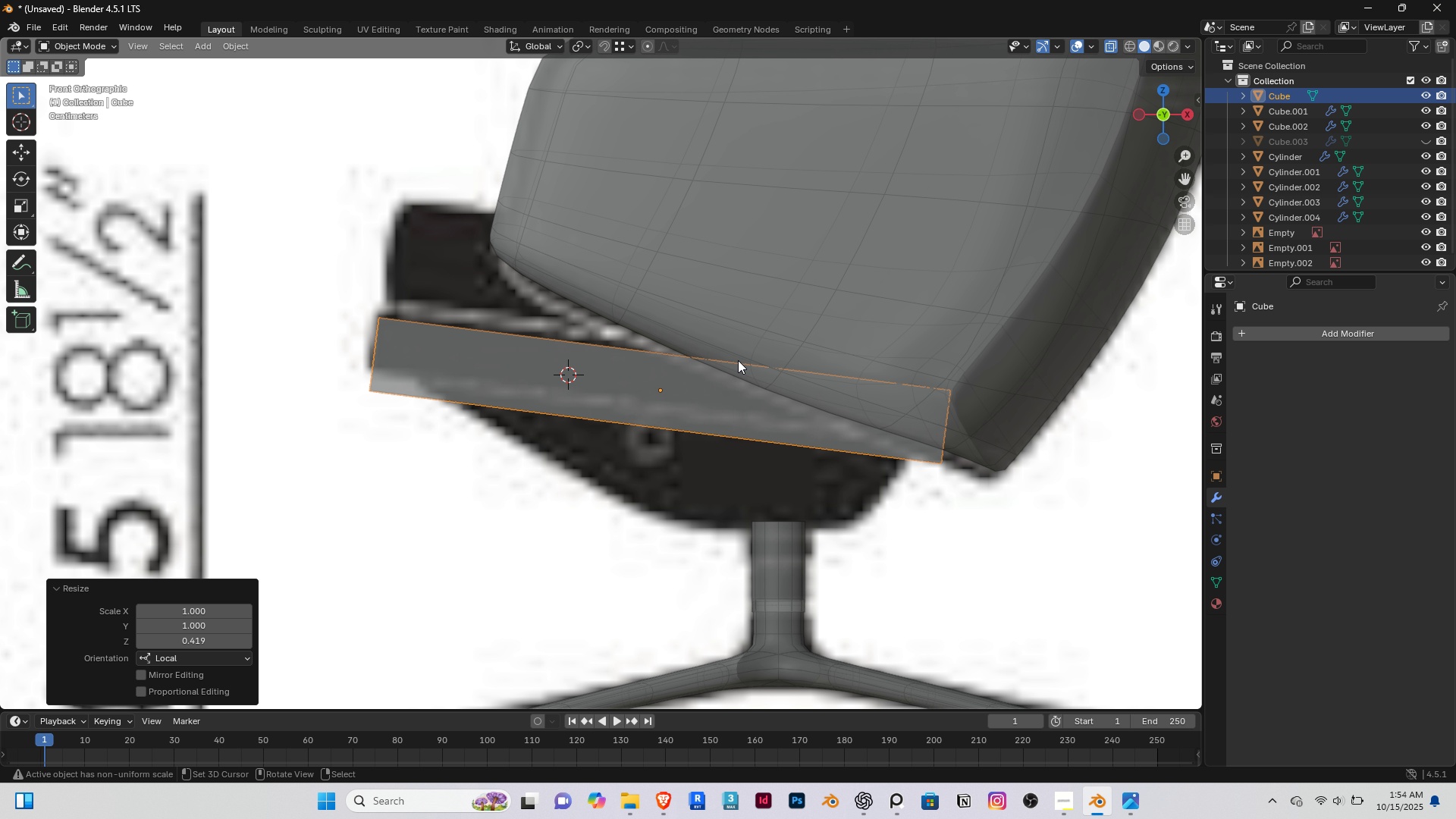 
scroll: coordinate [738, 360], scroll_direction: up, amount: 1.0
 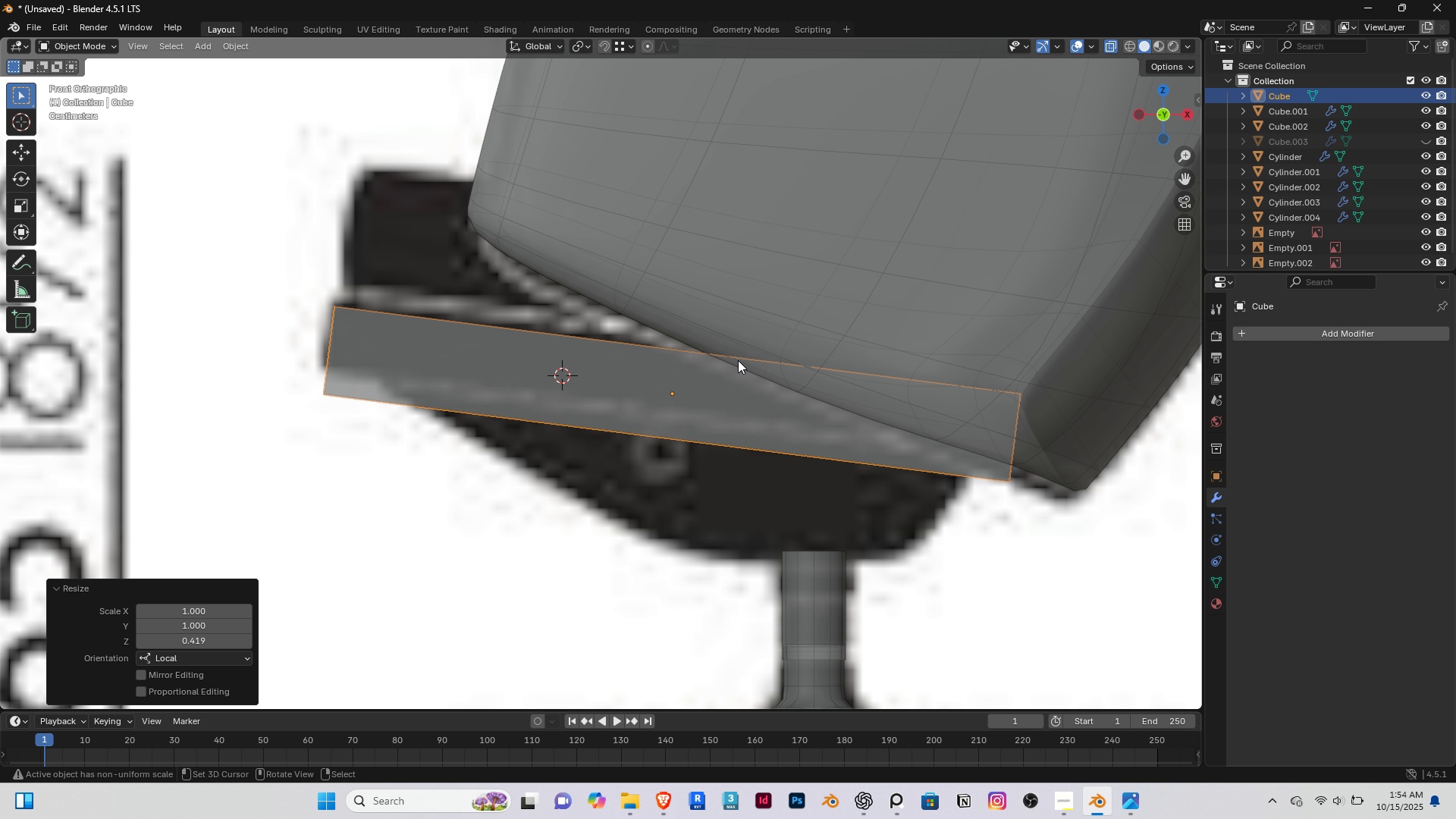 
key(G)
 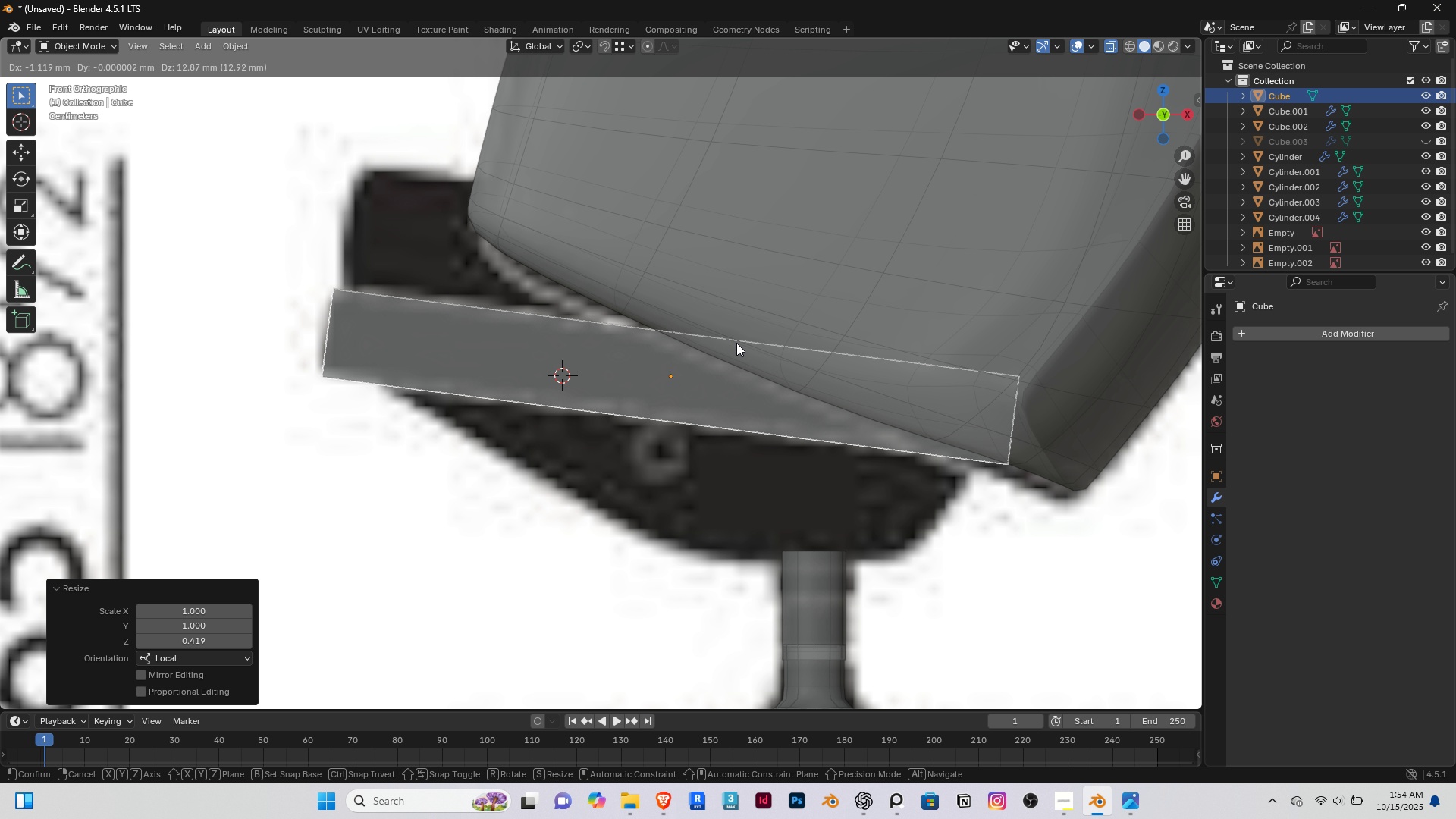 
left_click([736, 343])
 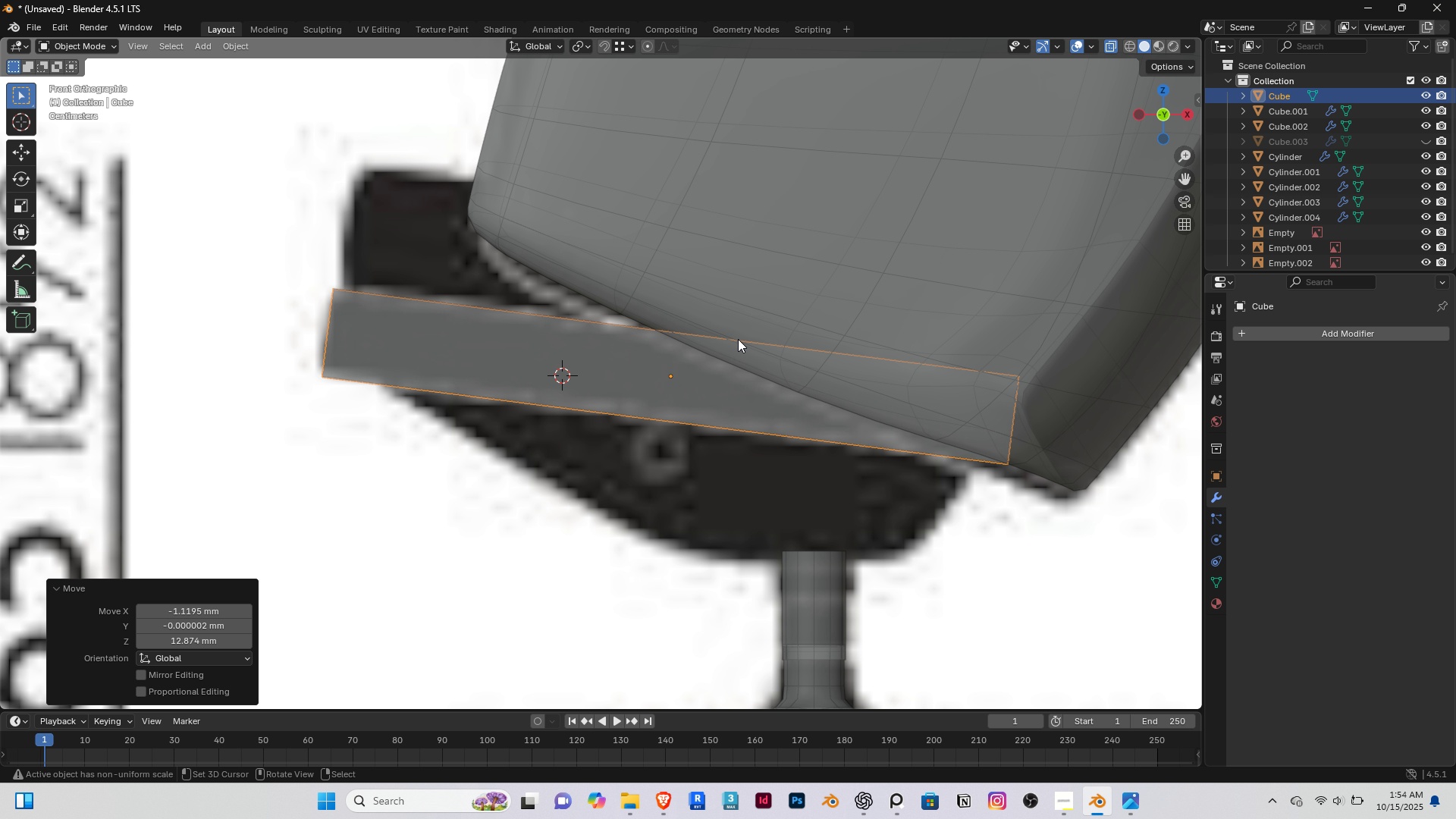 
scroll: coordinate [381, 450], scroll_direction: down, amount: 14.0
 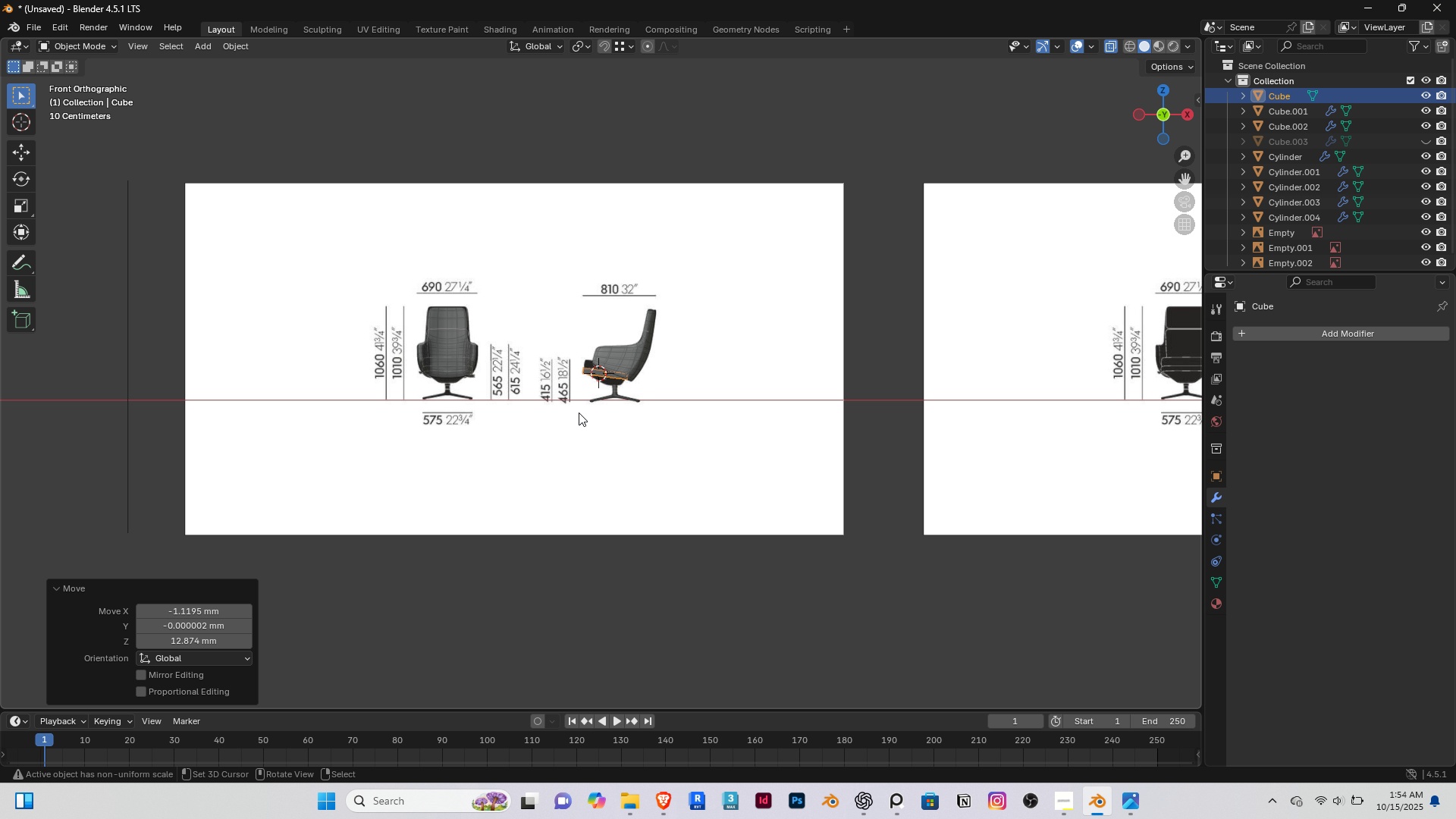 
key(Shift+ShiftRight)
 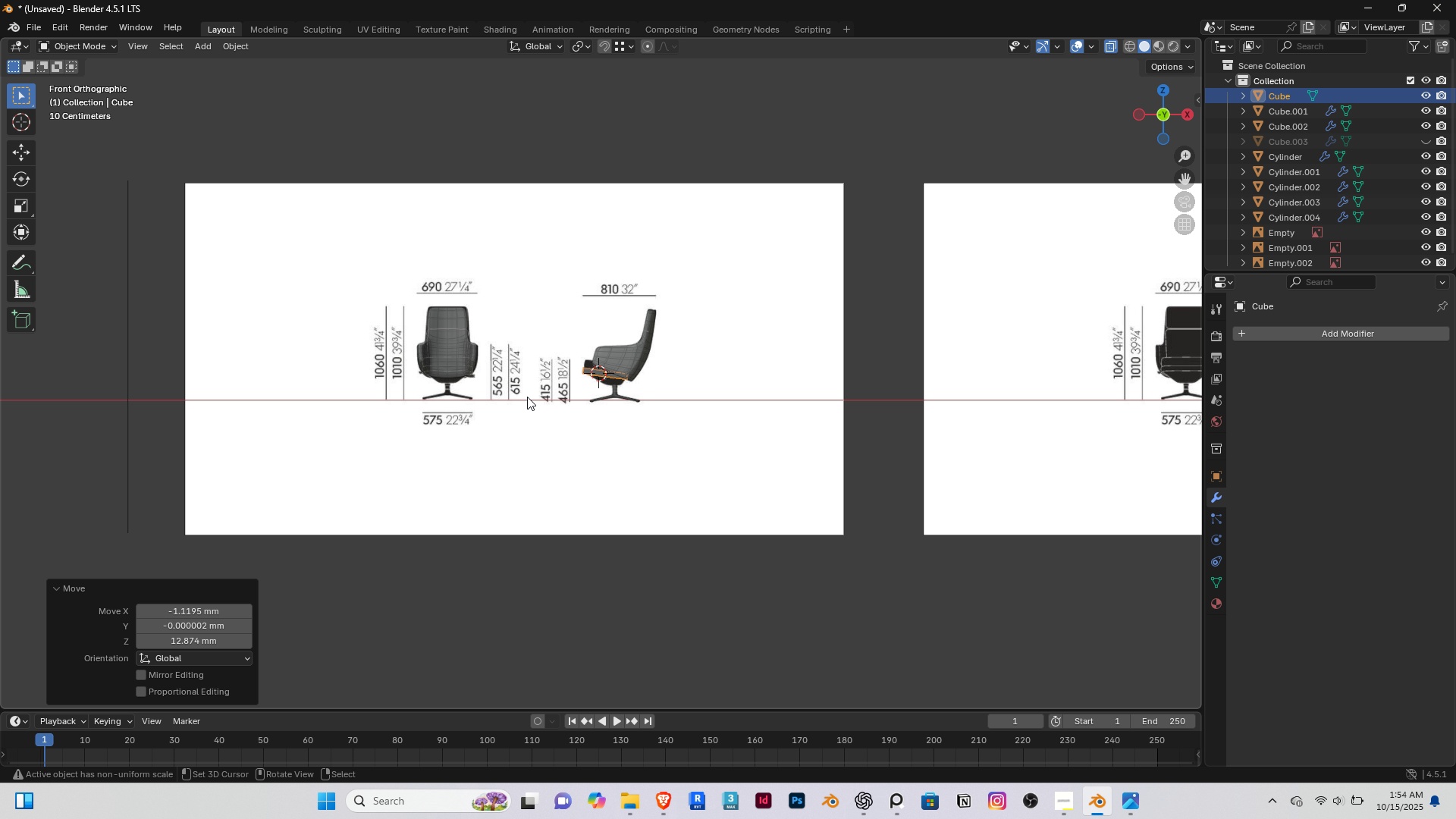 
scroll: coordinate [527, 397], scroll_direction: up, amount: 3.0
 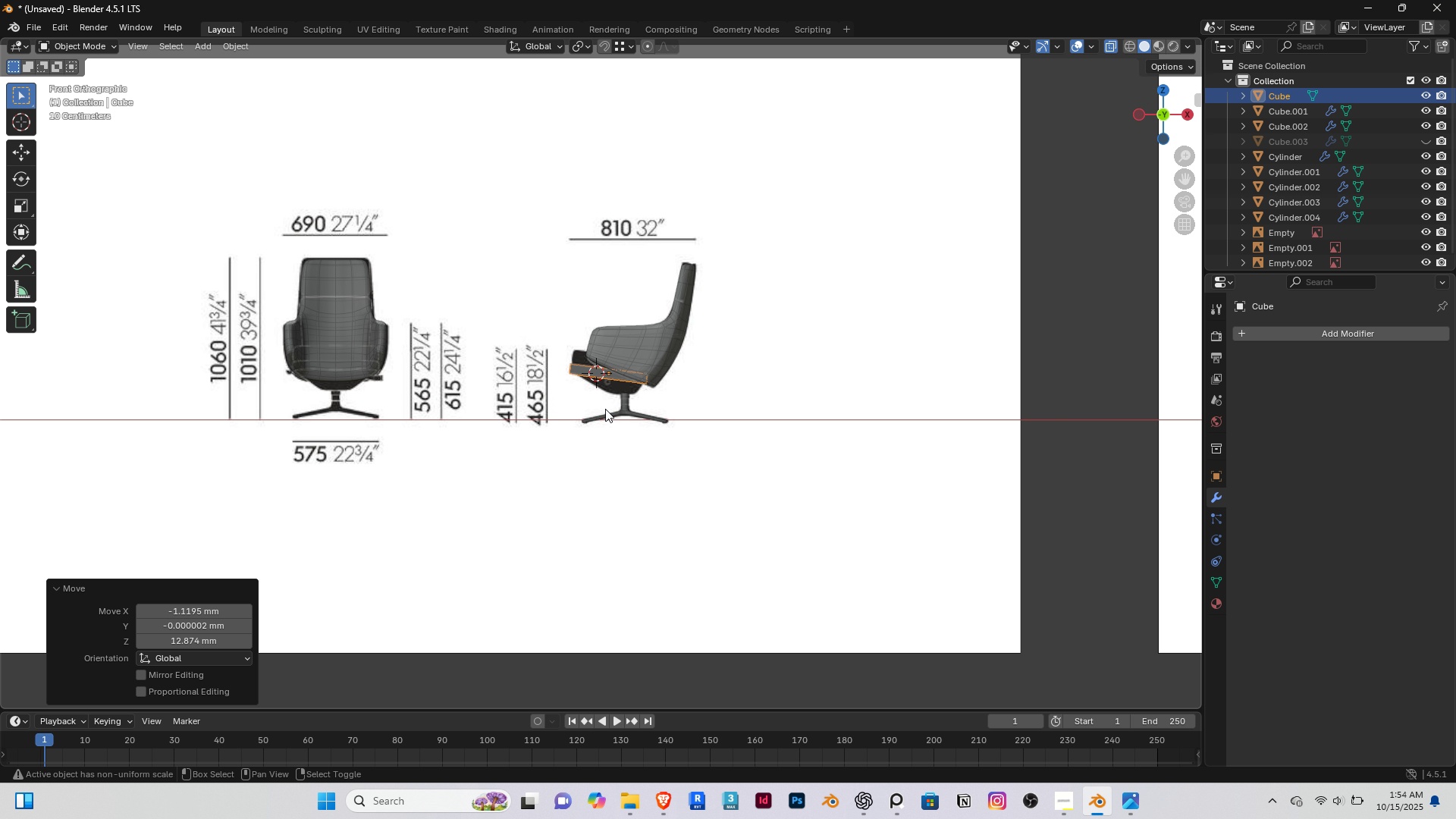 
hold_key(key=ShiftRight, duration=1.53)
 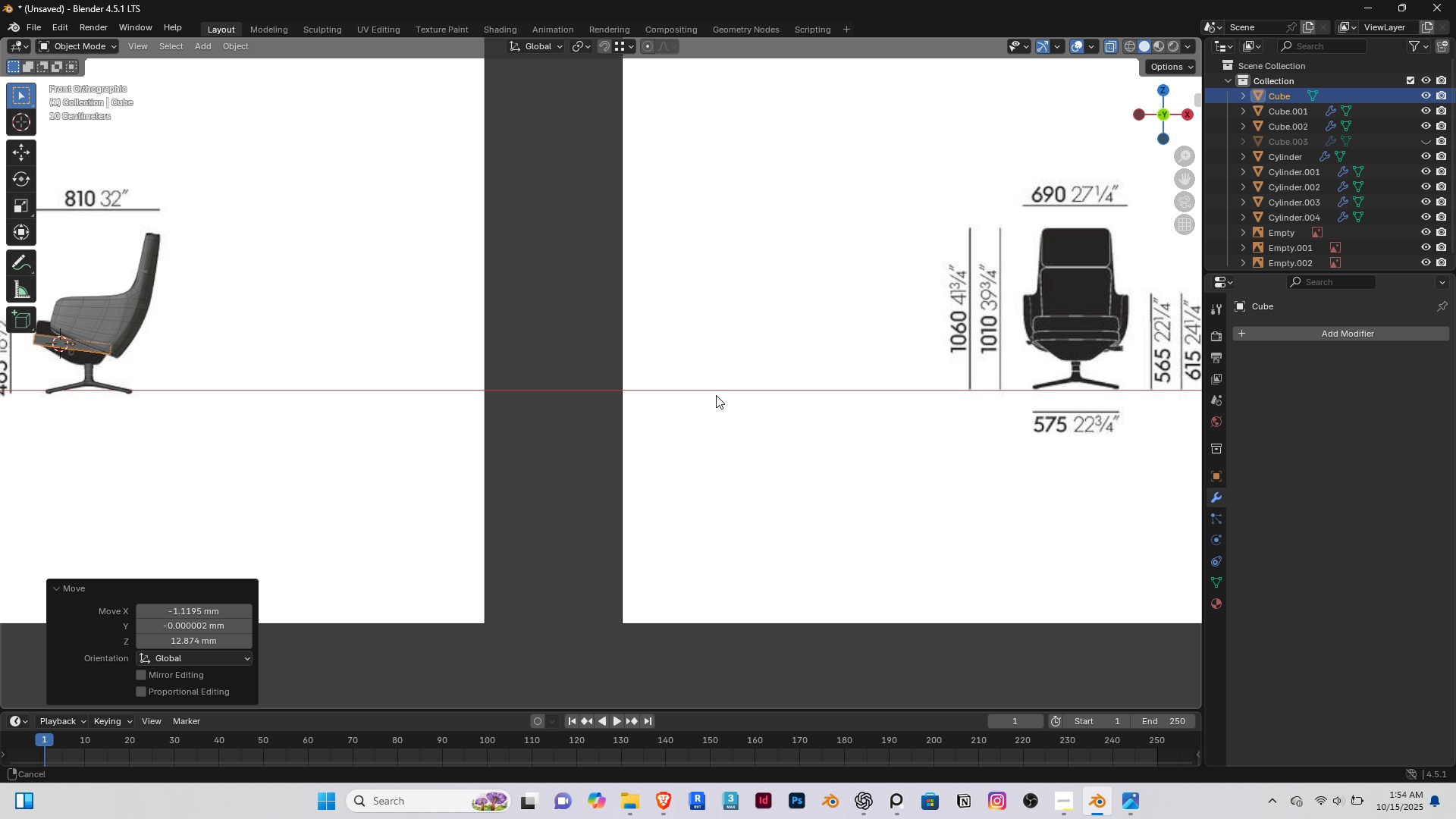 
hold_key(key=ShiftRight, duration=1.17)
 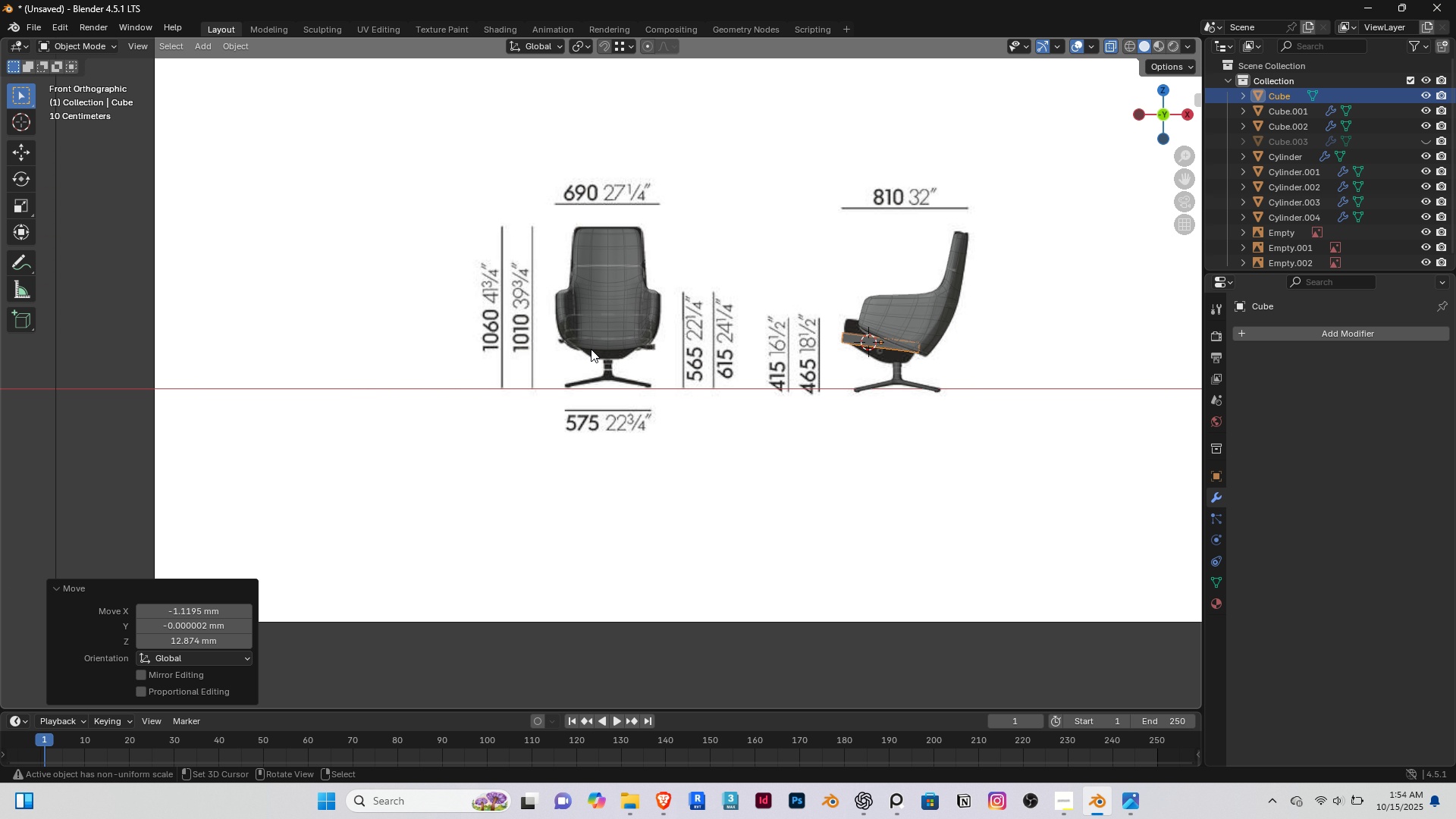 
scroll: coordinate [591, 349], scroll_direction: up, amount: 4.0
 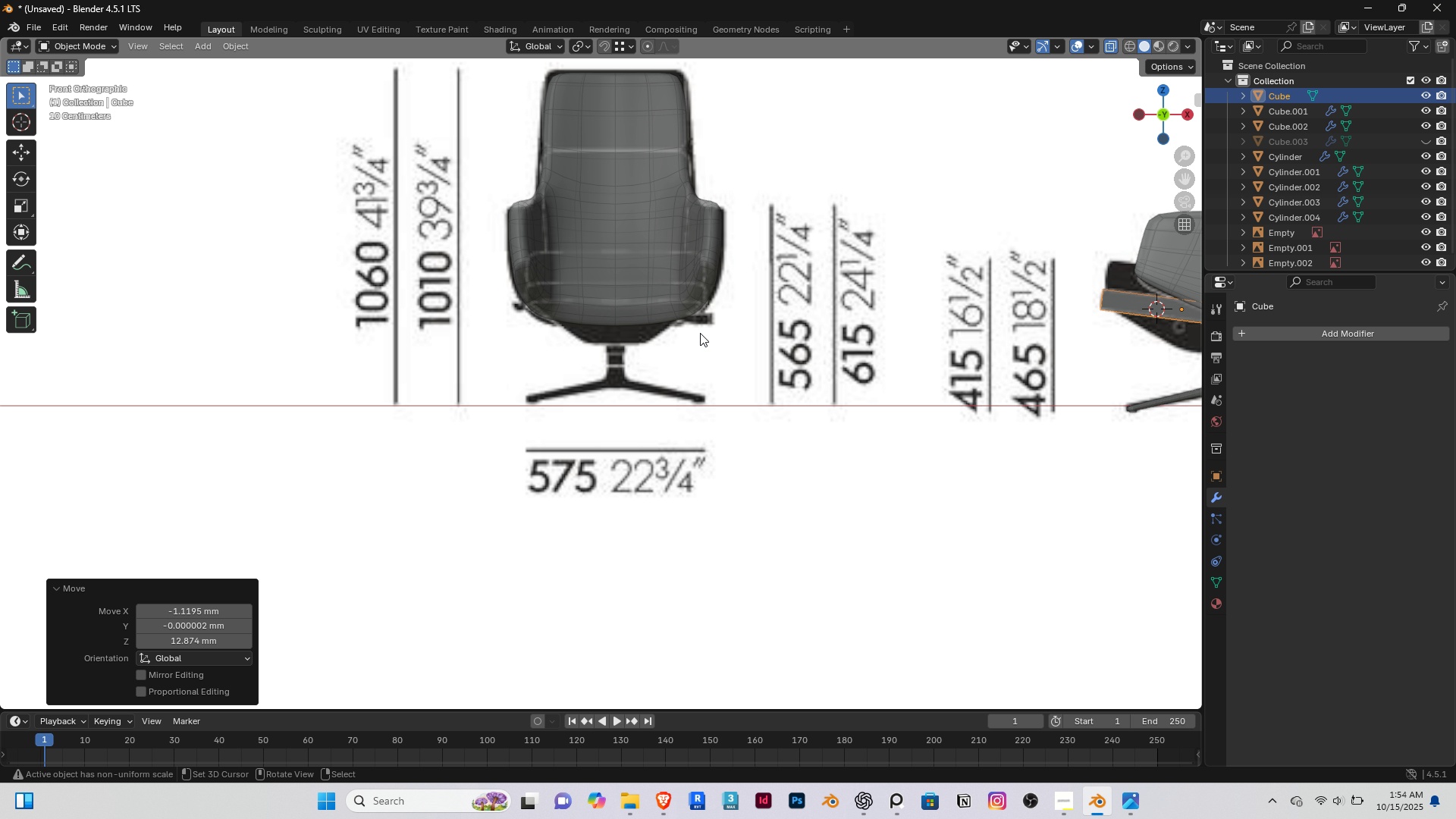 
hold_key(key=ShiftRight, duration=0.38)
 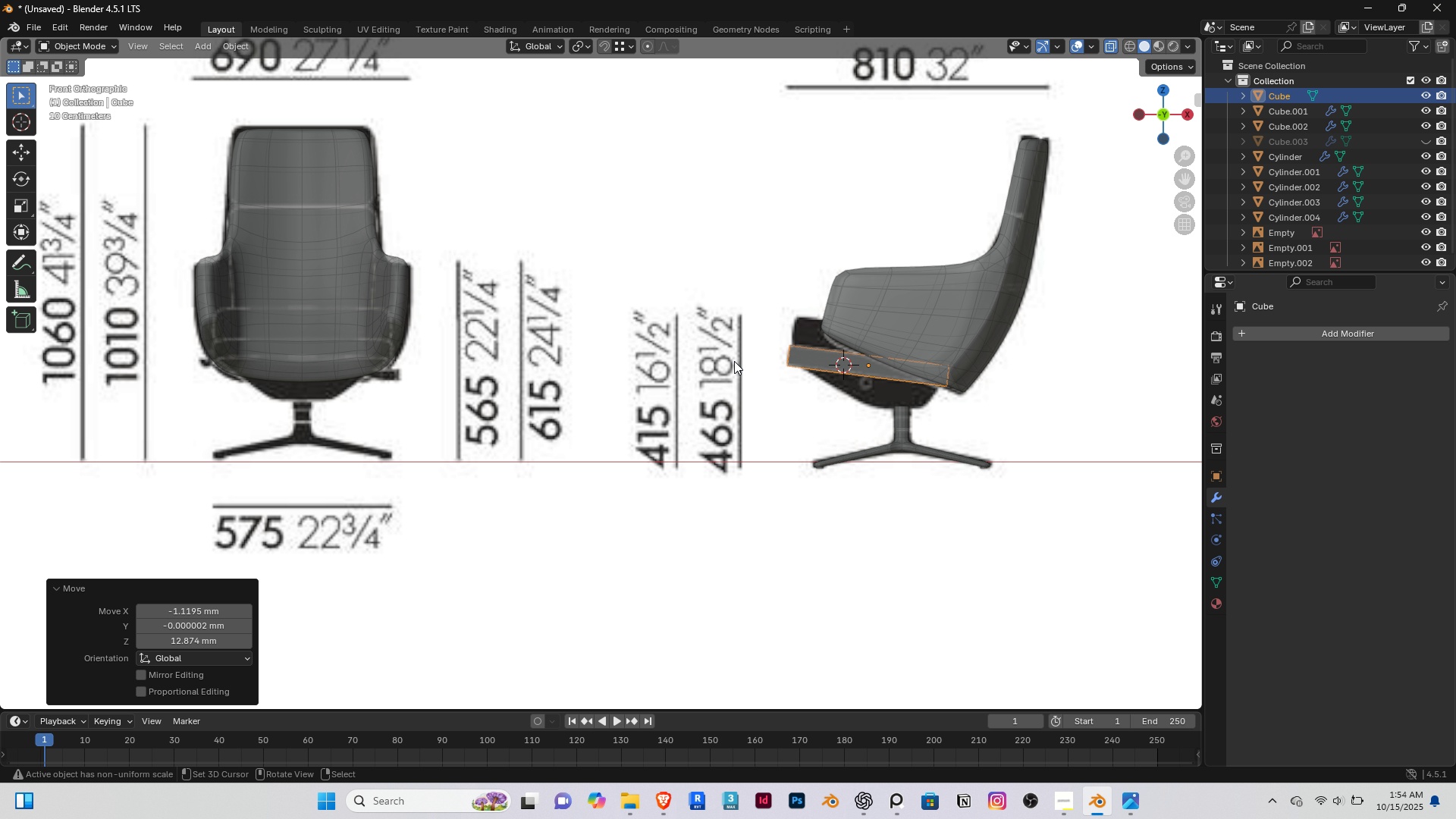 
key(Alt+D)
 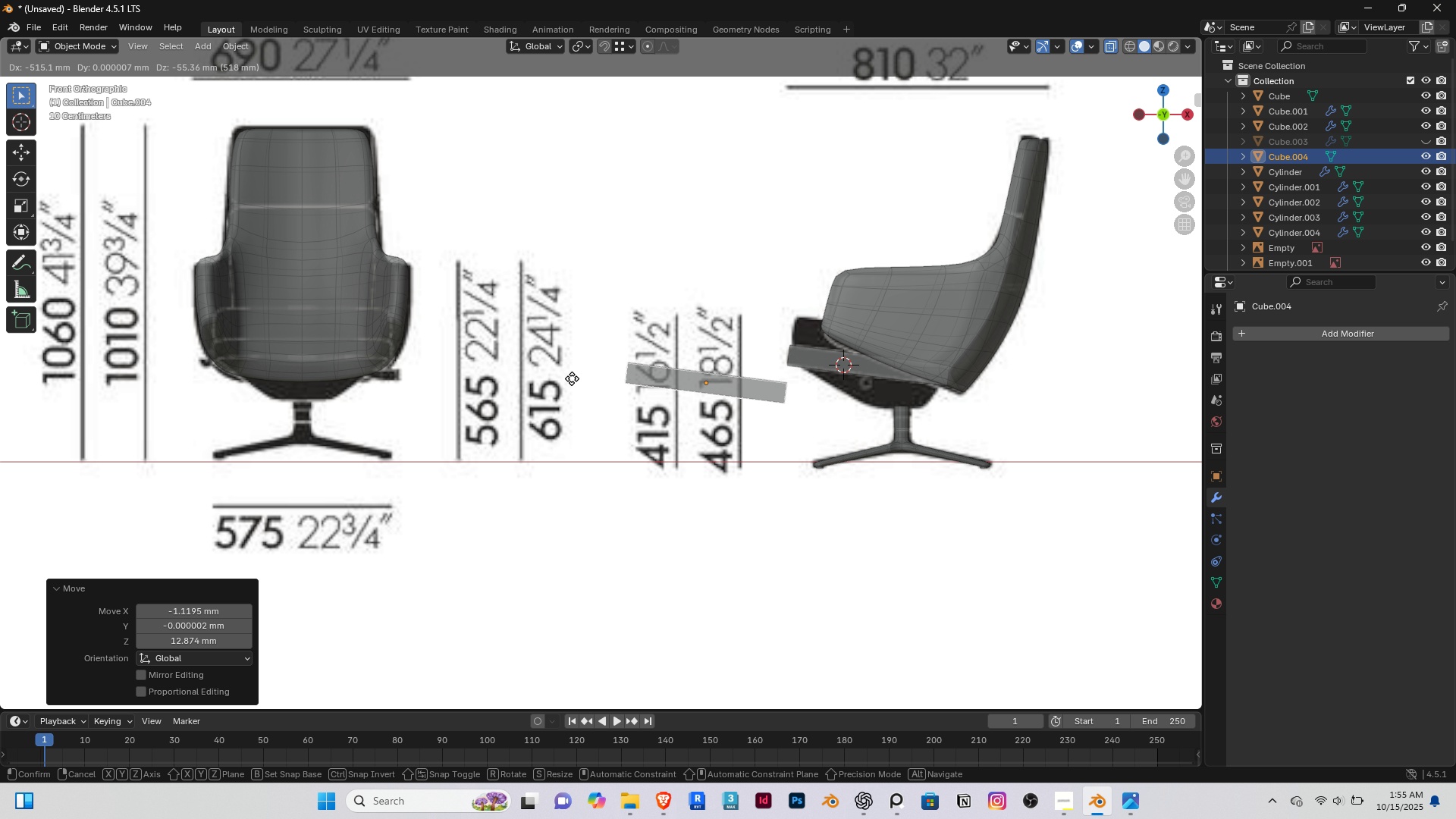 
key(X)
 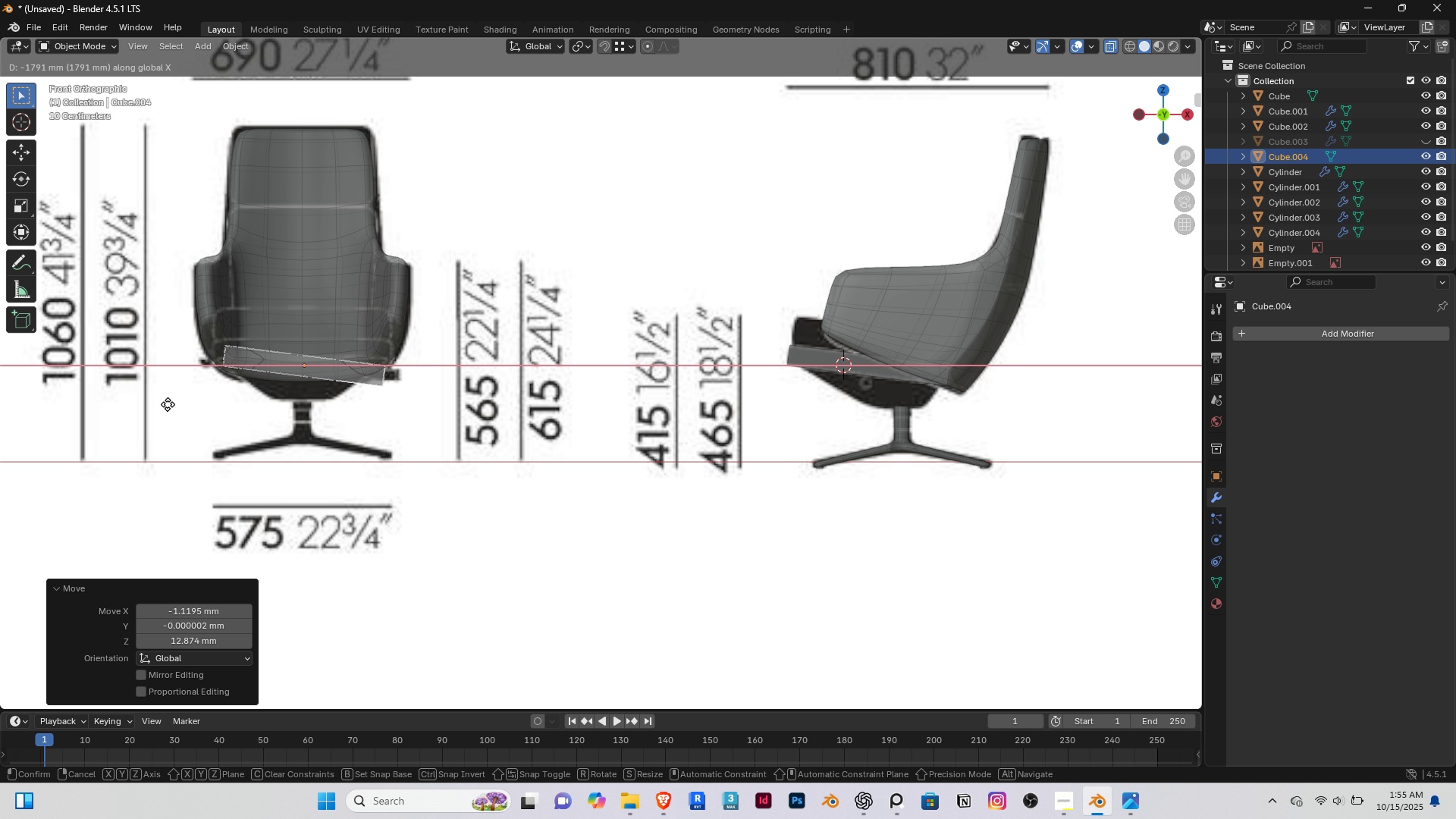 
left_click([163, 405])
 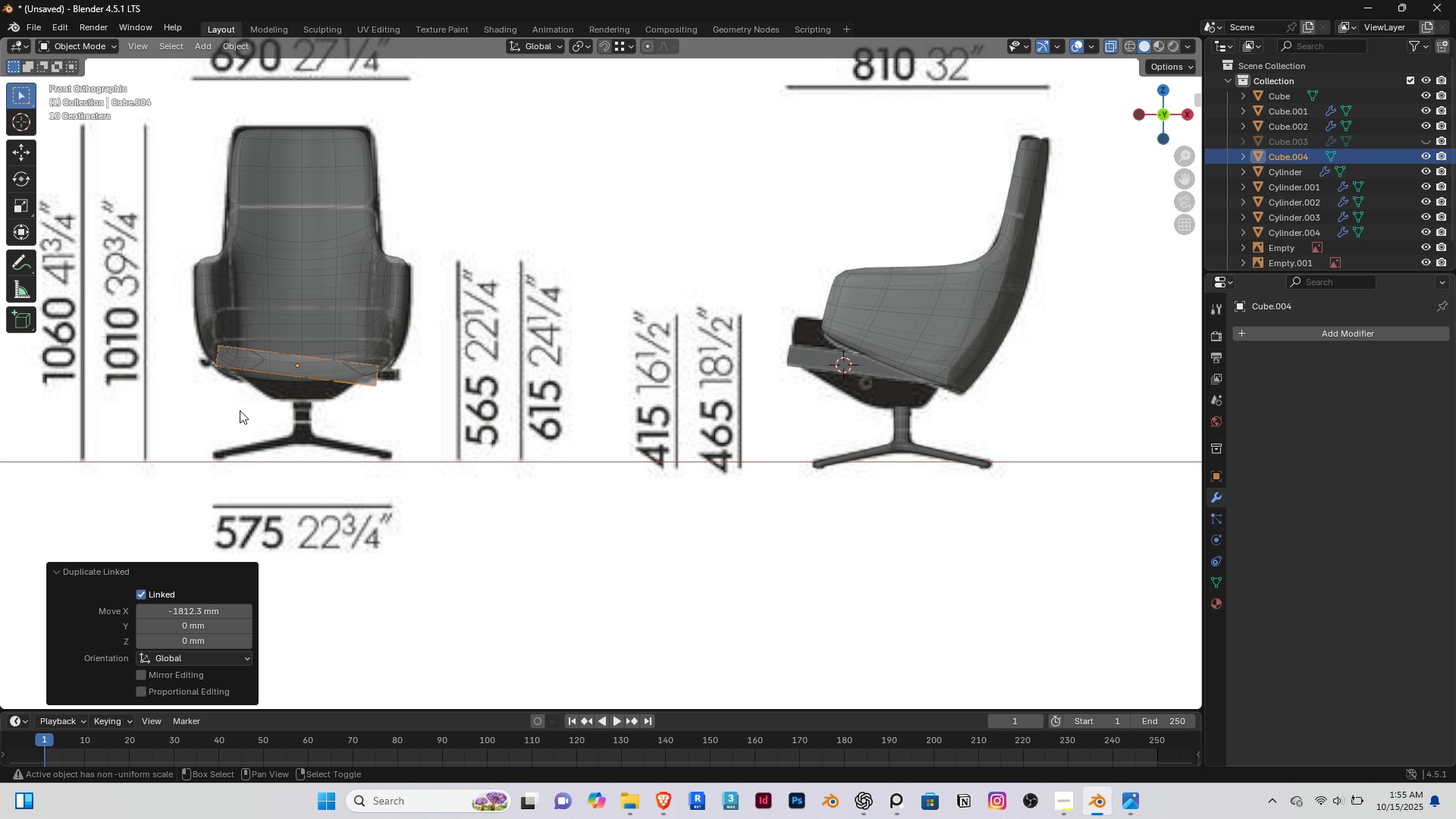 
hold_key(key=ShiftRight, duration=0.37)
 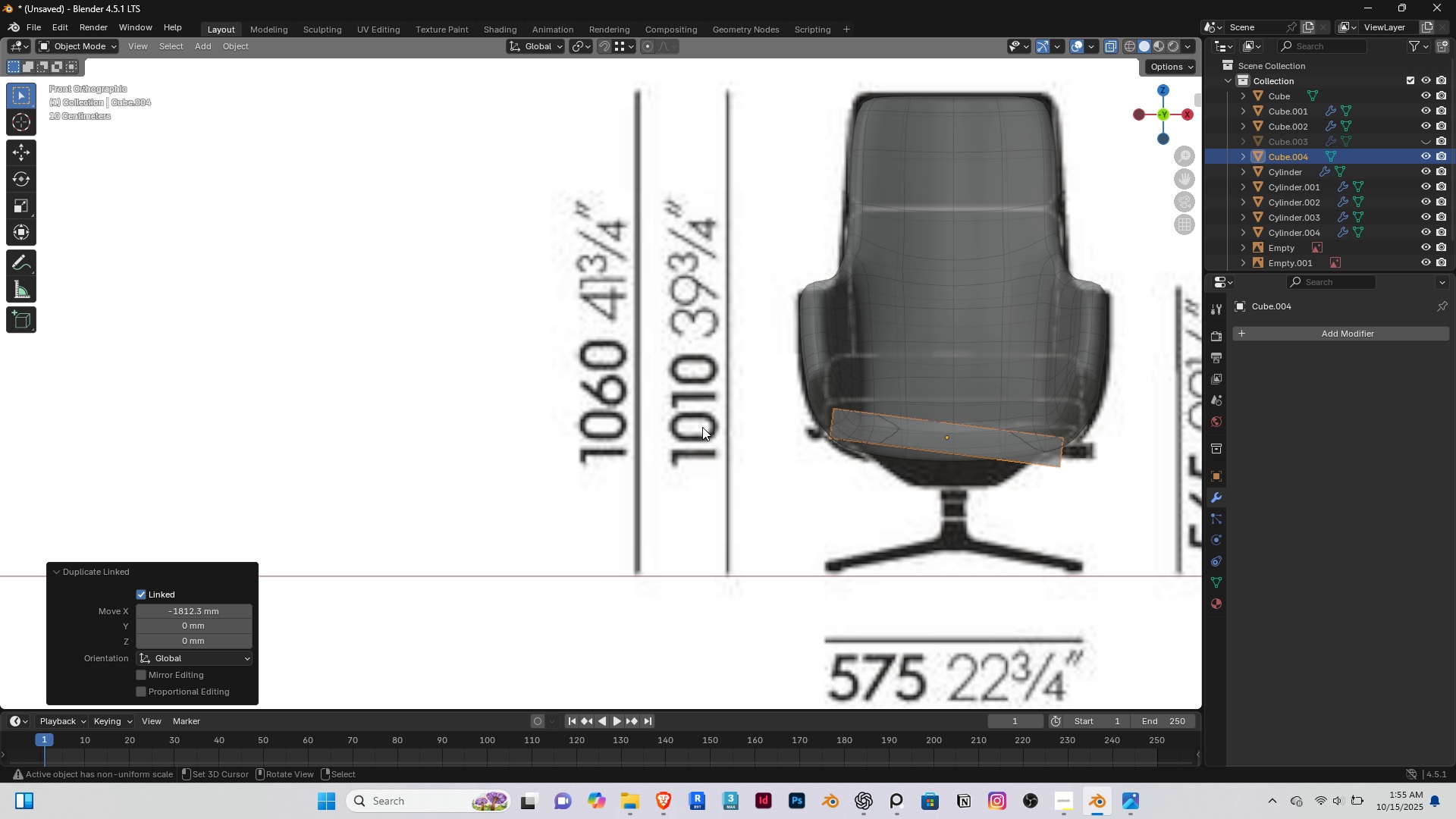 
scroll: coordinate [702, 427], scroll_direction: up, amount: 3.0
 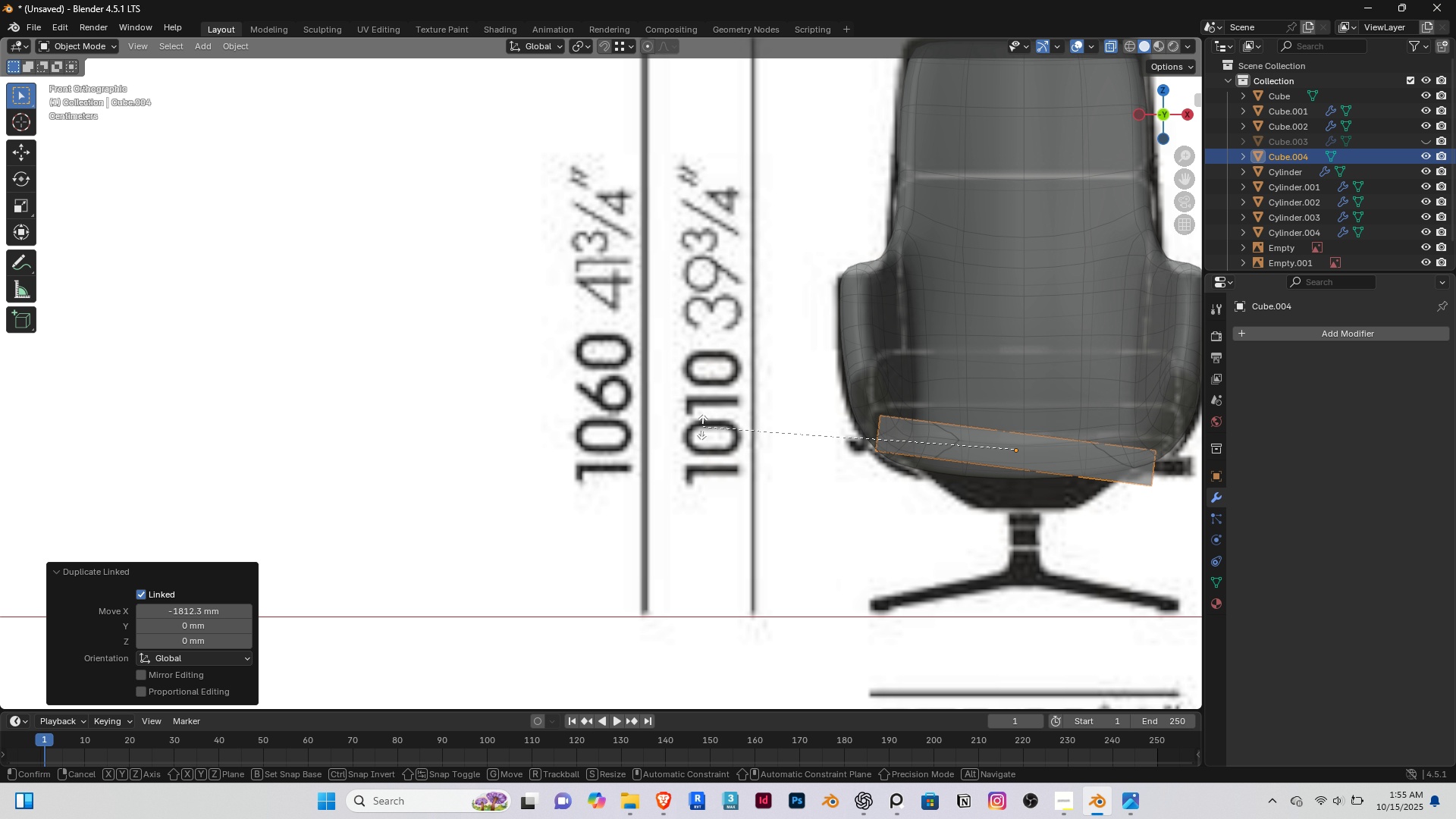 
type(rz)
 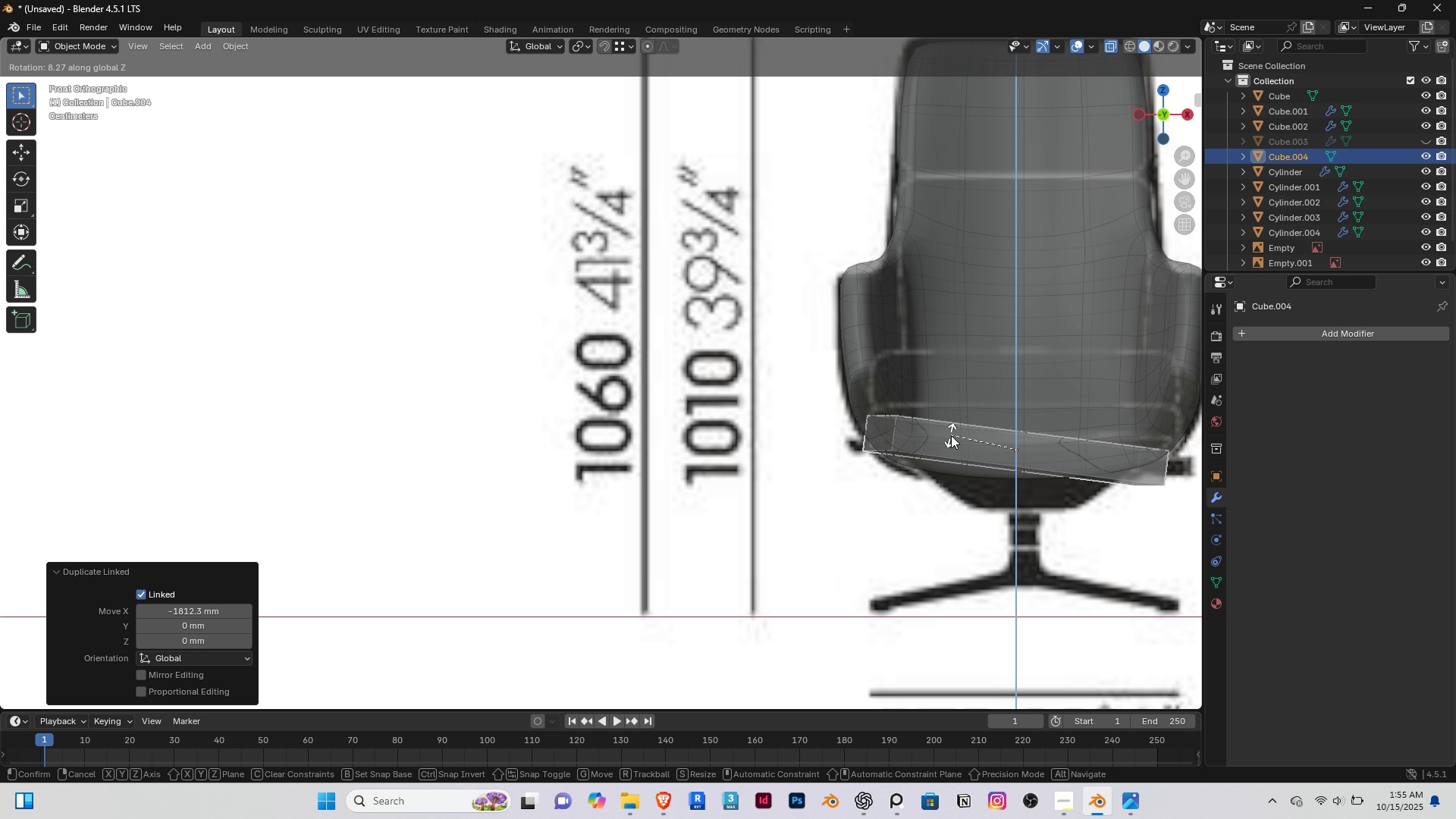 
scroll: coordinate [707, 497], scroll_direction: down, amount: 6.0
 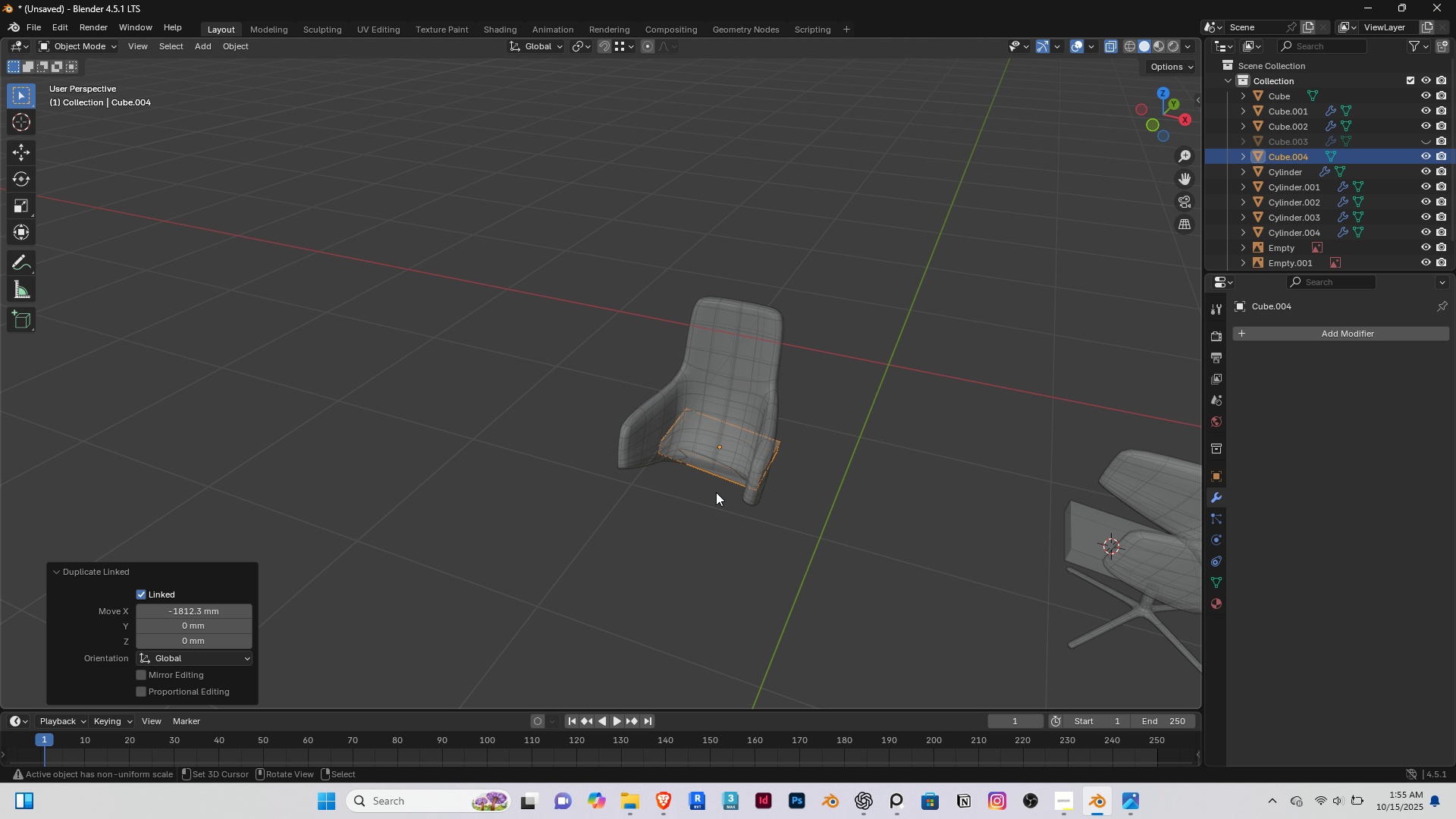 
key(Home)
 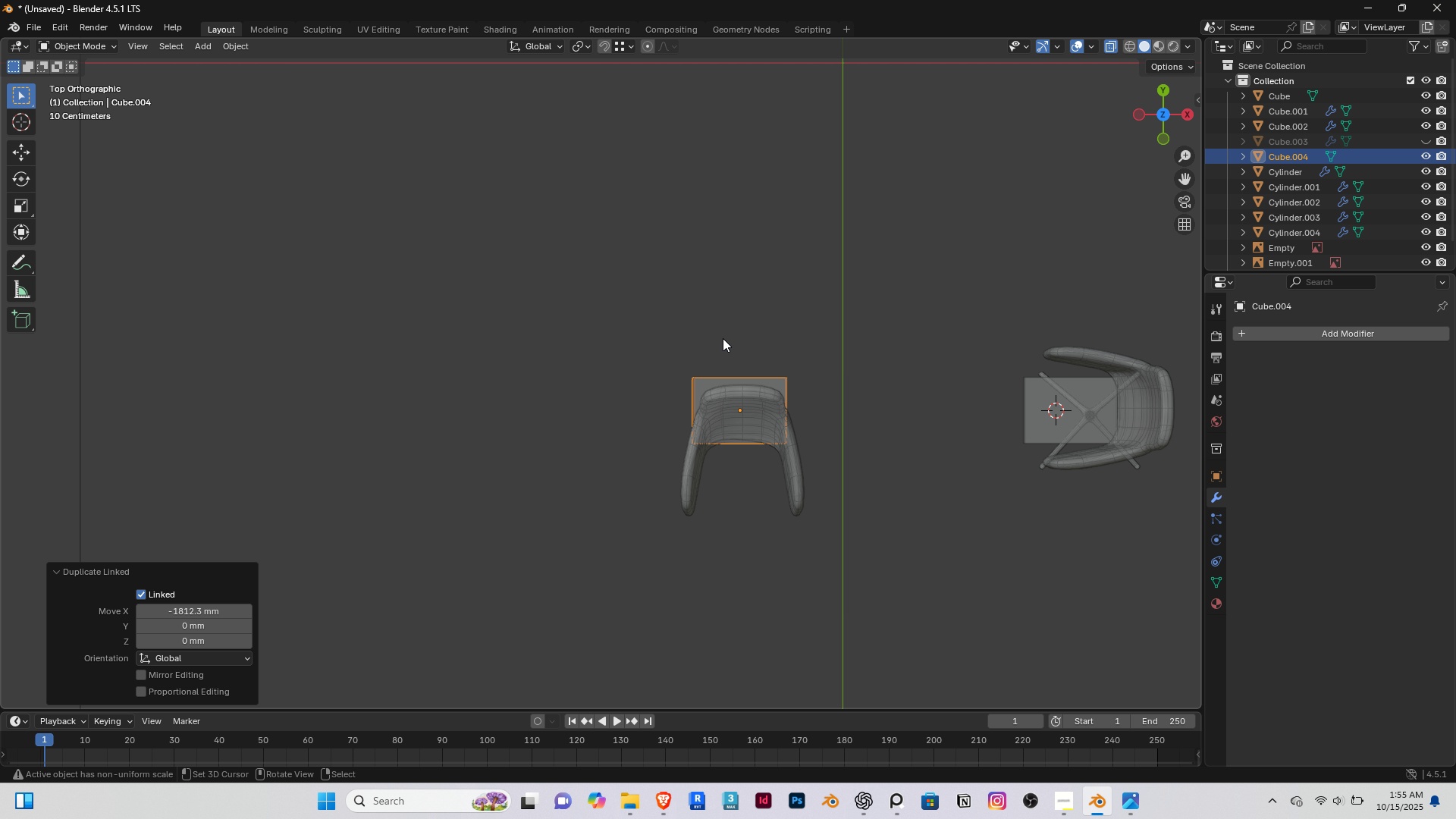 
scroll: coordinate [742, 343], scroll_direction: up, amount: 2.0
 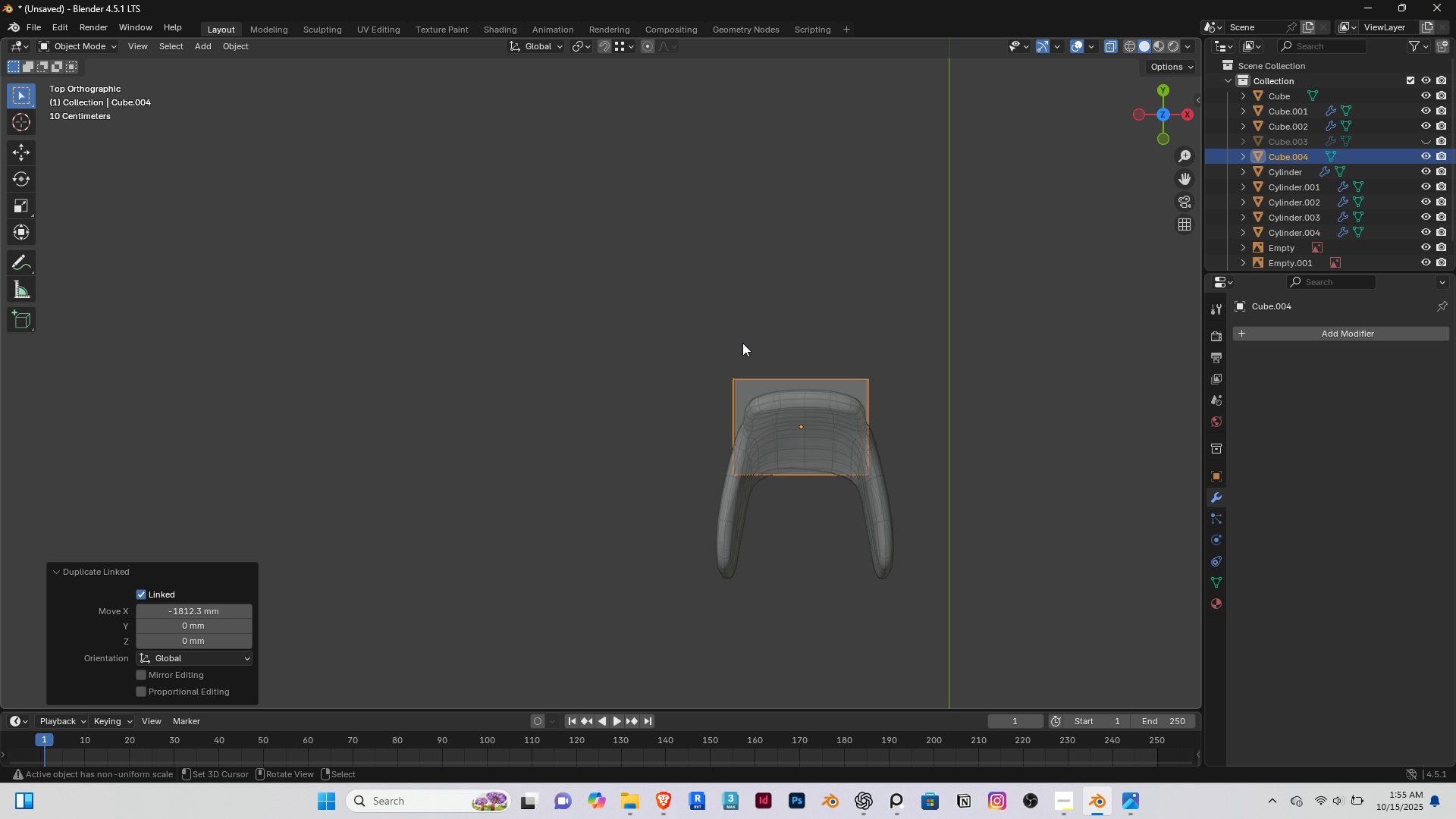 
key(Delete)
 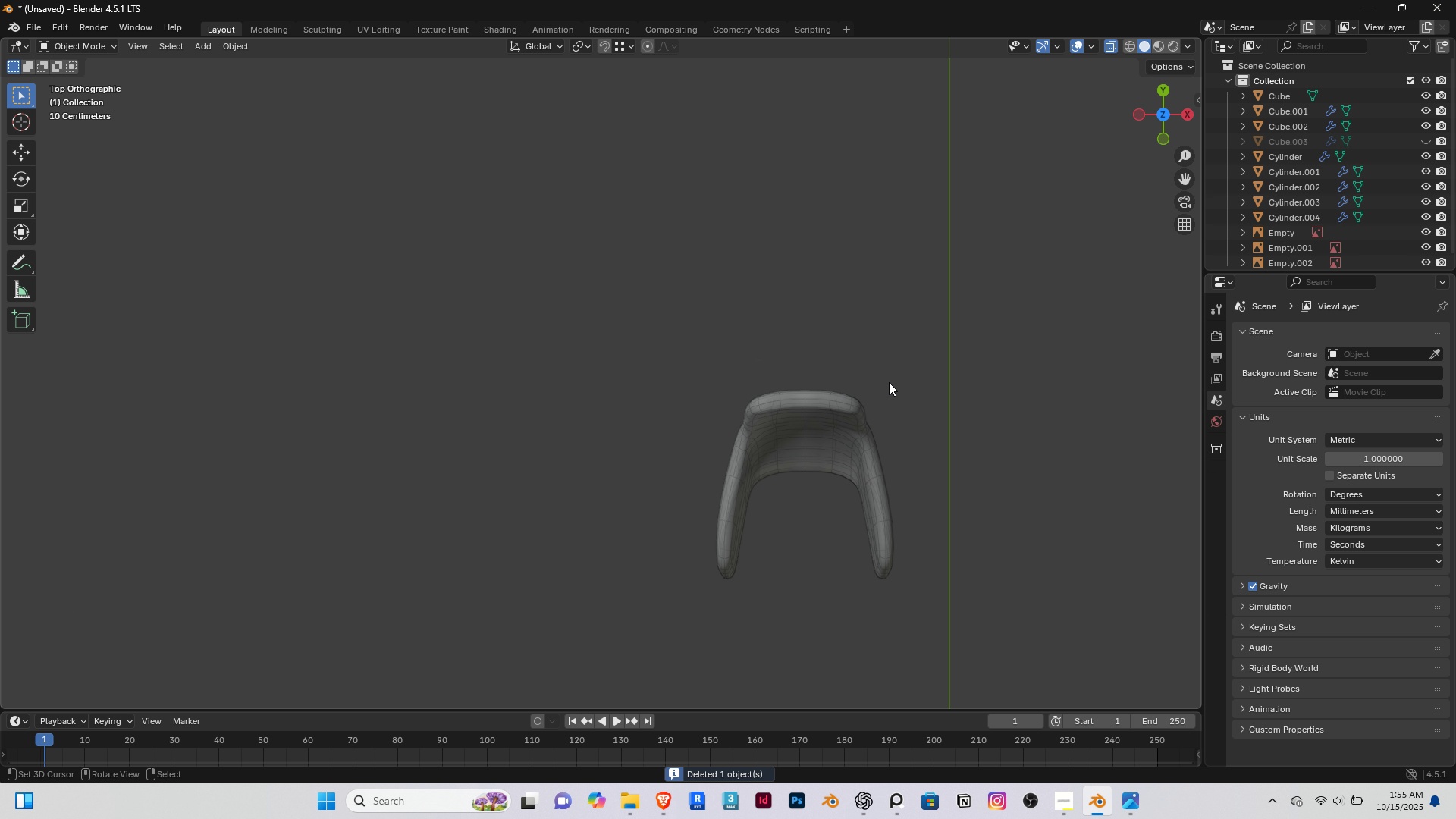 
hold_key(key=ShiftRight, duration=0.43)
 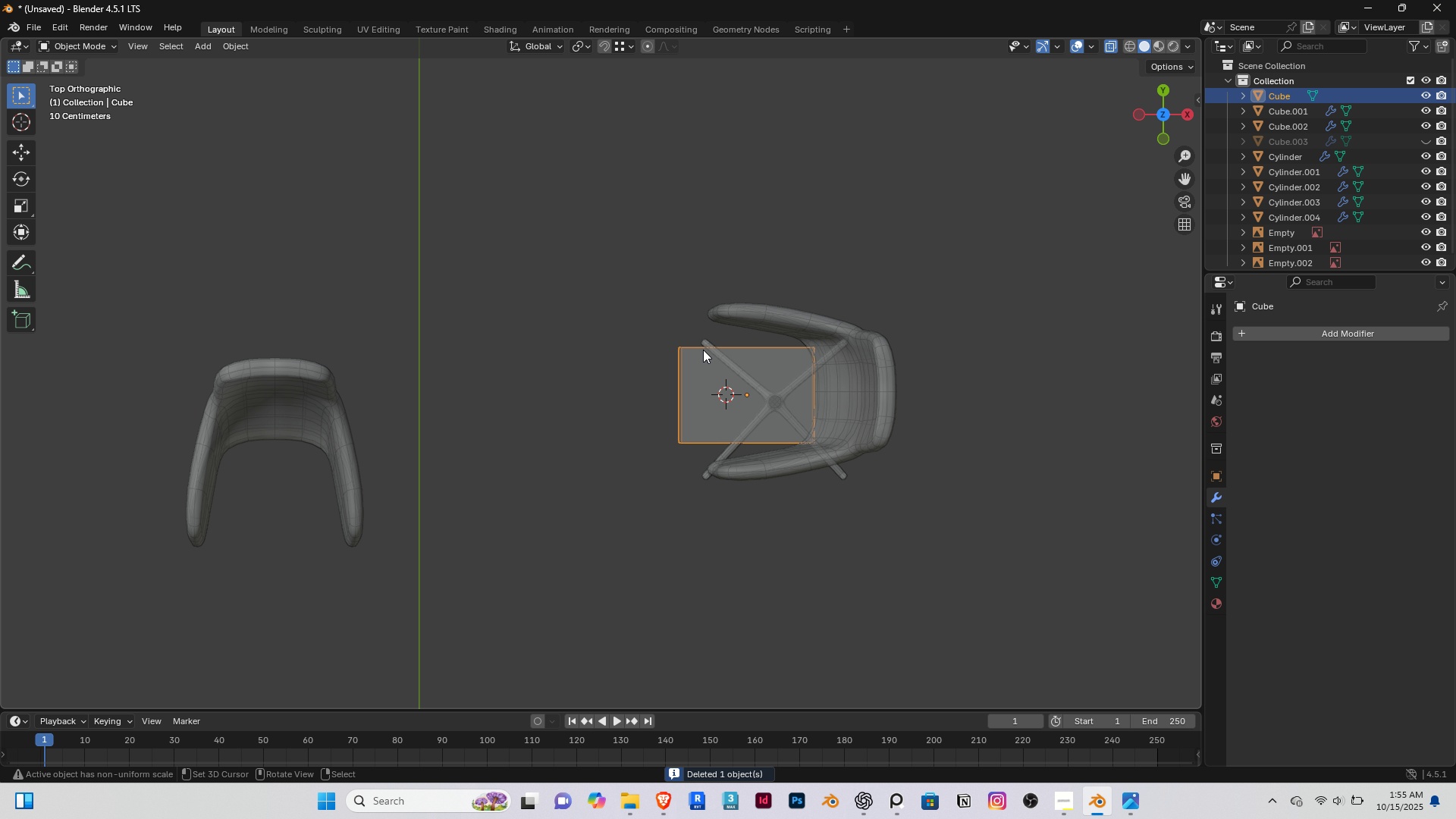 
right_click([703, 350])
 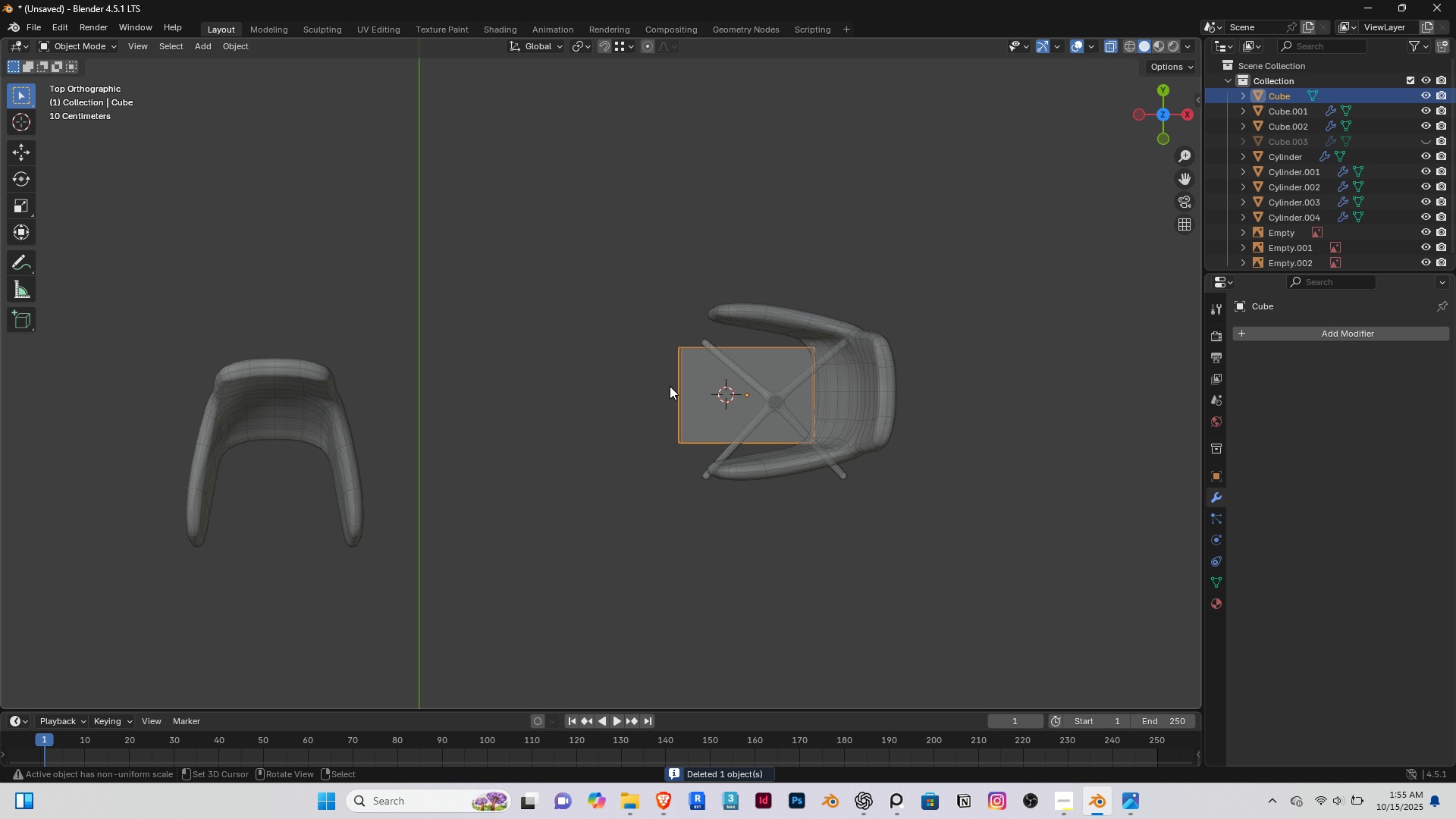 
scroll: coordinate [667, 385], scroll_direction: up, amount: 3.0
 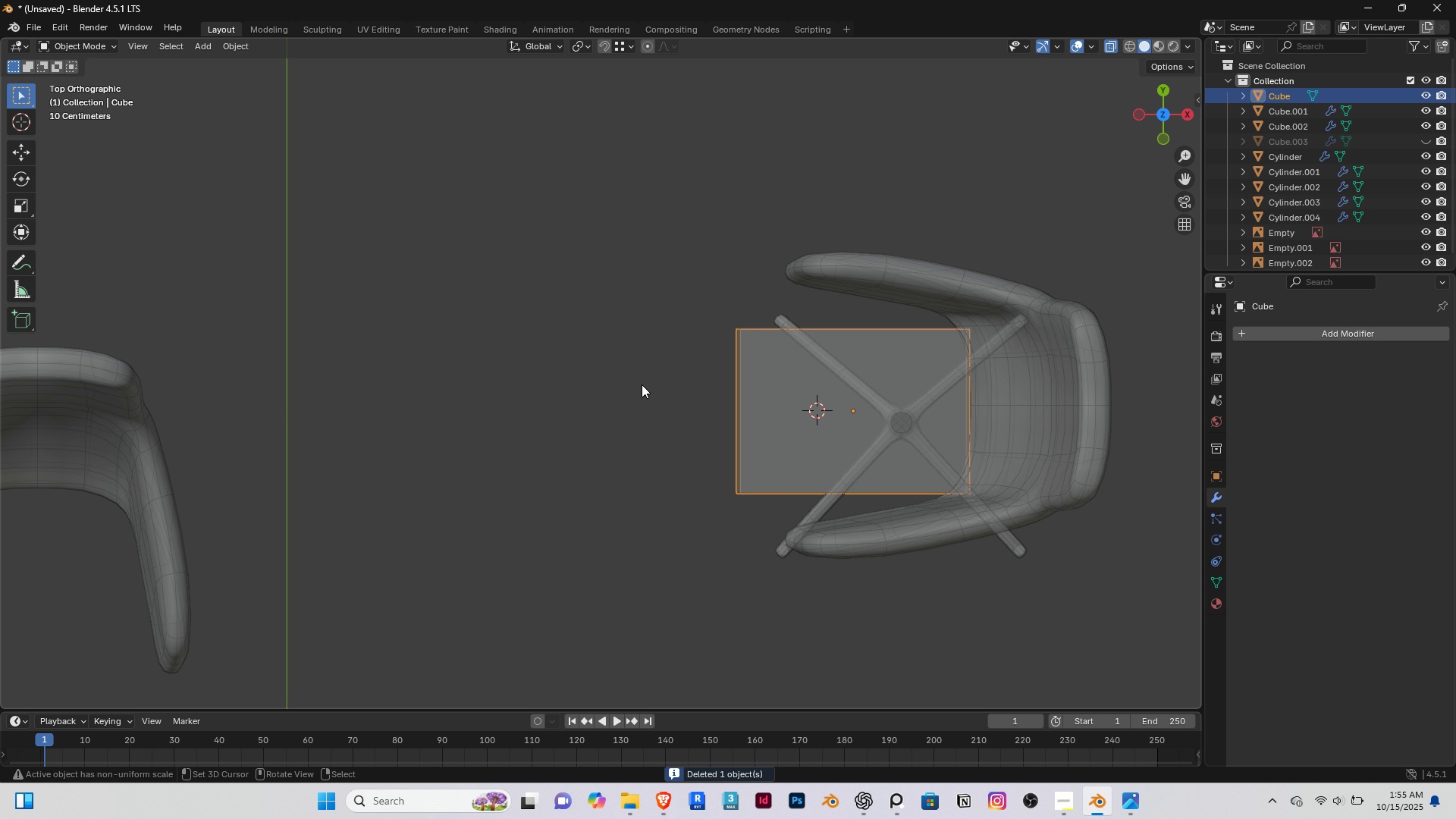 
hold_key(key=ShiftRight, duration=0.31)
 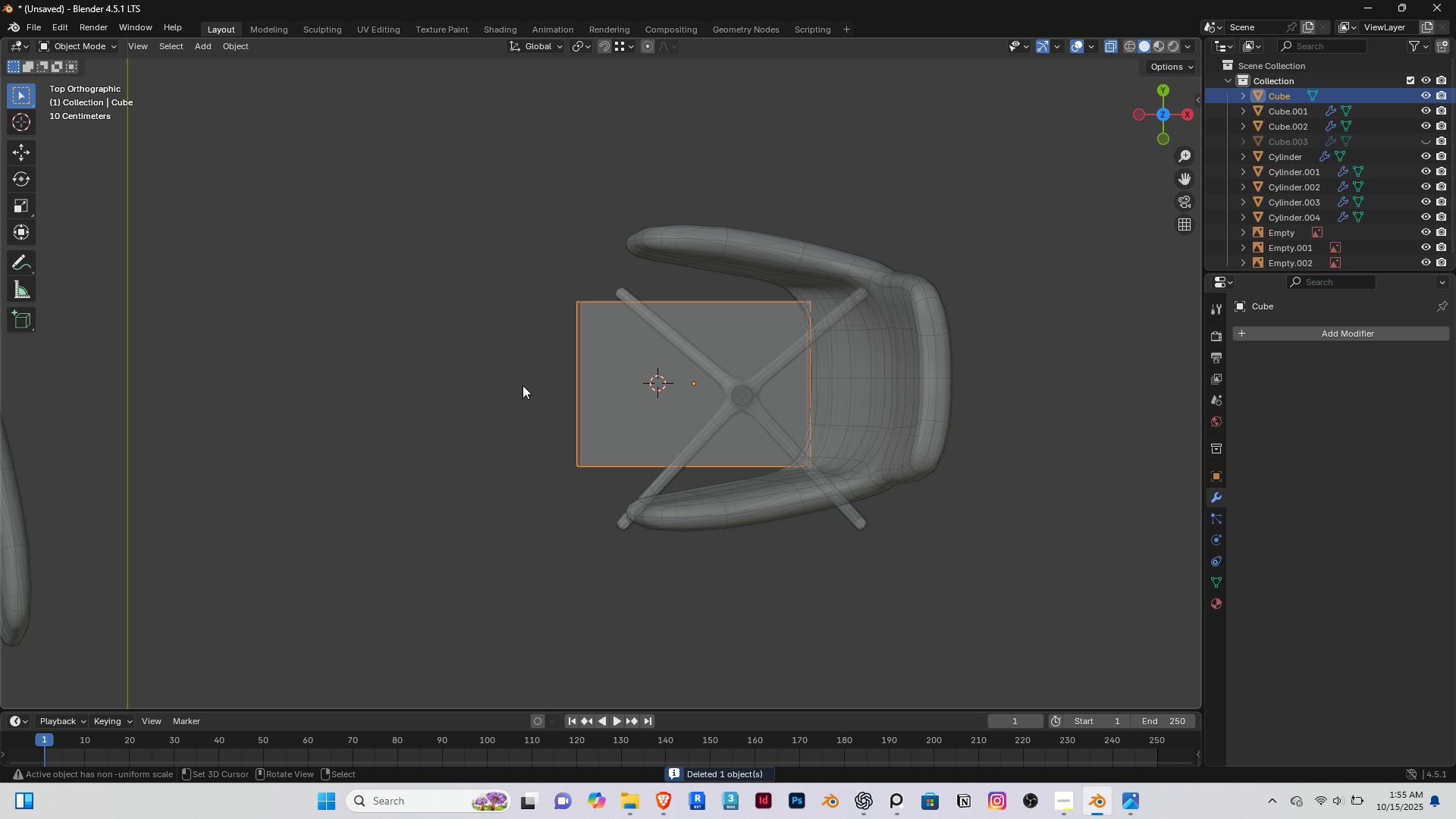 
type(syy)
 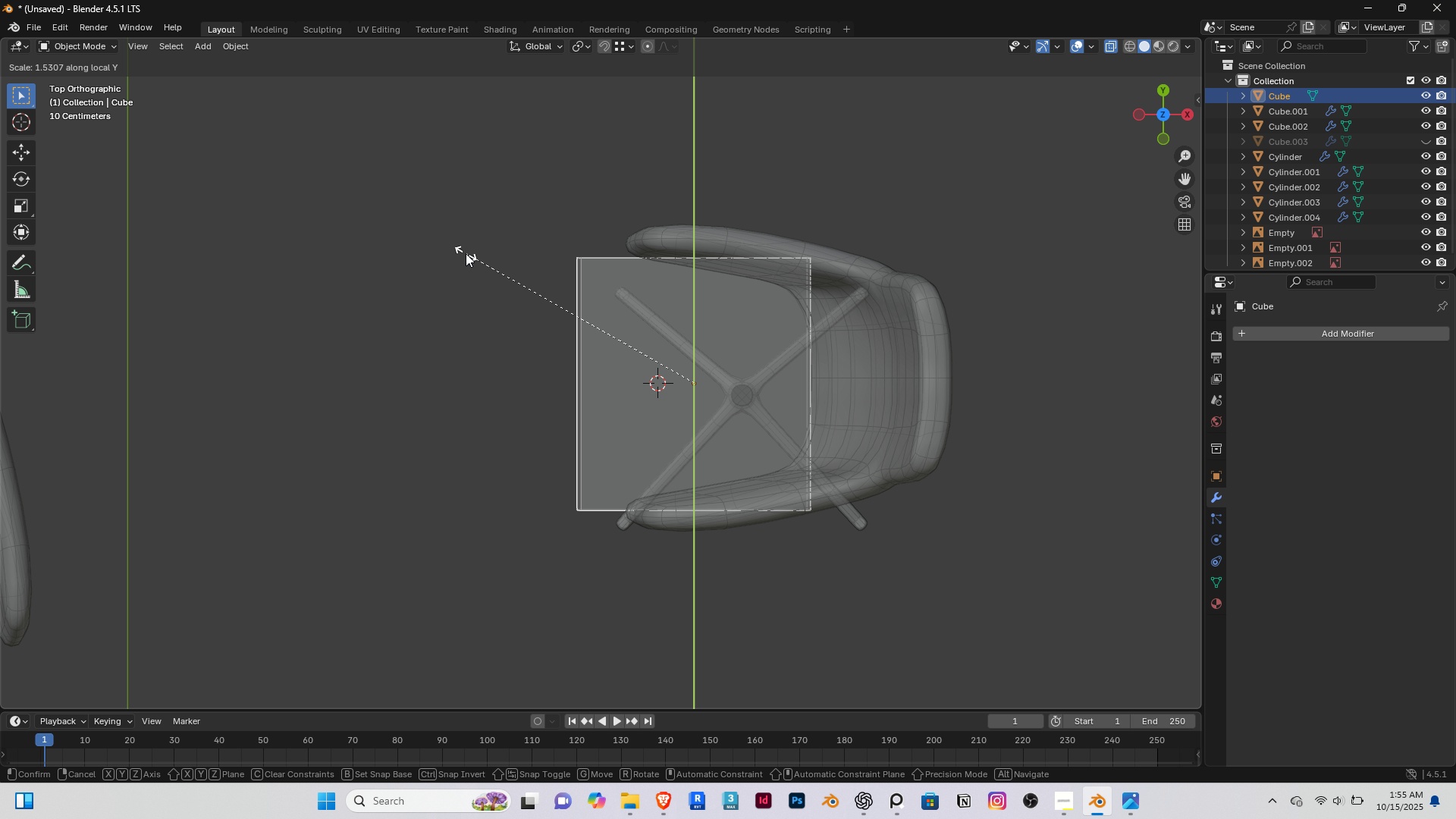 
left_click([462, 246])
 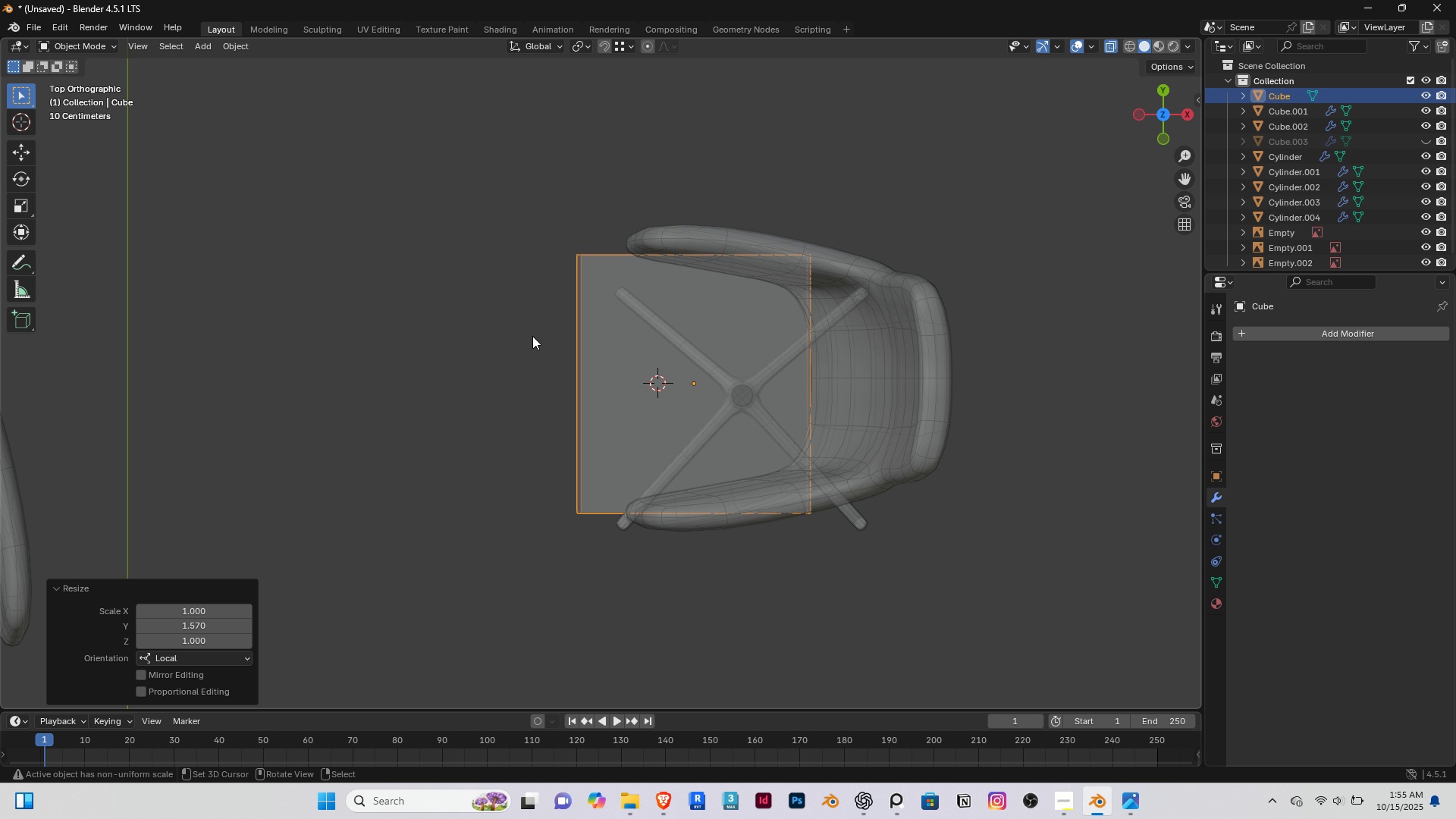 
scroll: coordinate [535, 340], scroll_direction: down, amount: 2.0
 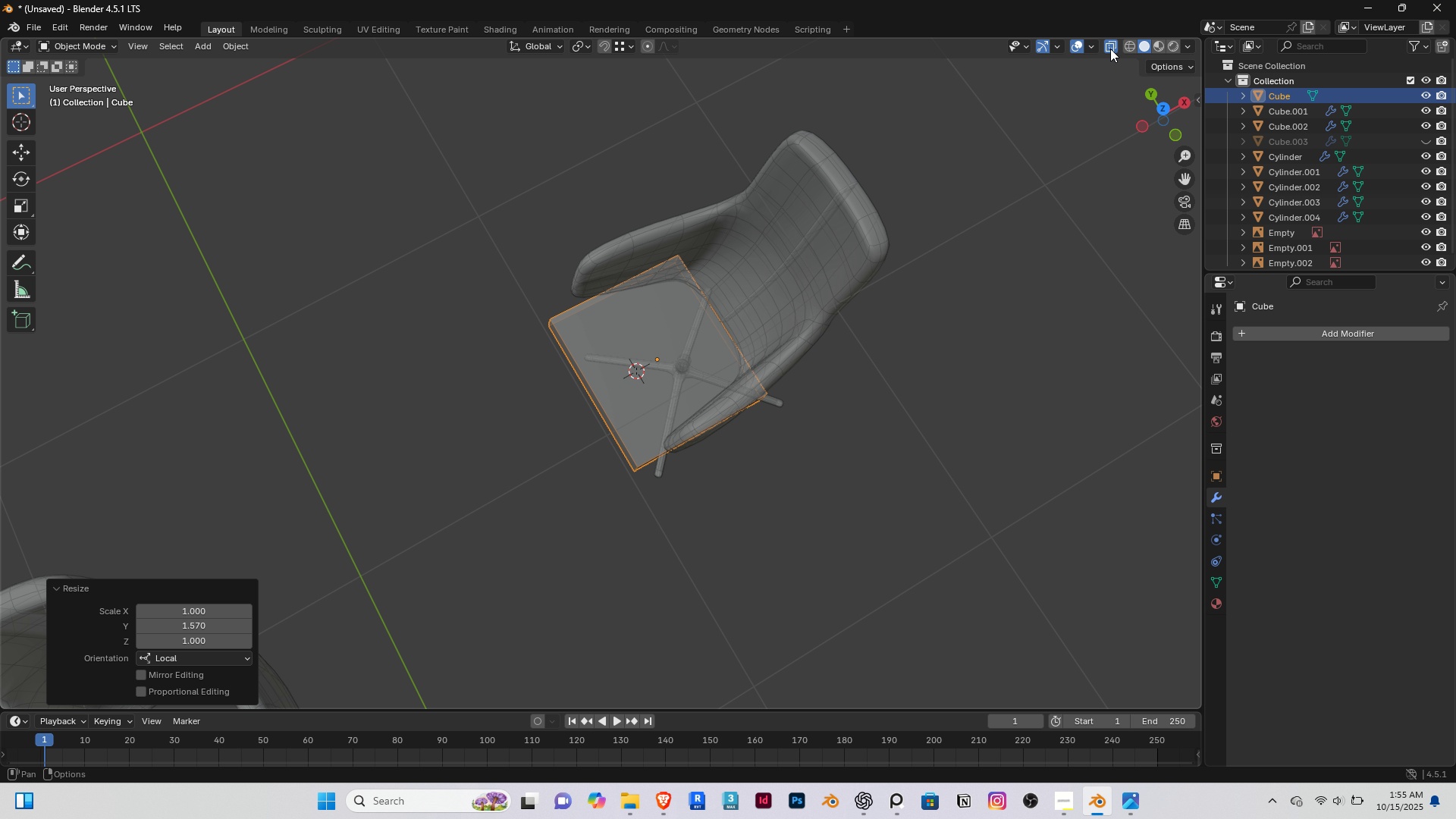 
left_click([1110, 49])
 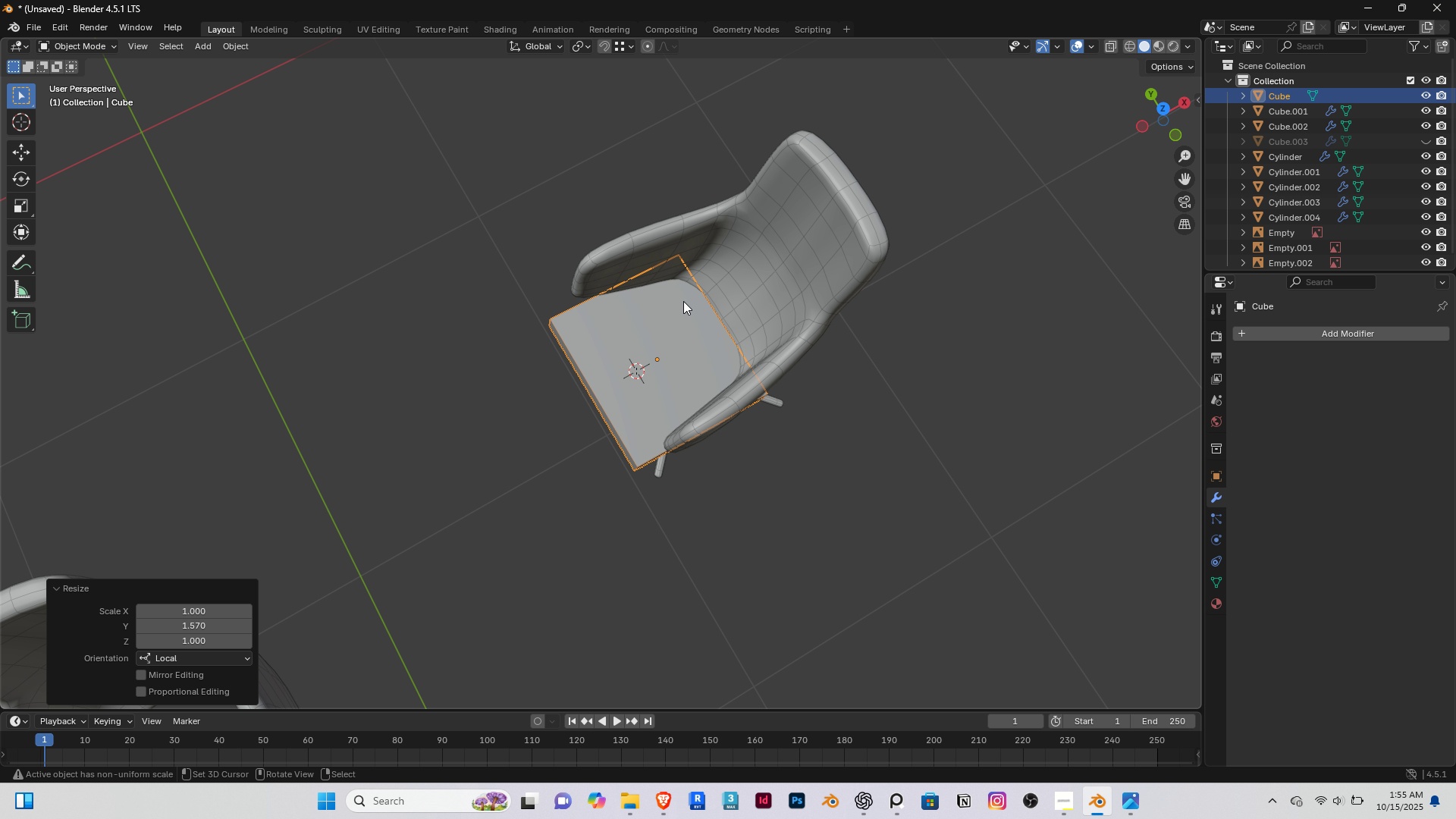 
scroll: coordinate [683, 301], scroll_direction: up, amount: 3.0
 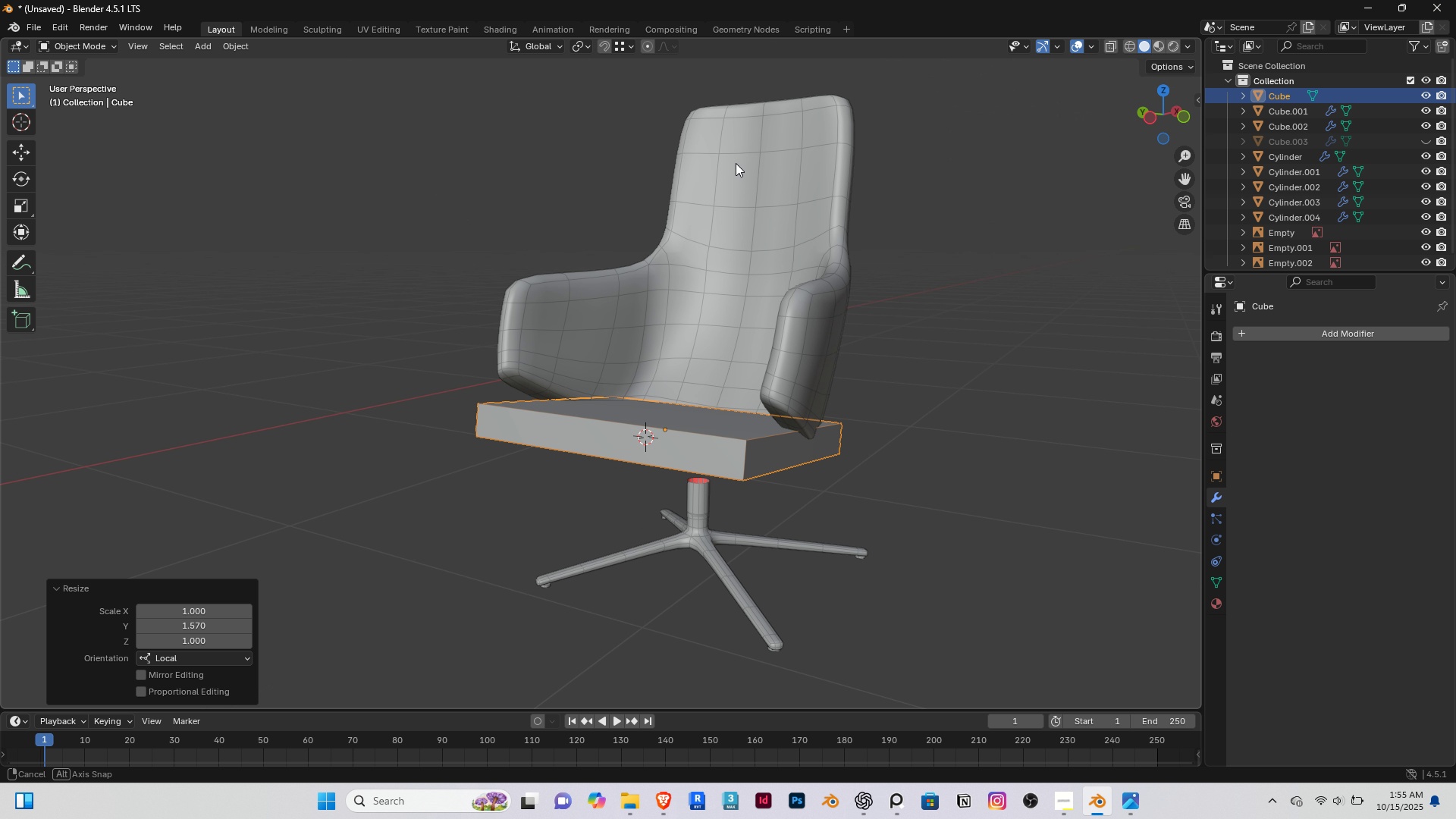 
middle_click([727, 155])
 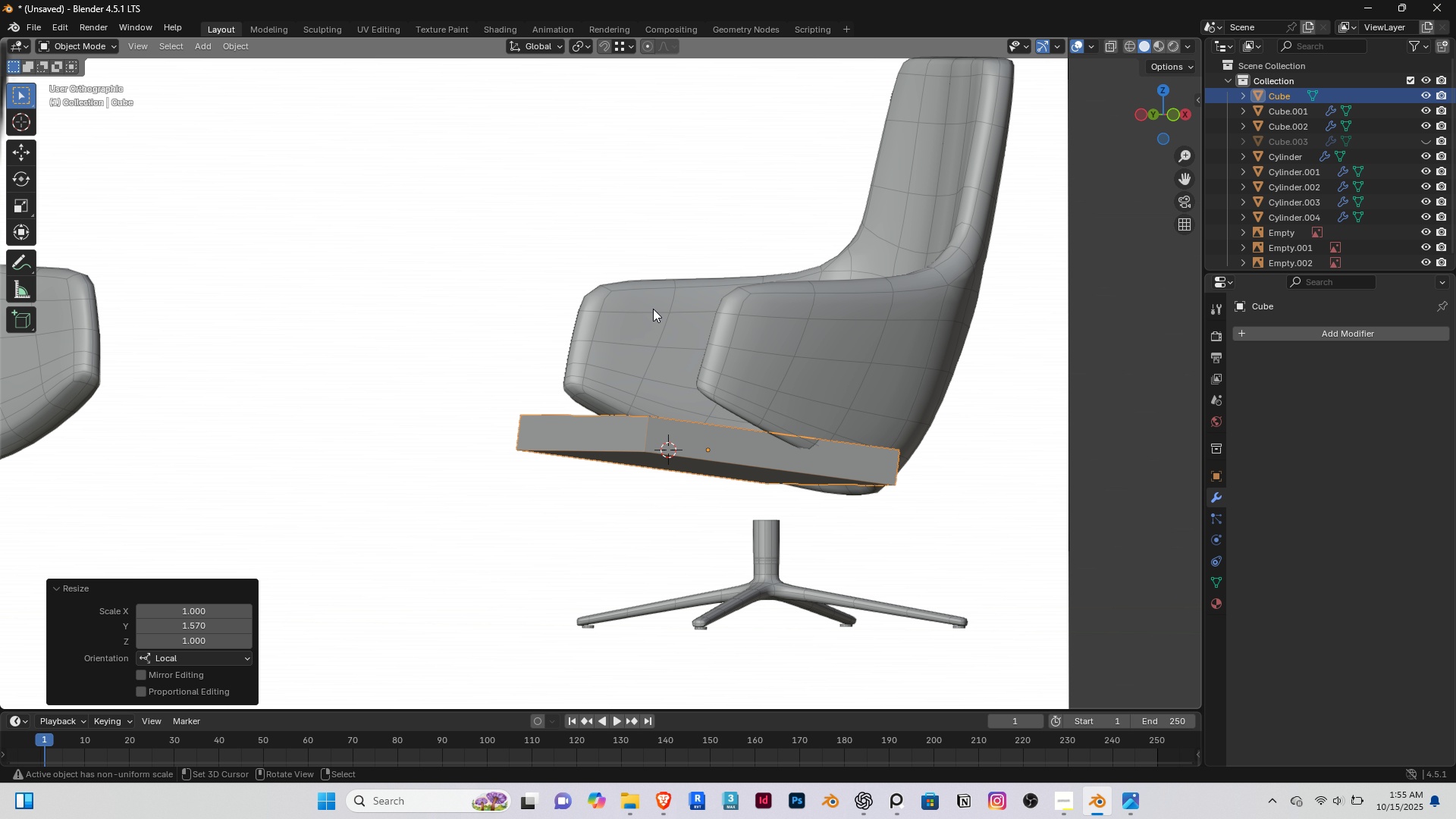 
key(End)
 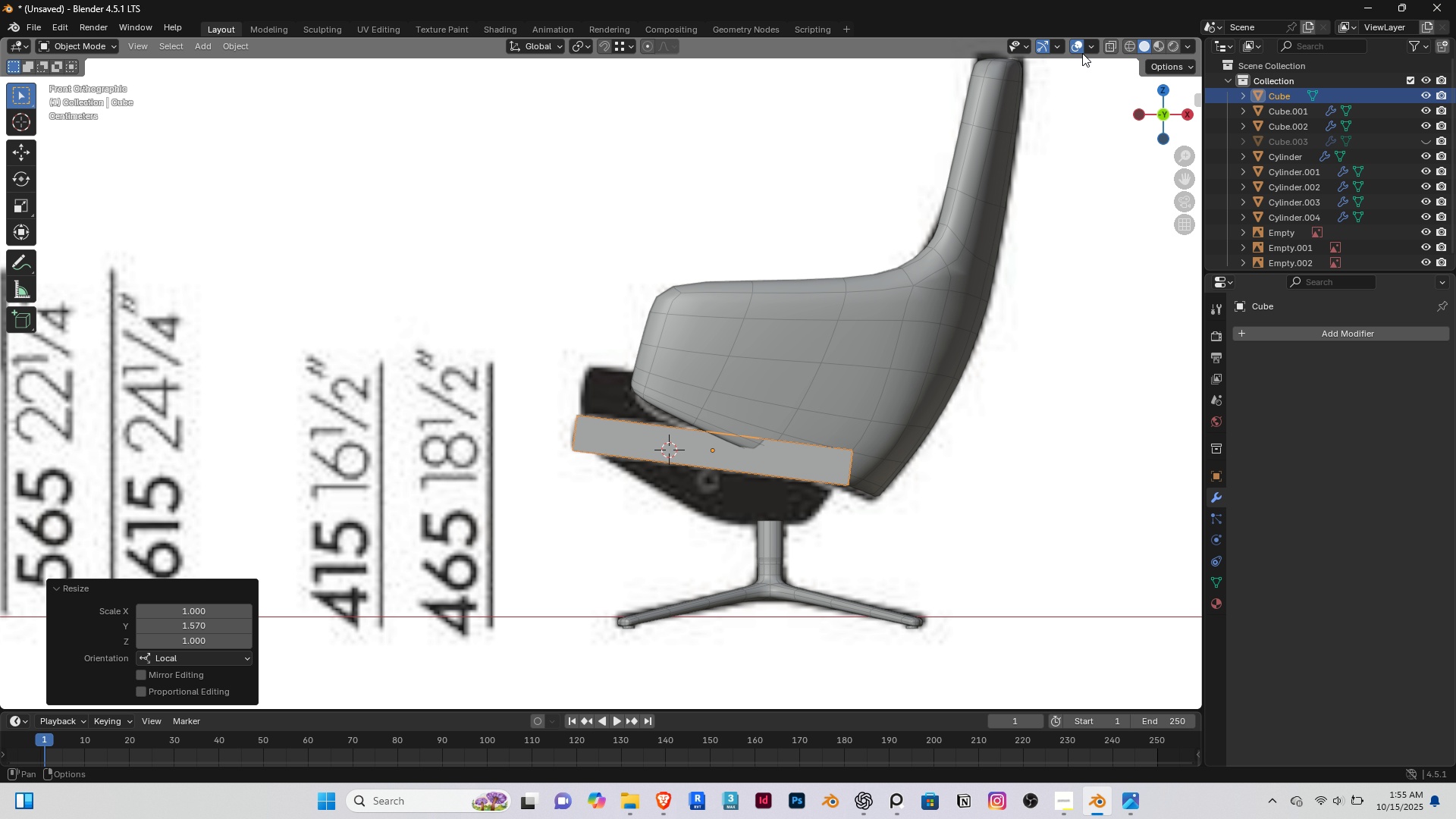 
left_click([1107, 44])
 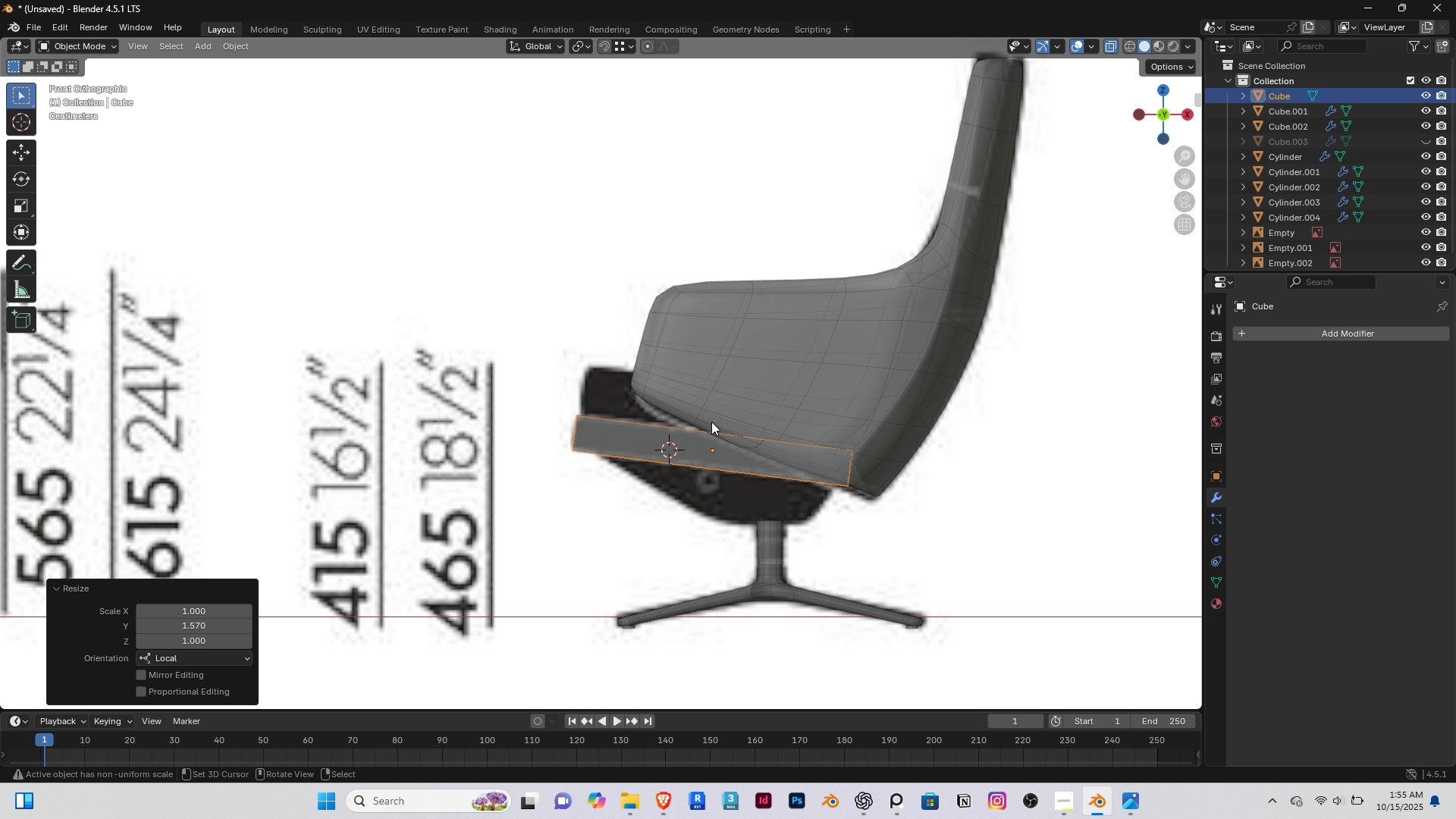 
scroll: coordinate [711, 422], scroll_direction: down, amount: 4.0
 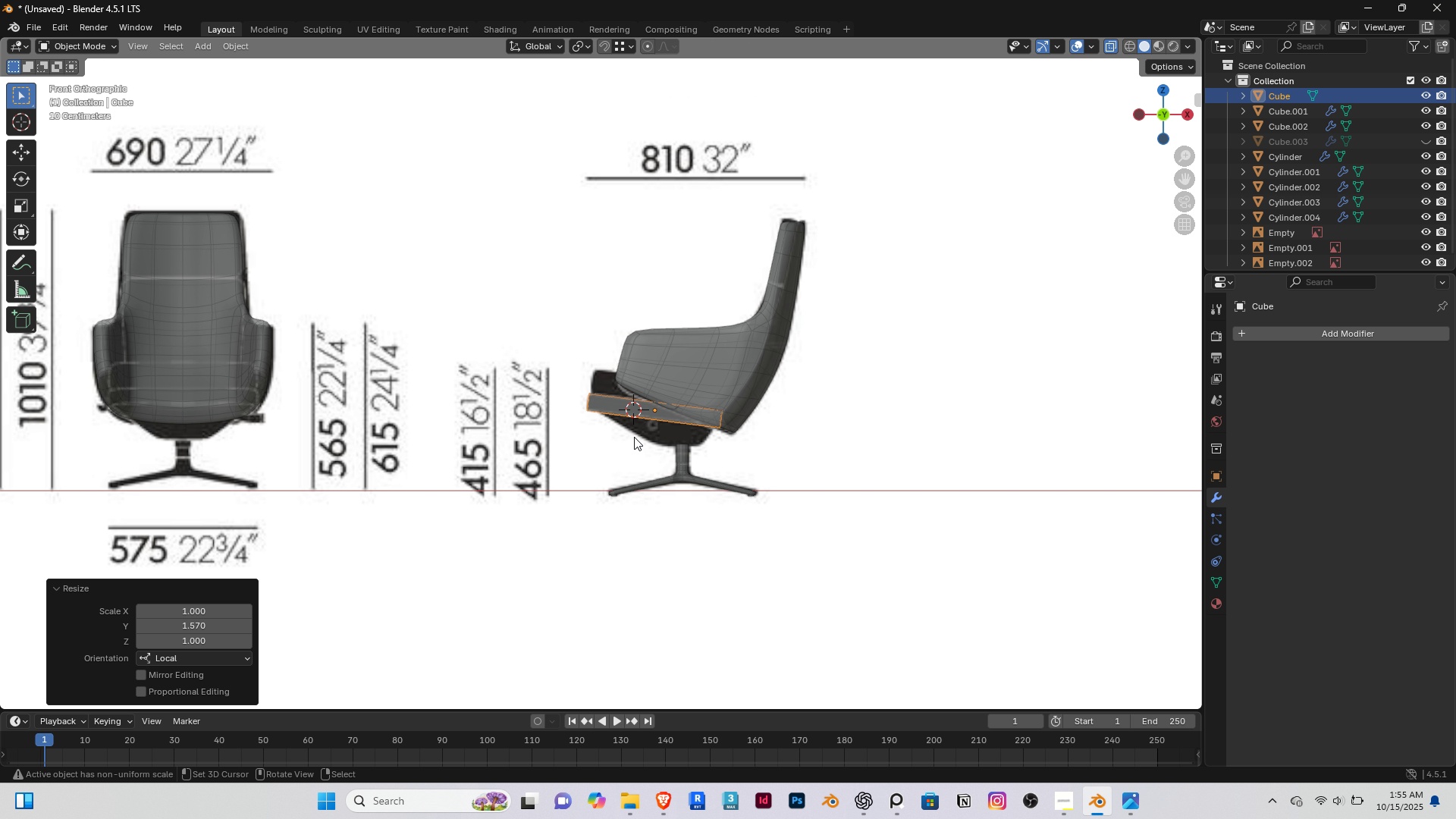 
hold_key(key=ShiftRight, duration=0.36)
 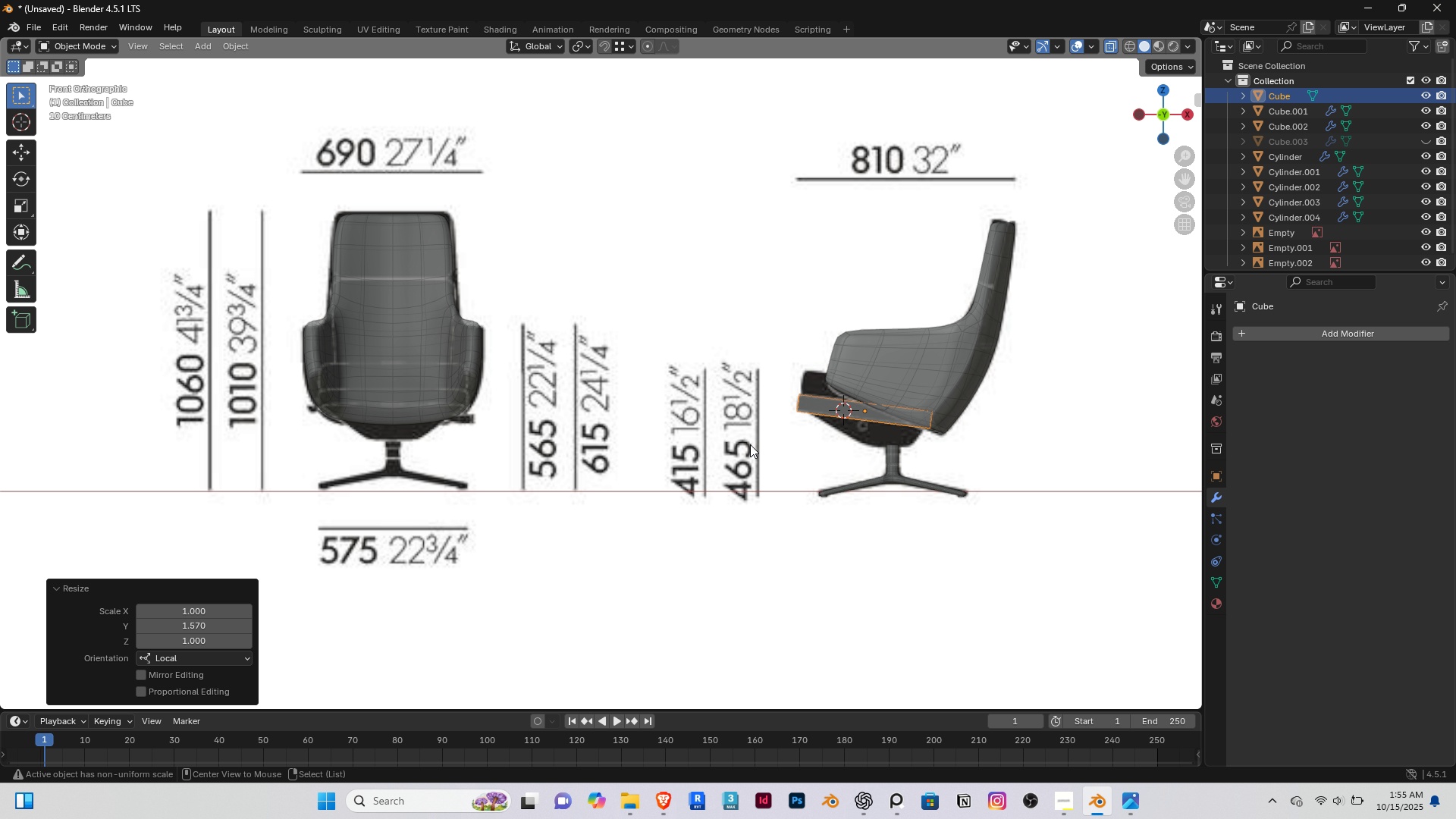 
key(Alt+AltLeft)
 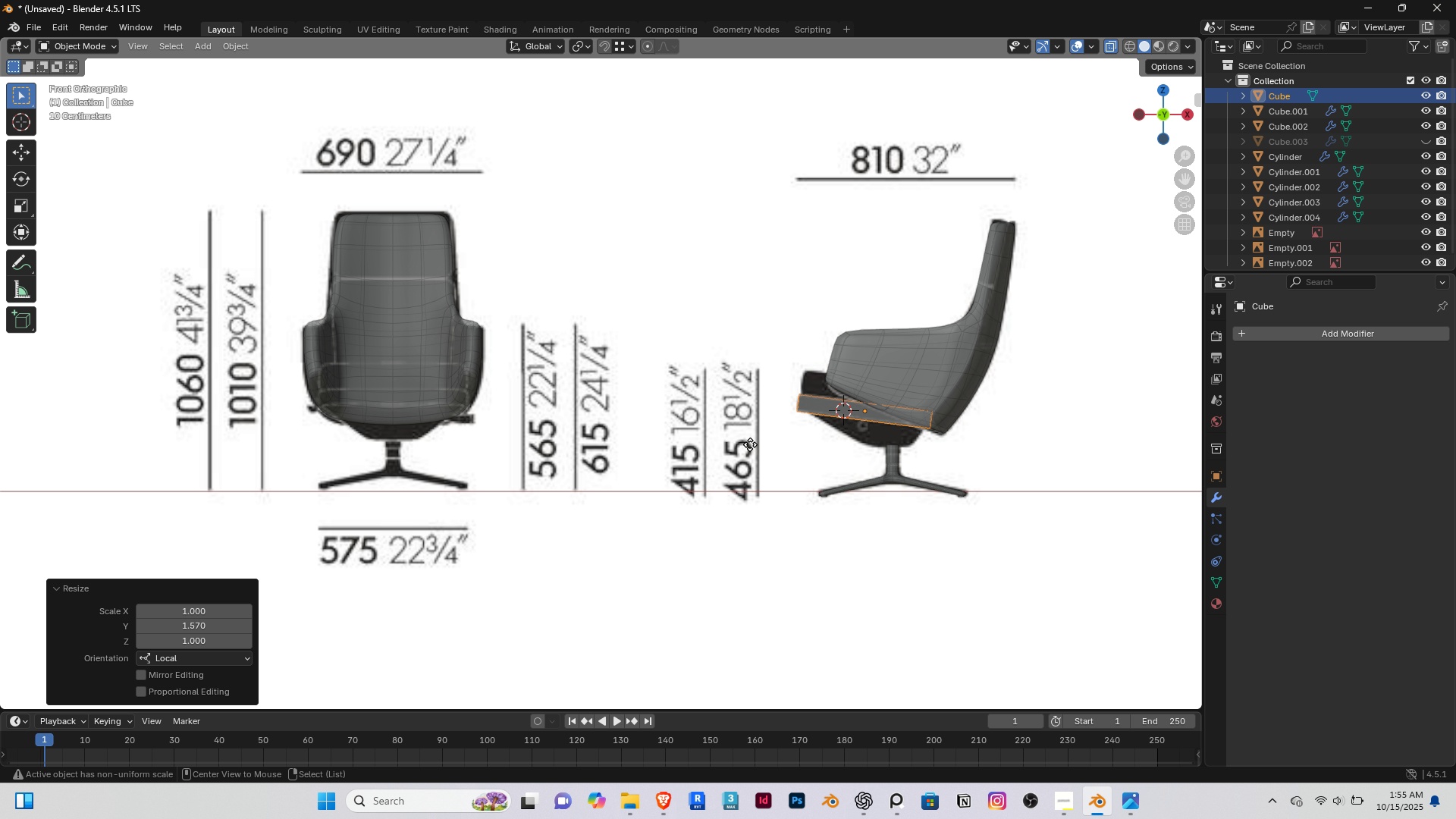 
key(Alt+D)
 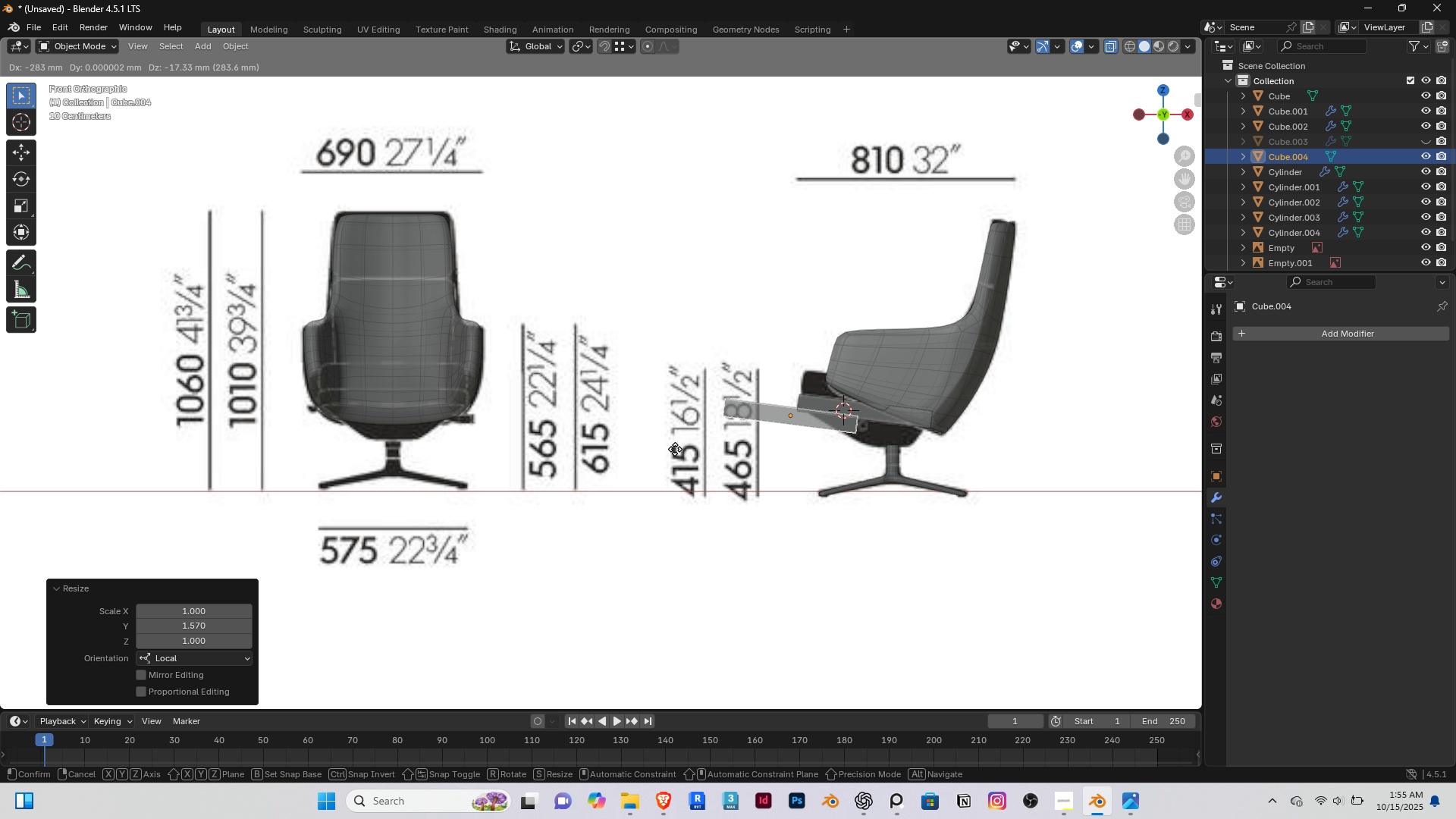 
key(X)
 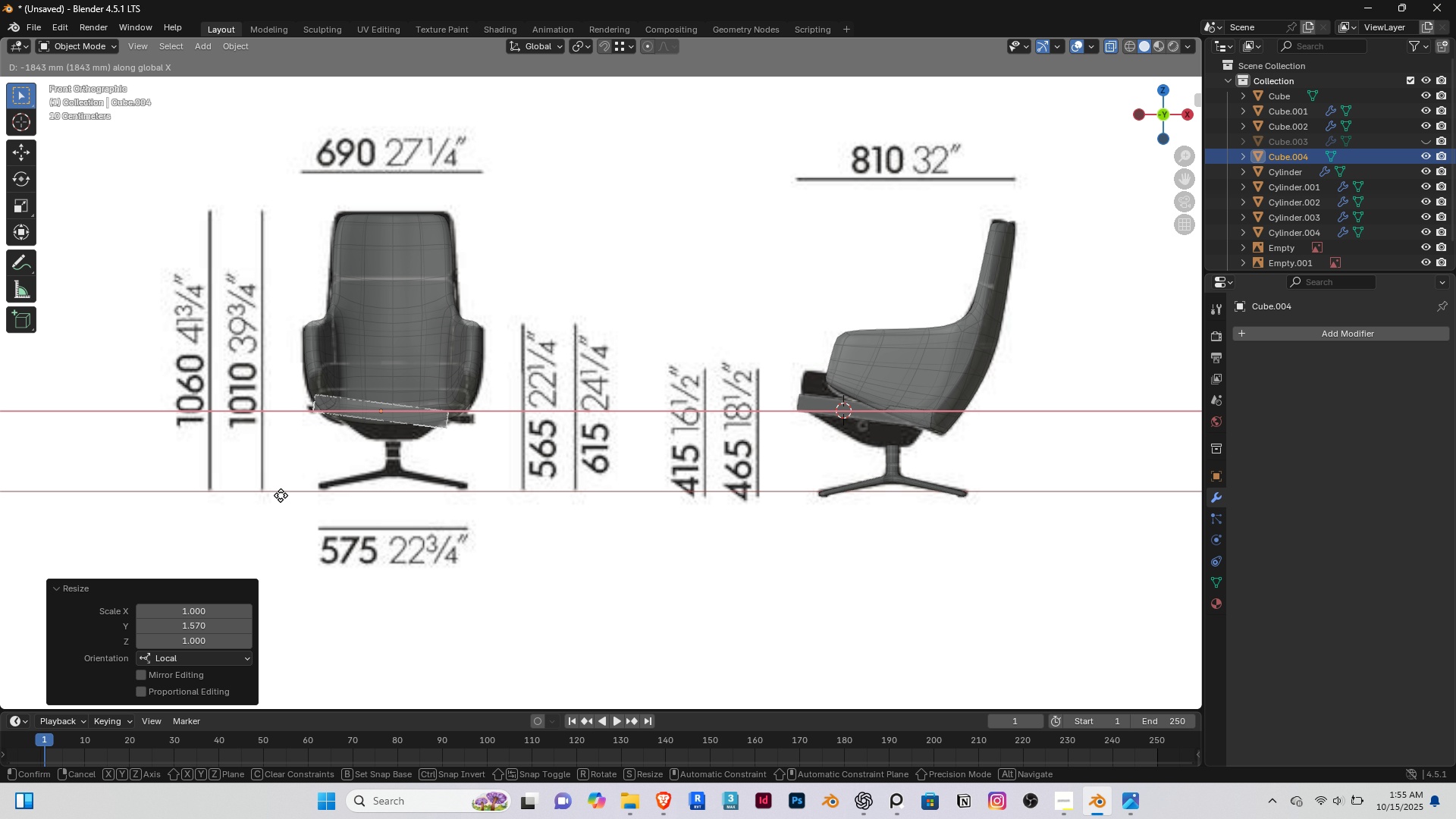 
left_click([291, 495])
 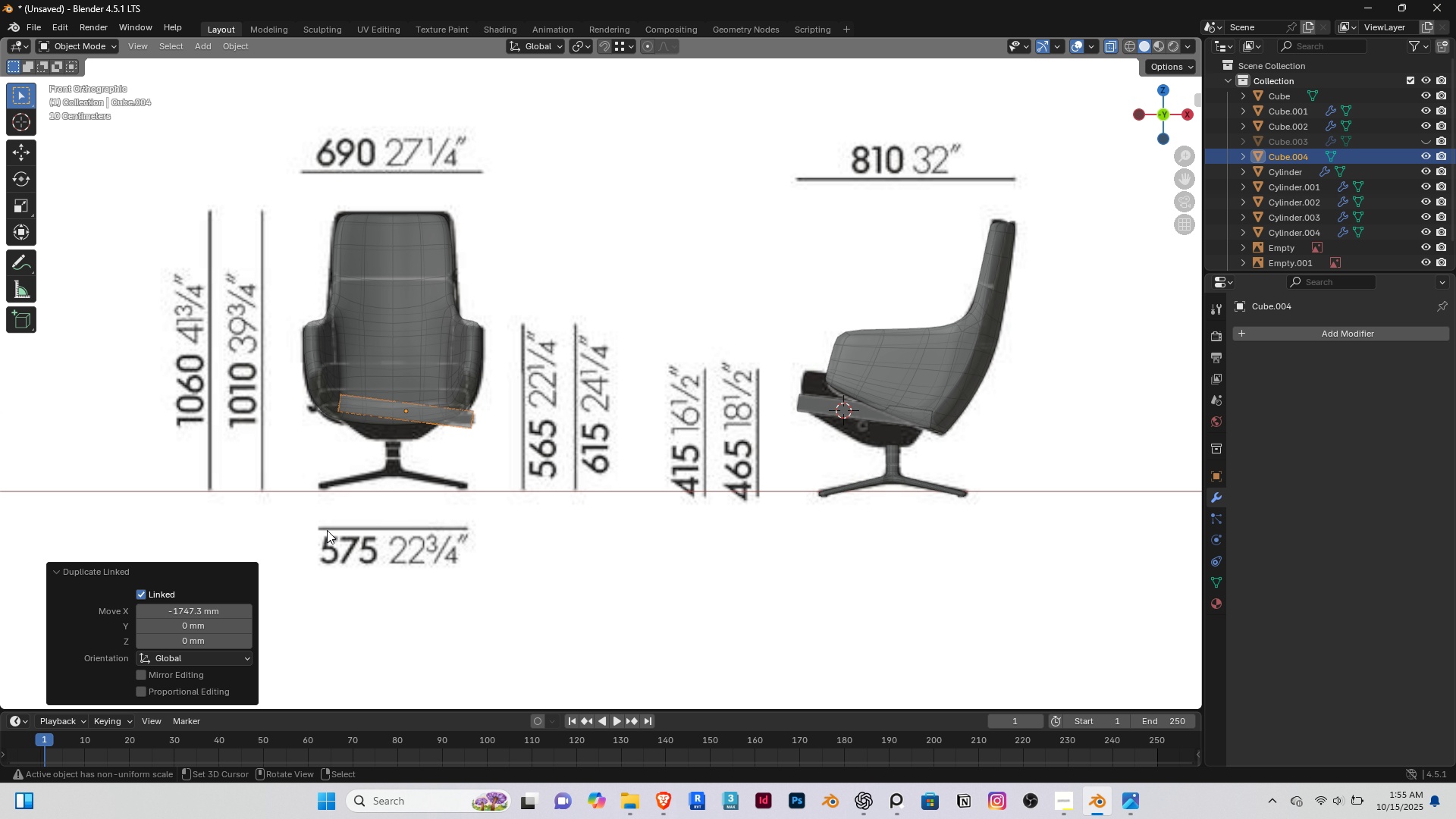 
scroll: coordinate [331, 532], scroll_direction: down, amount: 4.0
 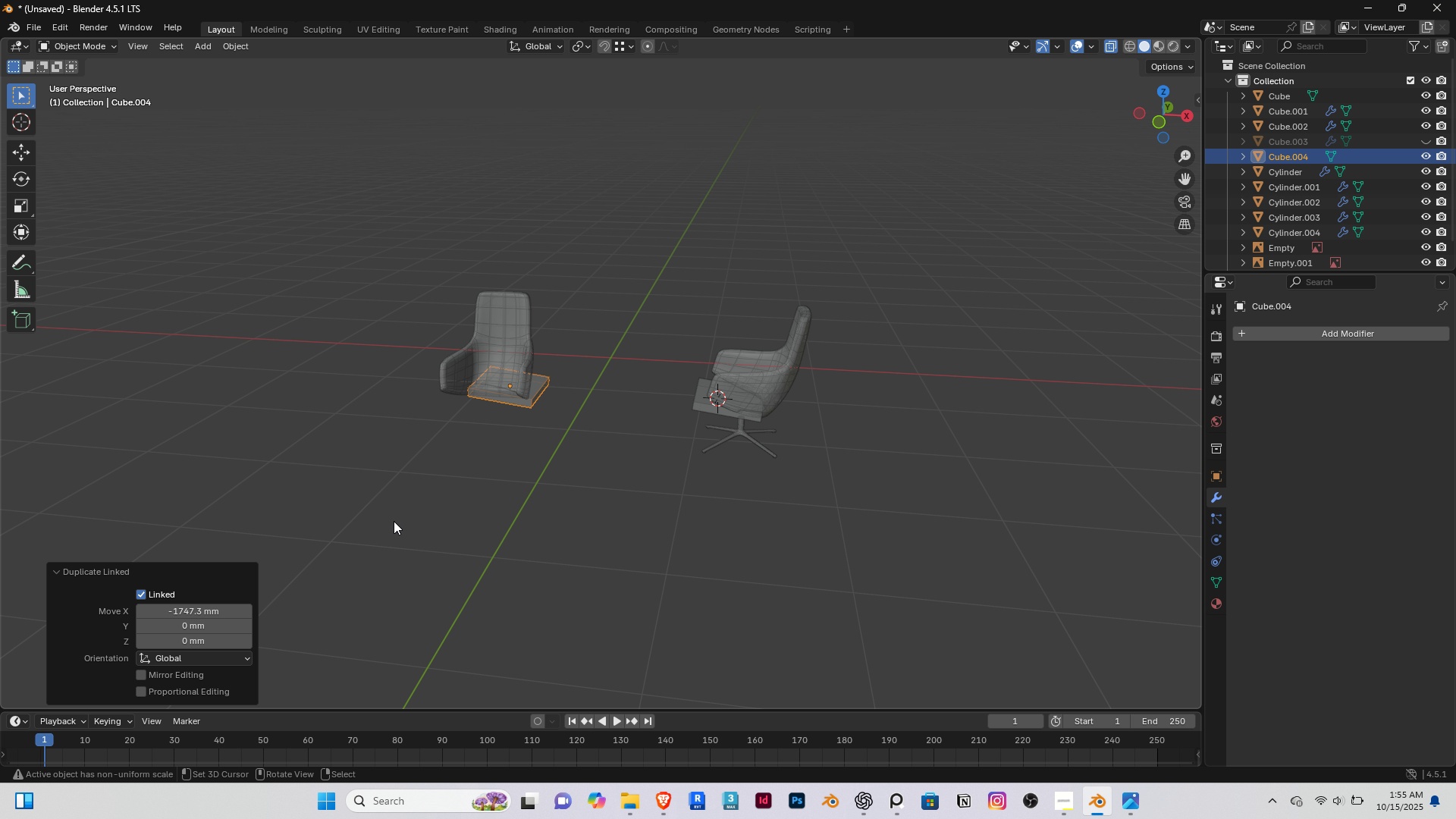 
key(Home)
 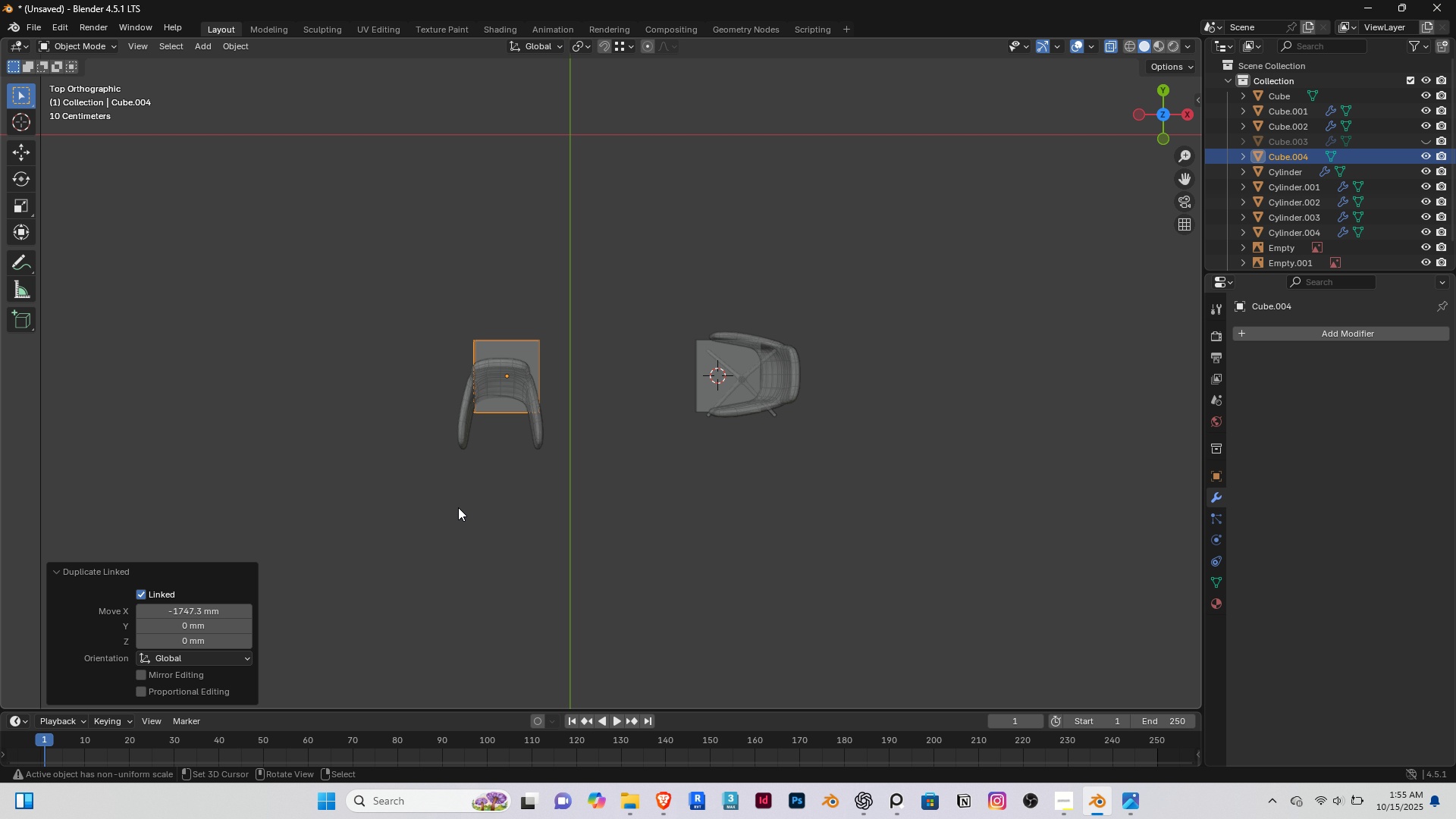 
scroll: coordinate [458, 507], scroll_direction: up, amount: 4.0
 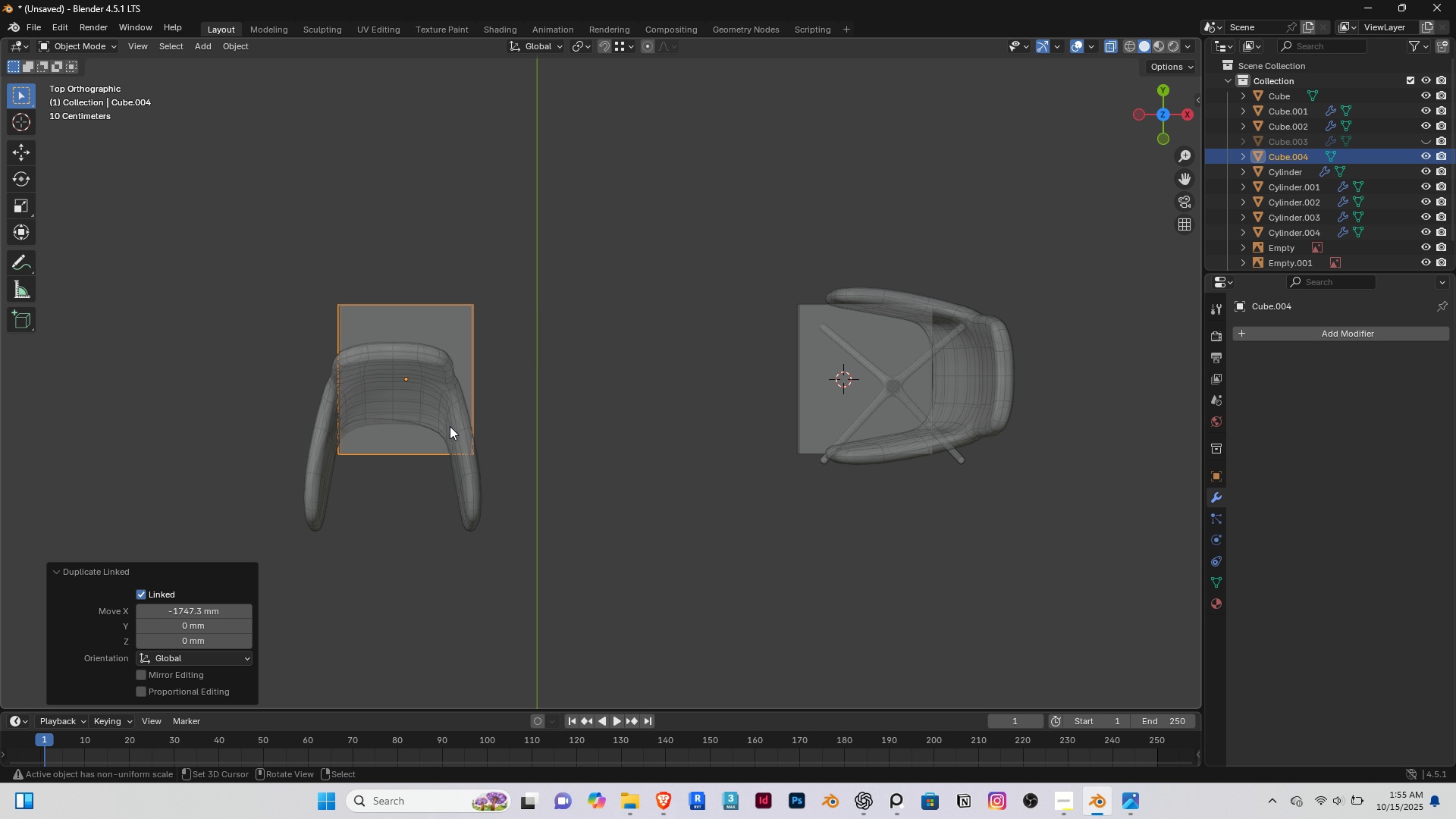 
right_click([464, 425])
 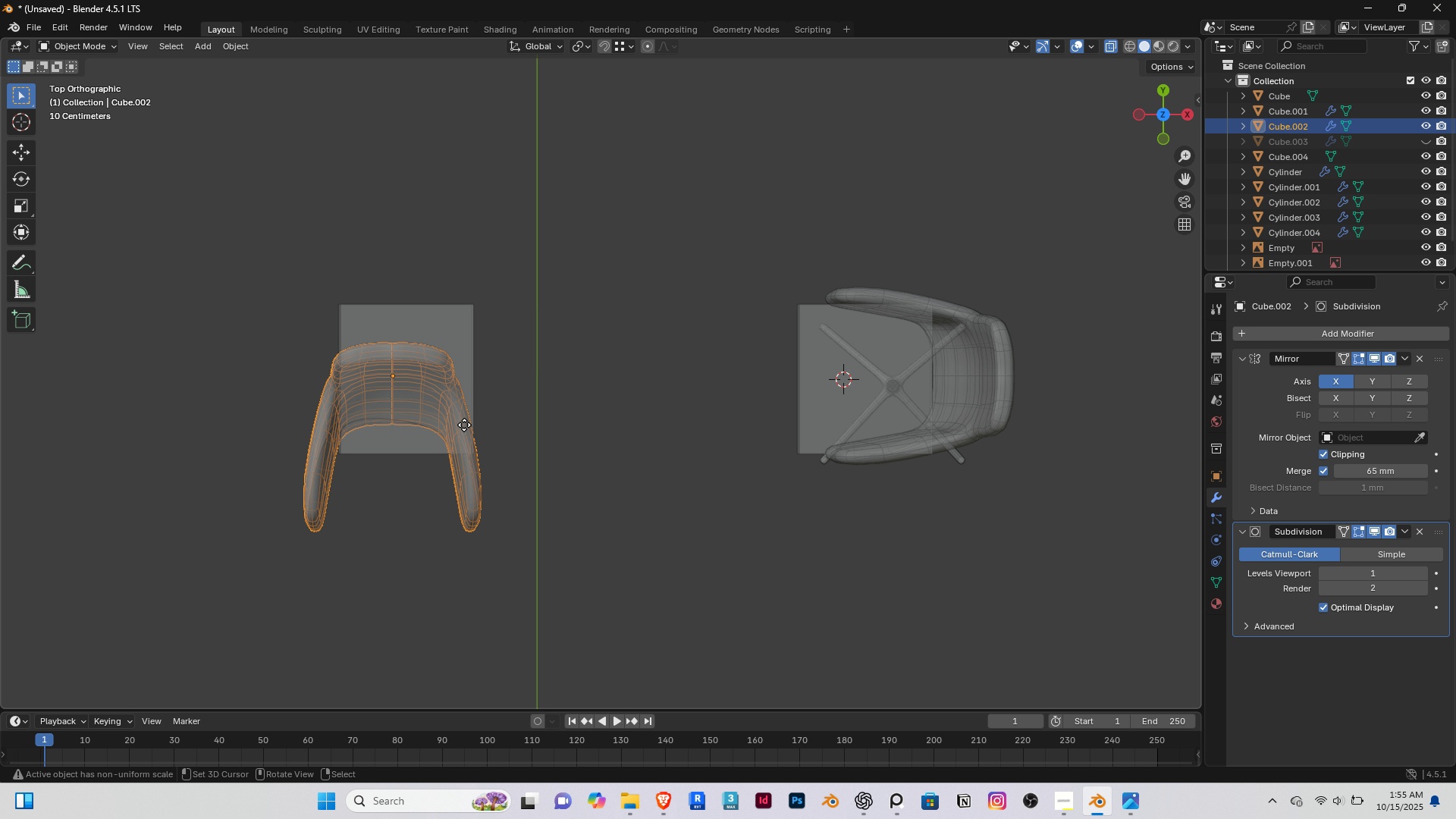 
type(gy)
 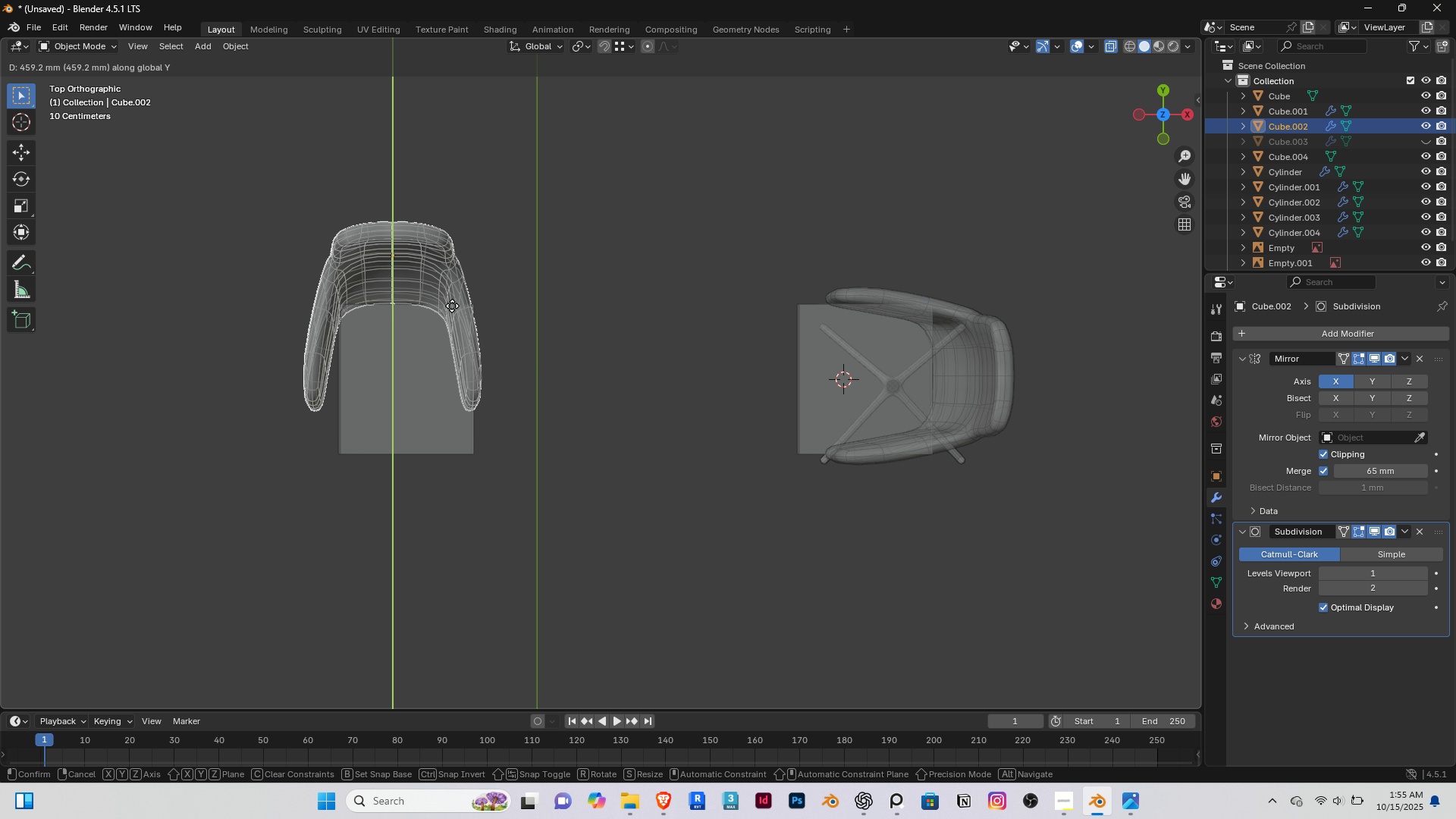 
left_click([452, 306])
 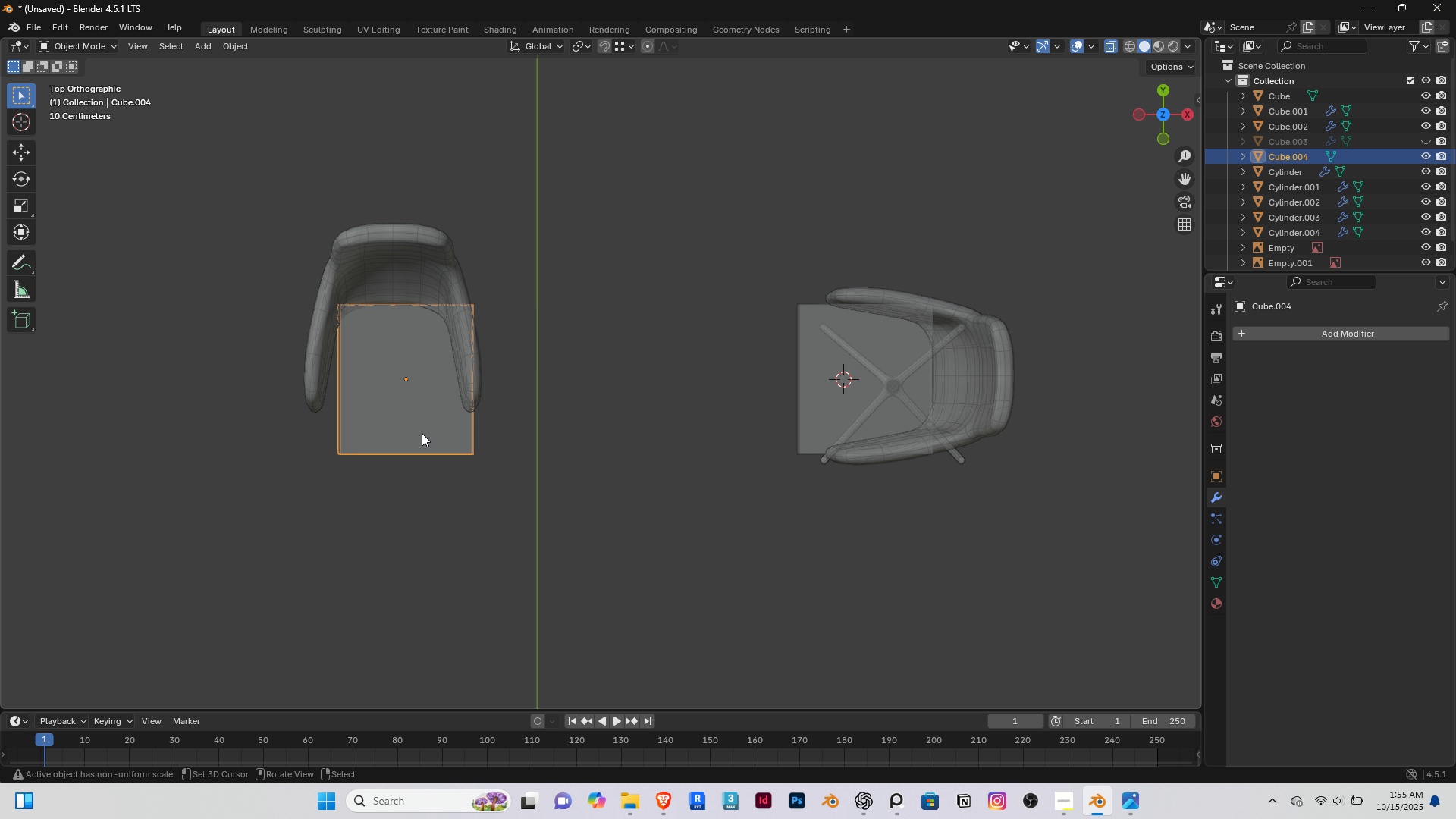 
right_click([422, 433])
 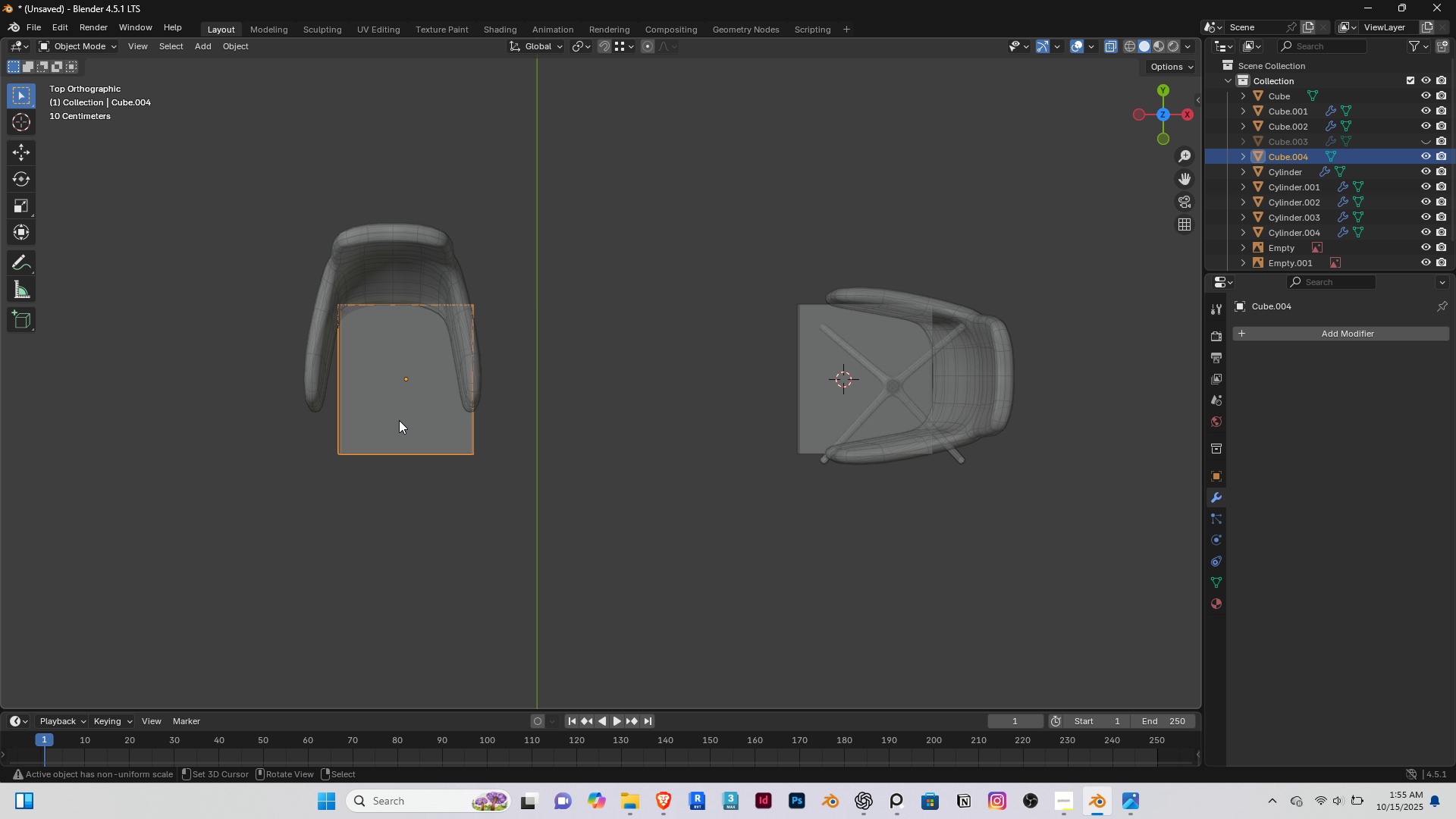 
scroll: coordinate [399, 420], scroll_direction: up, amount: 2.0
 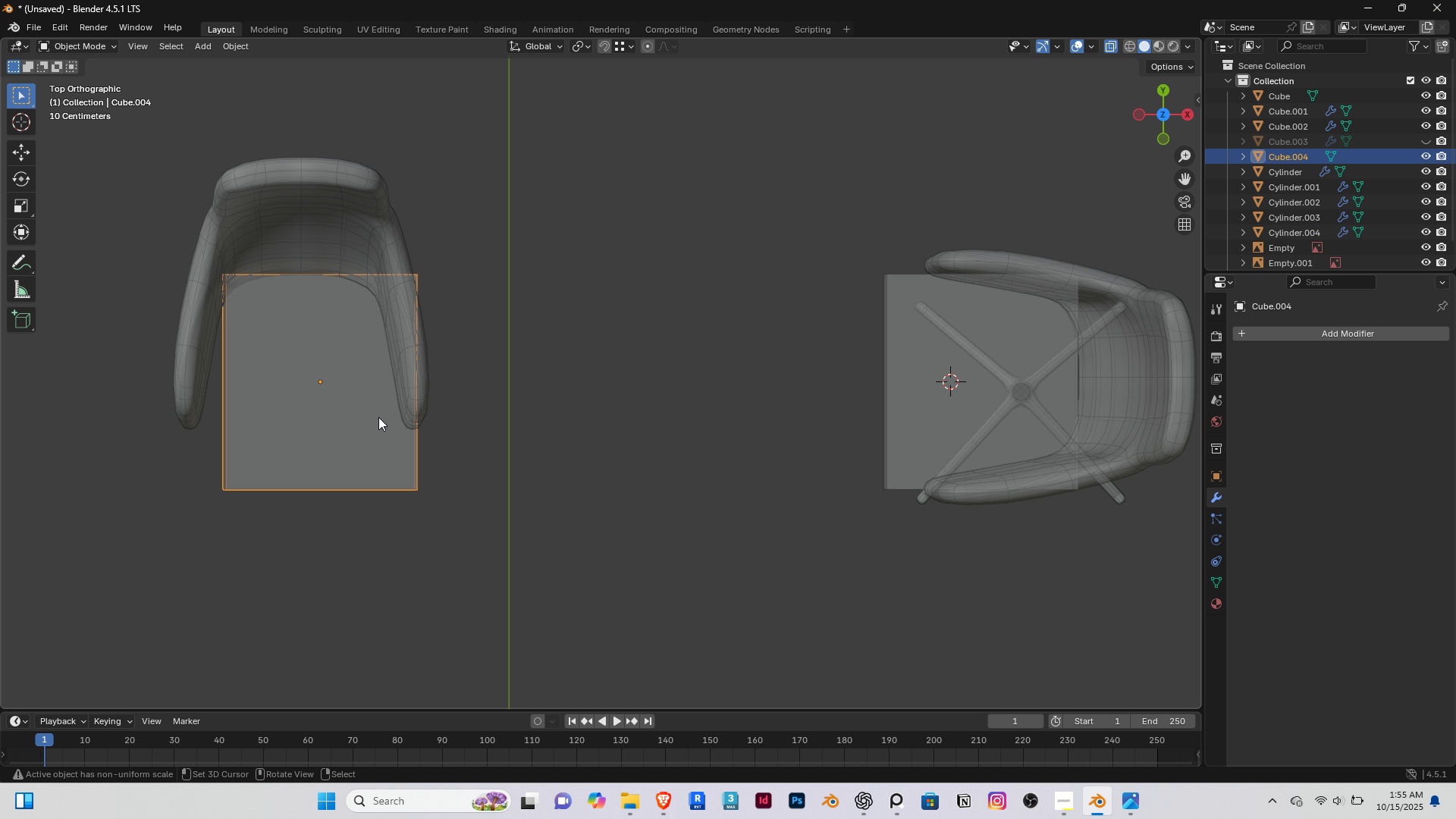 
hold_key(key=ShiftRight, duration=0.35)
 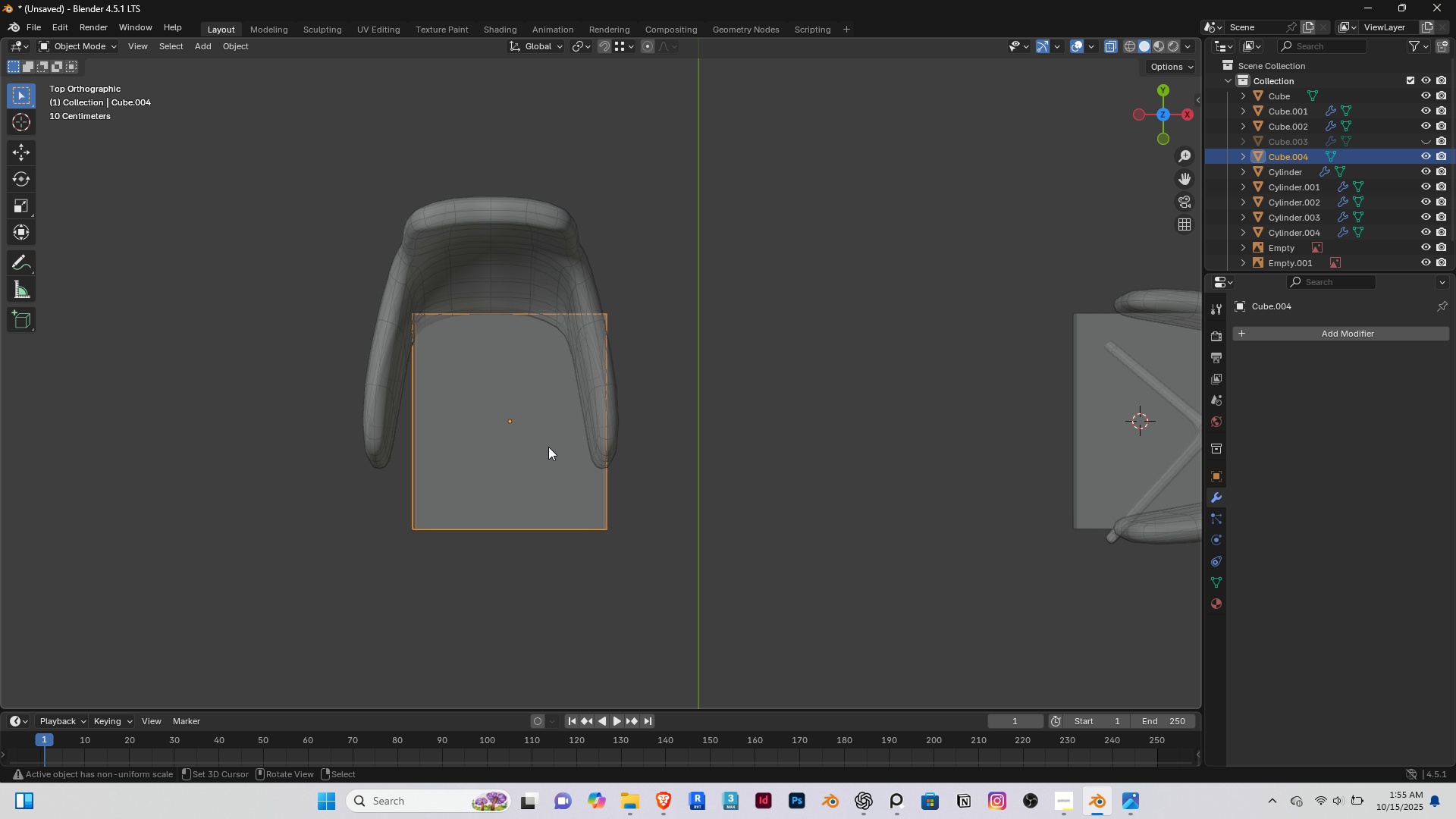 
scroll: coordinate [548, 447], scroll_direction: up, amount: 2.0
 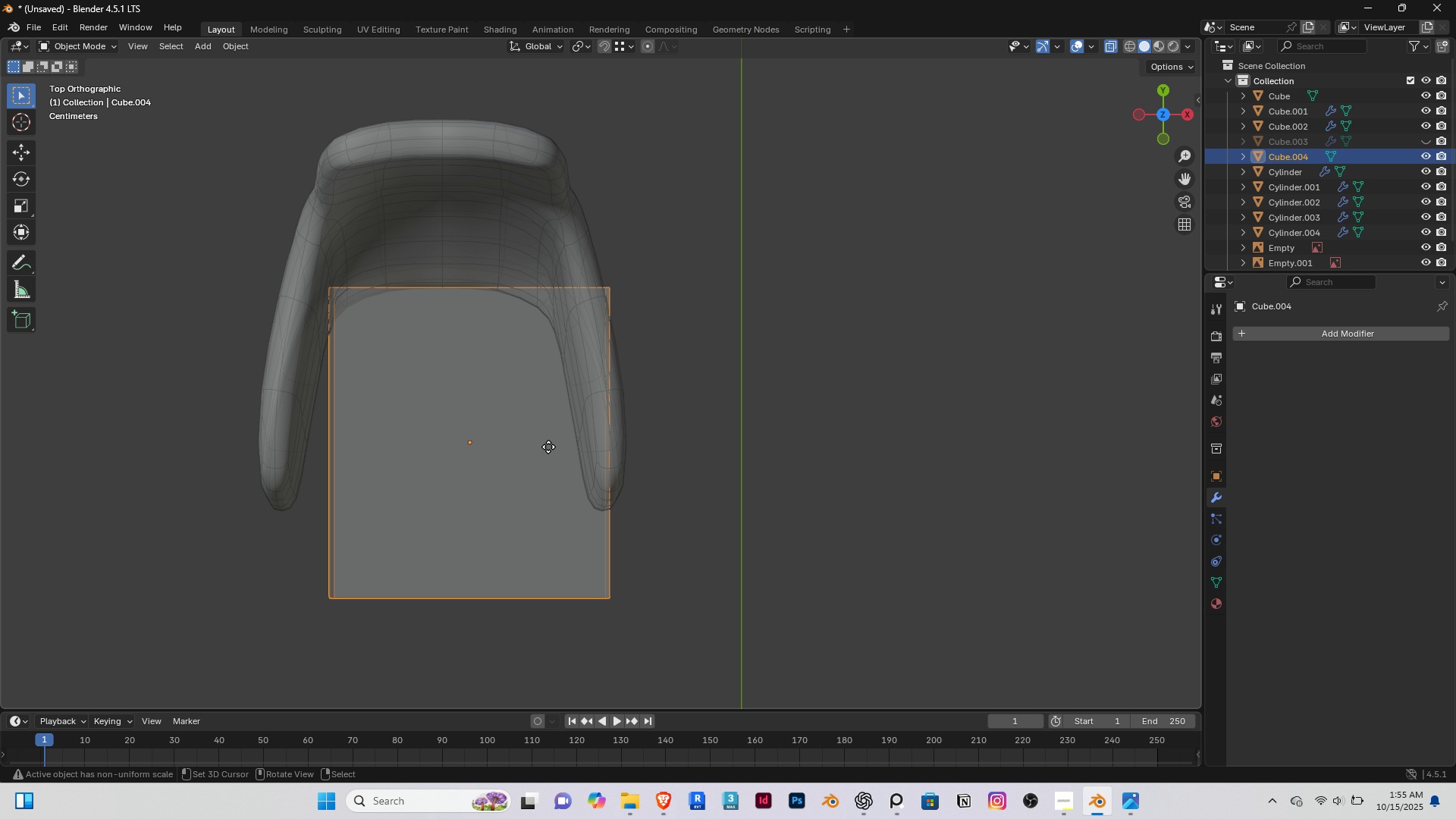 
type(gyx)
 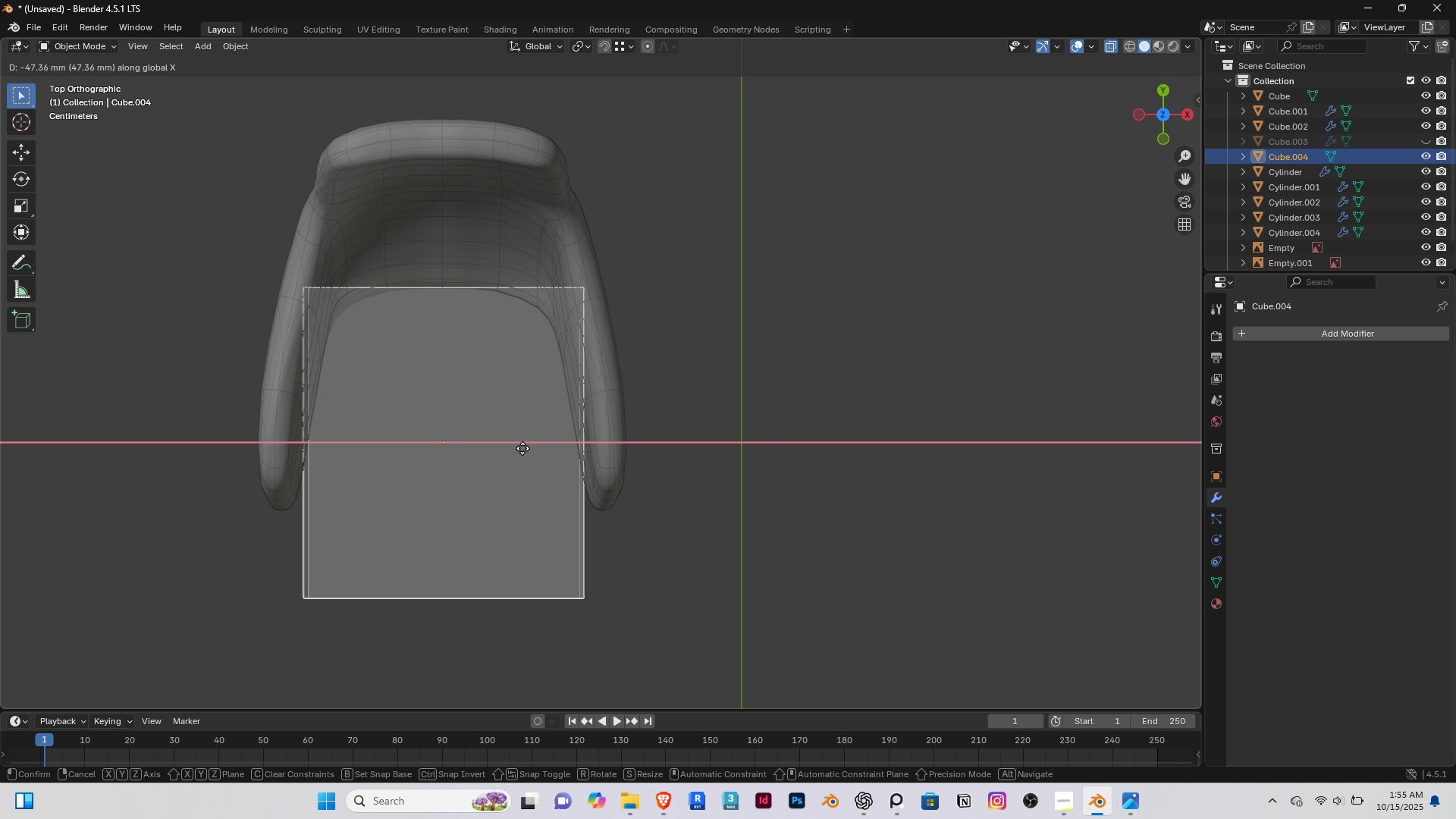 
left_click([522, 448])
 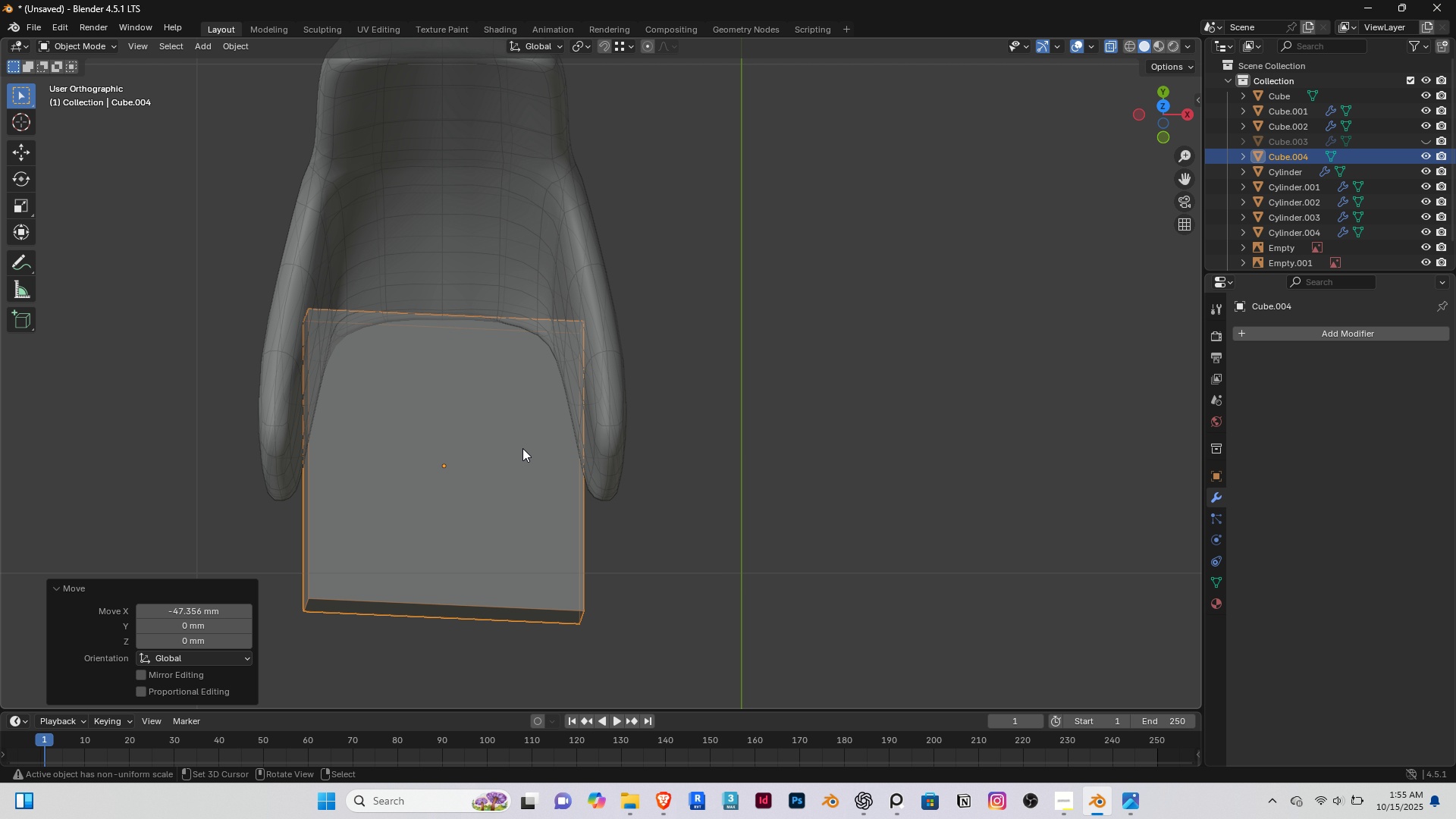 
key(End)
 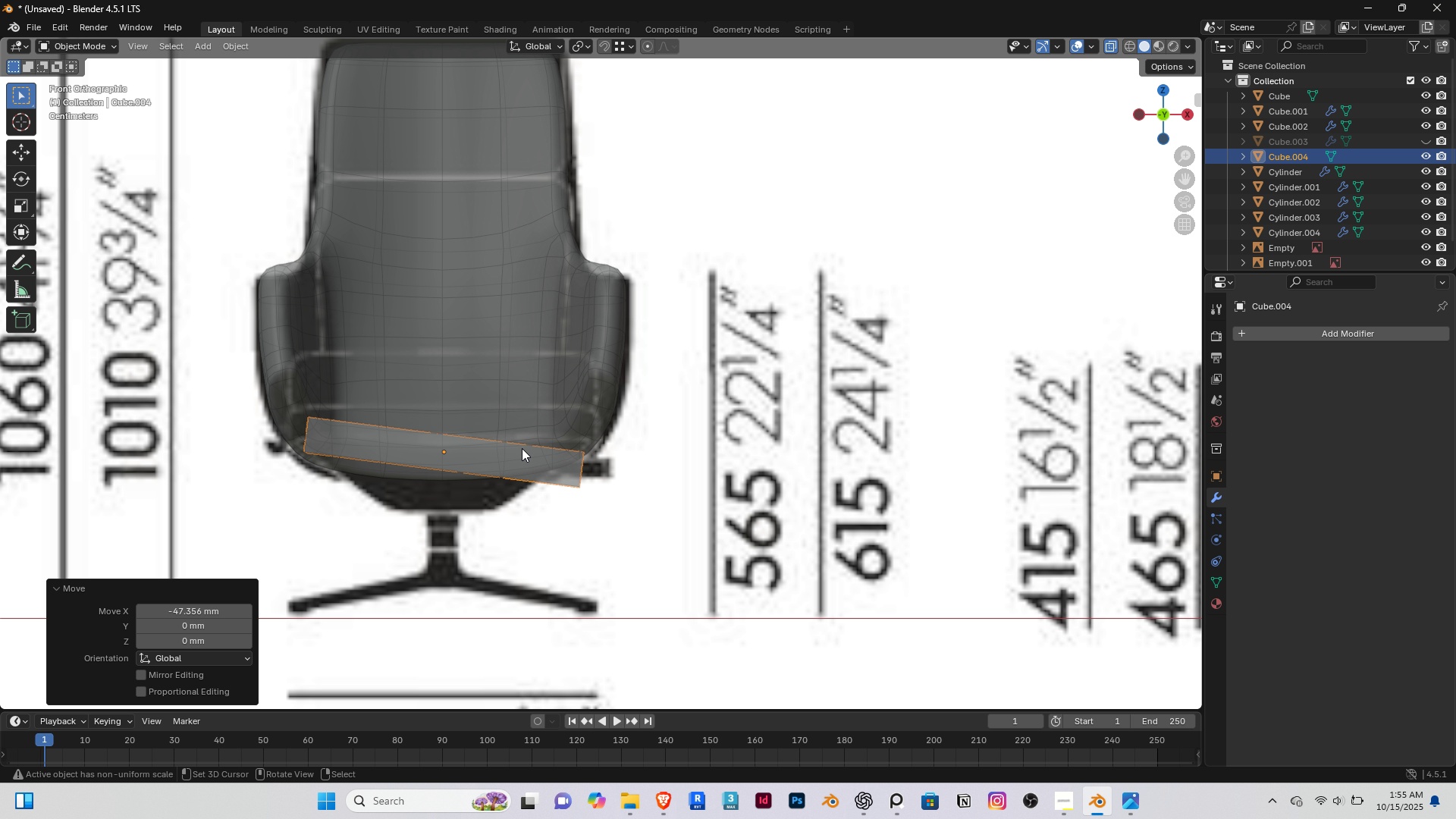 
scroll: coordinate [529, 471], scroll_direction: down, amount: 2.0
 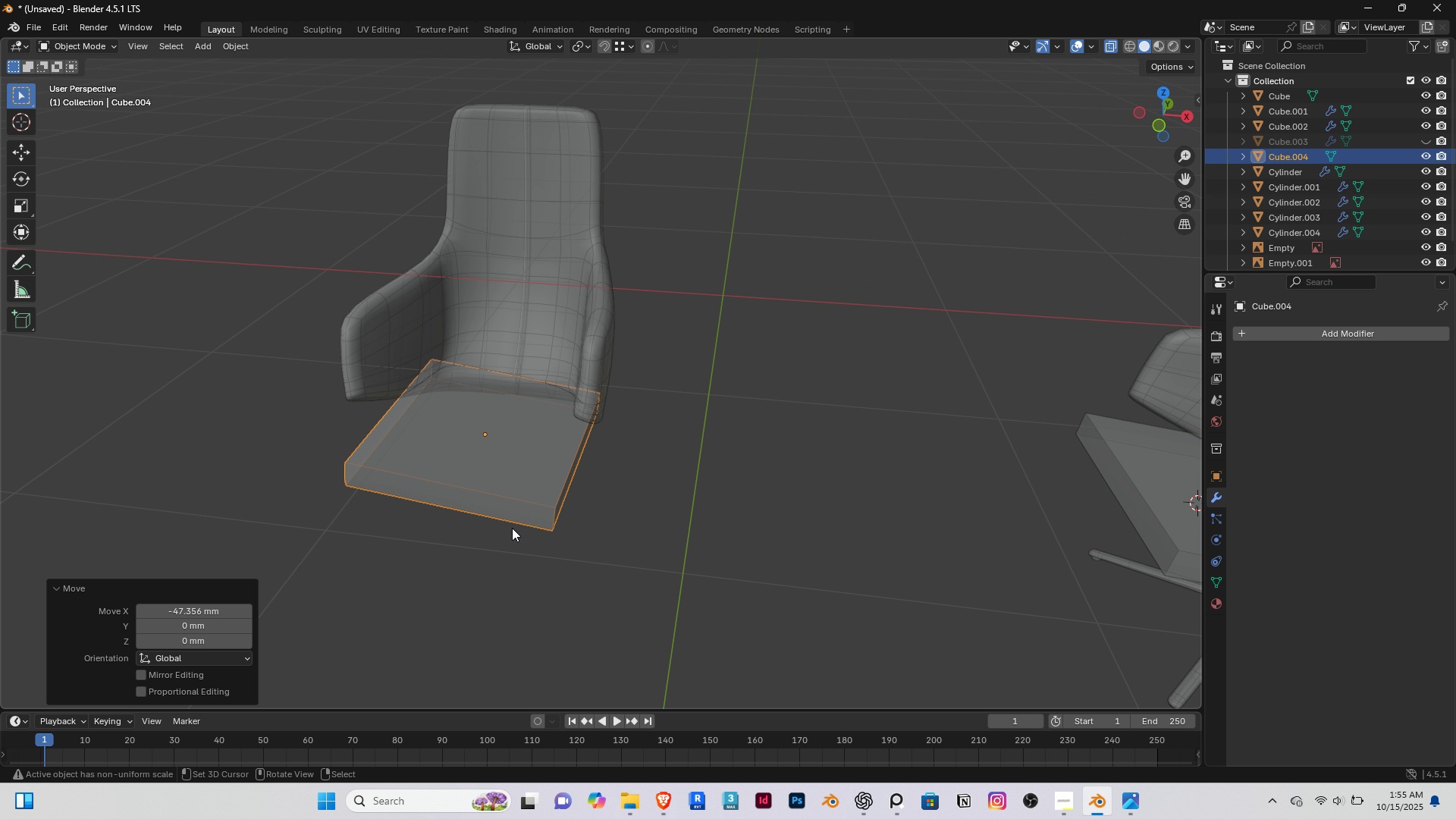 
type(rz90)
 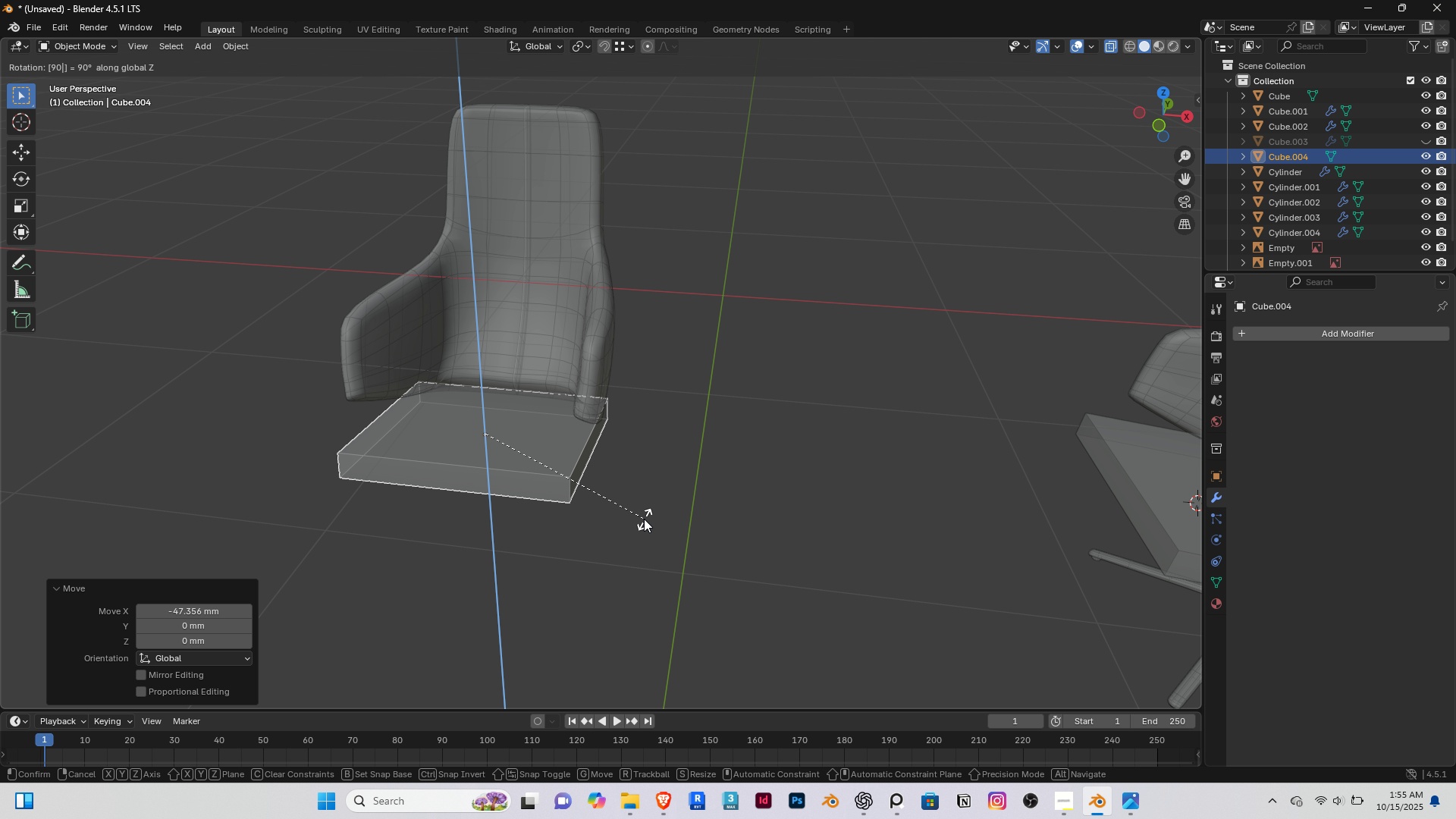 
right_click([644, 519])
 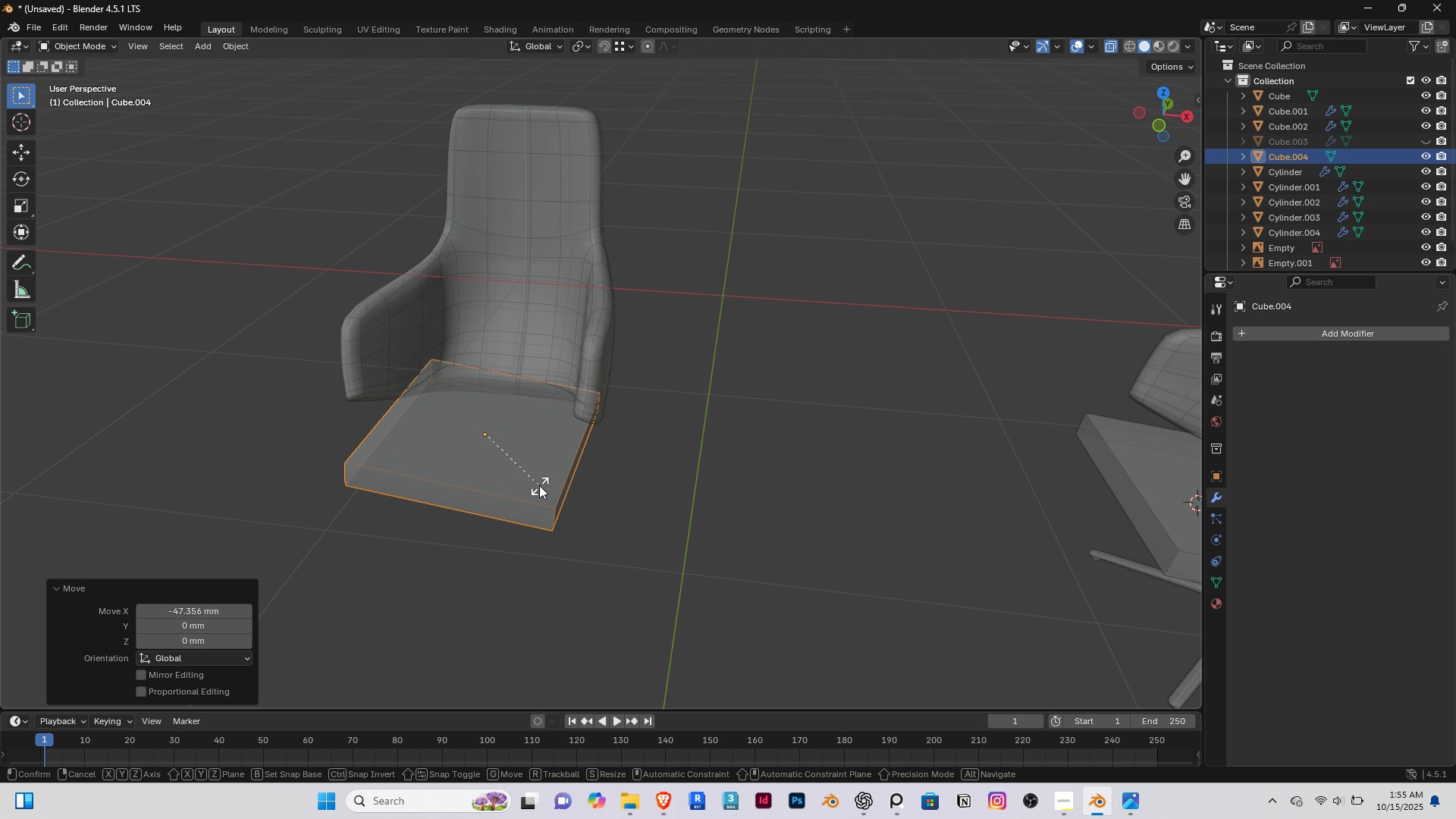 
type(rz)
 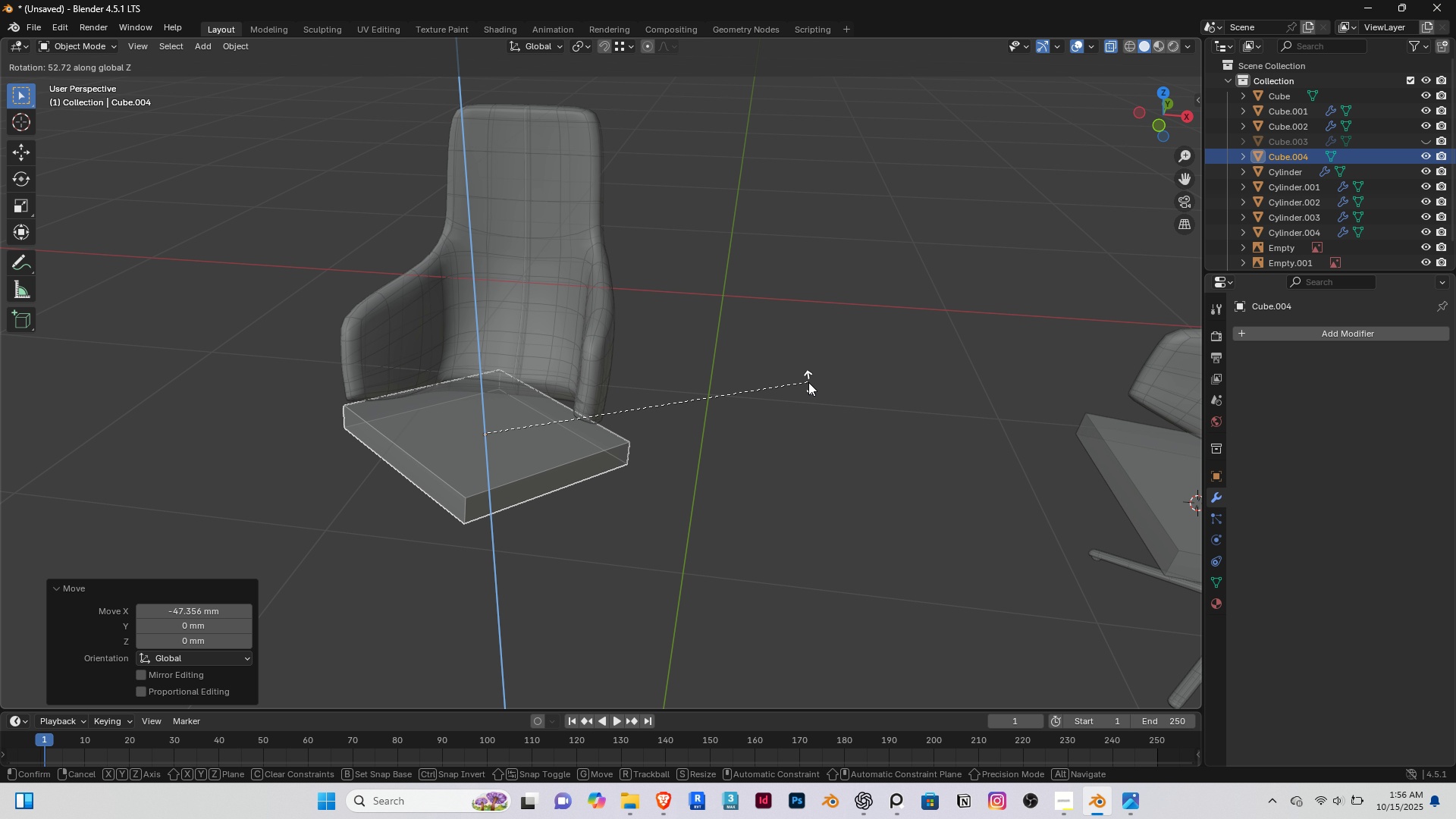 
type(90)
 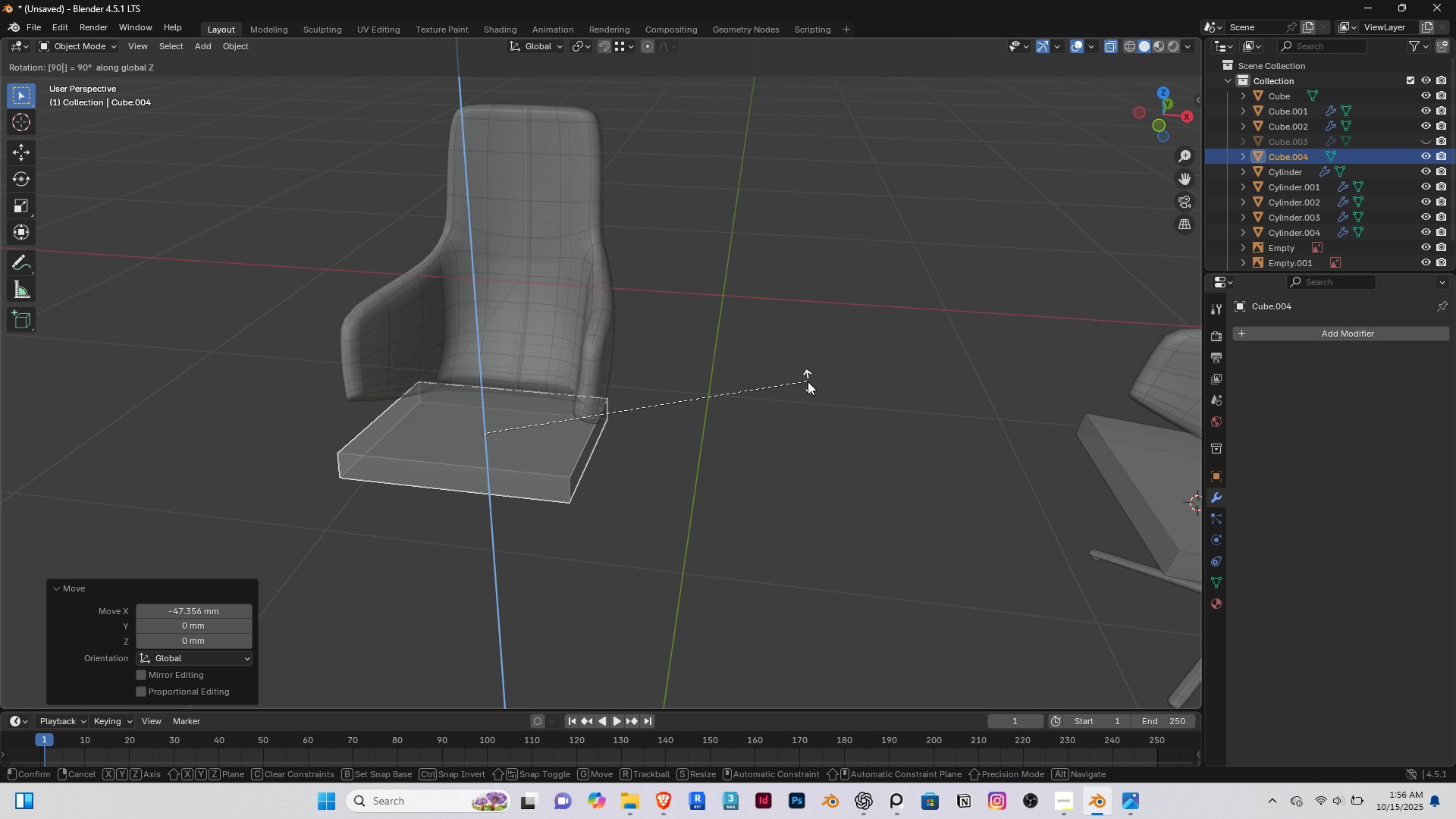 
key(Enter)
 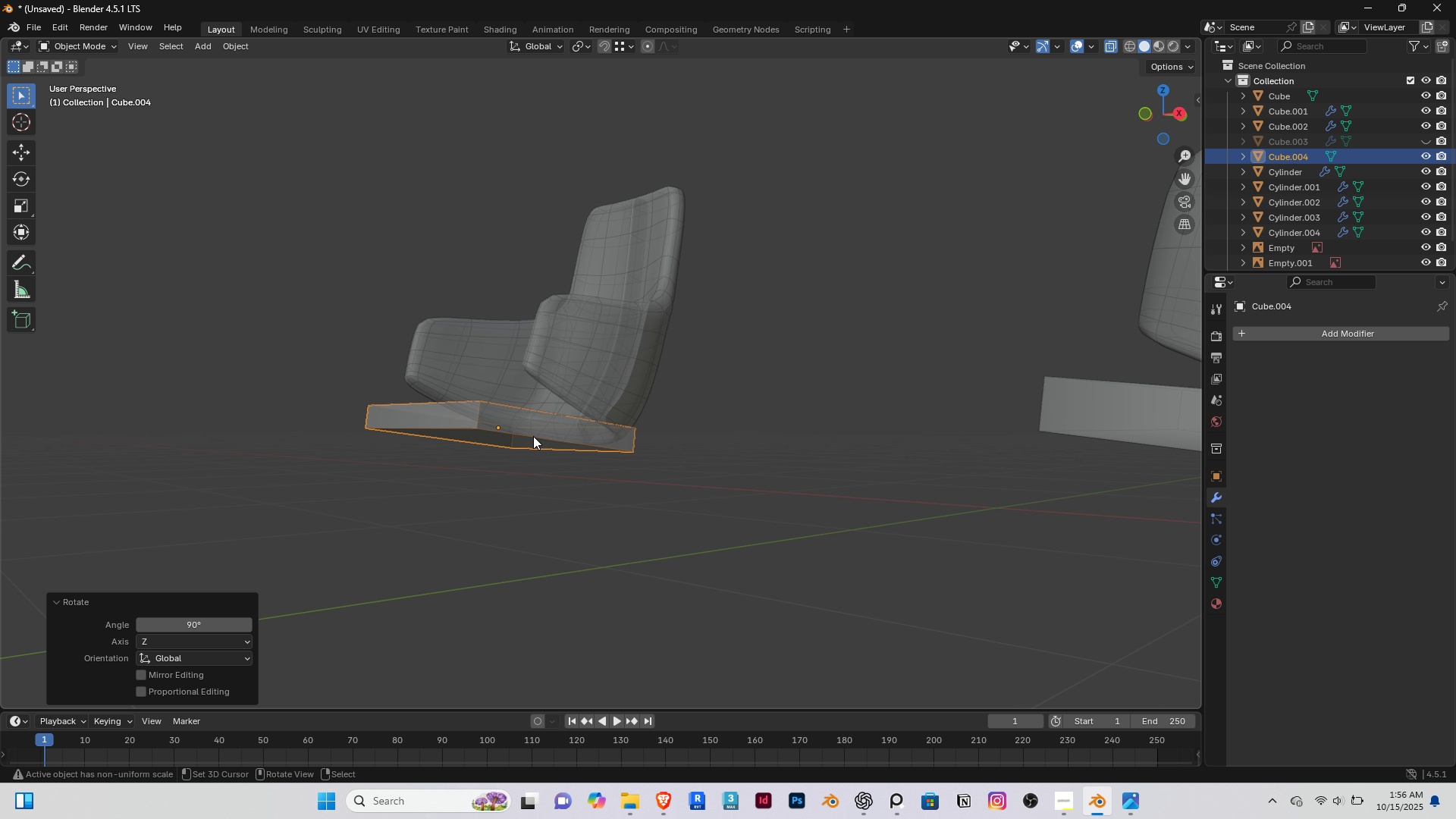 
key(End)
 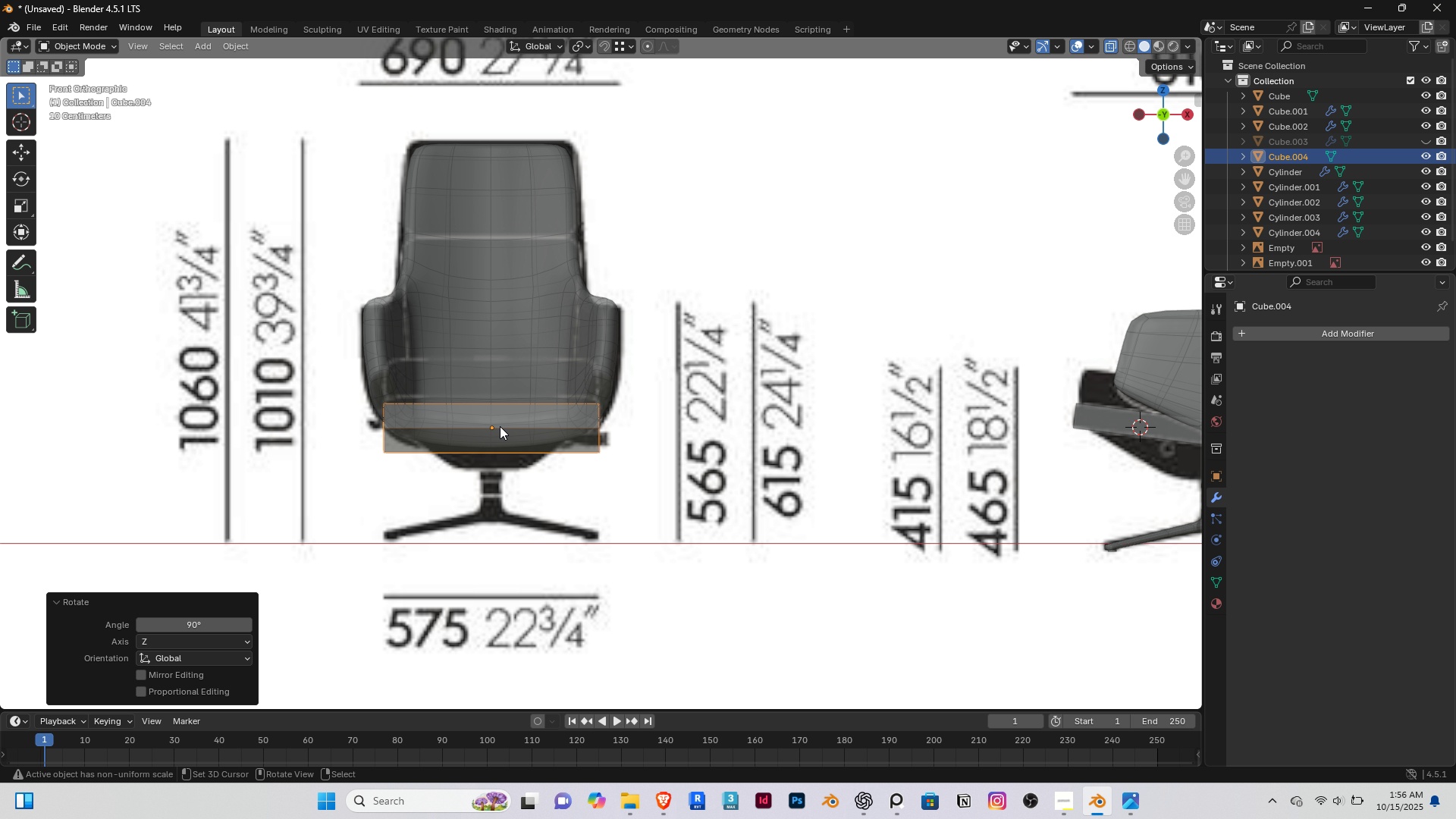 
scroll: coordinate [493, 424], scroll_direction: up, amount: 4.0
 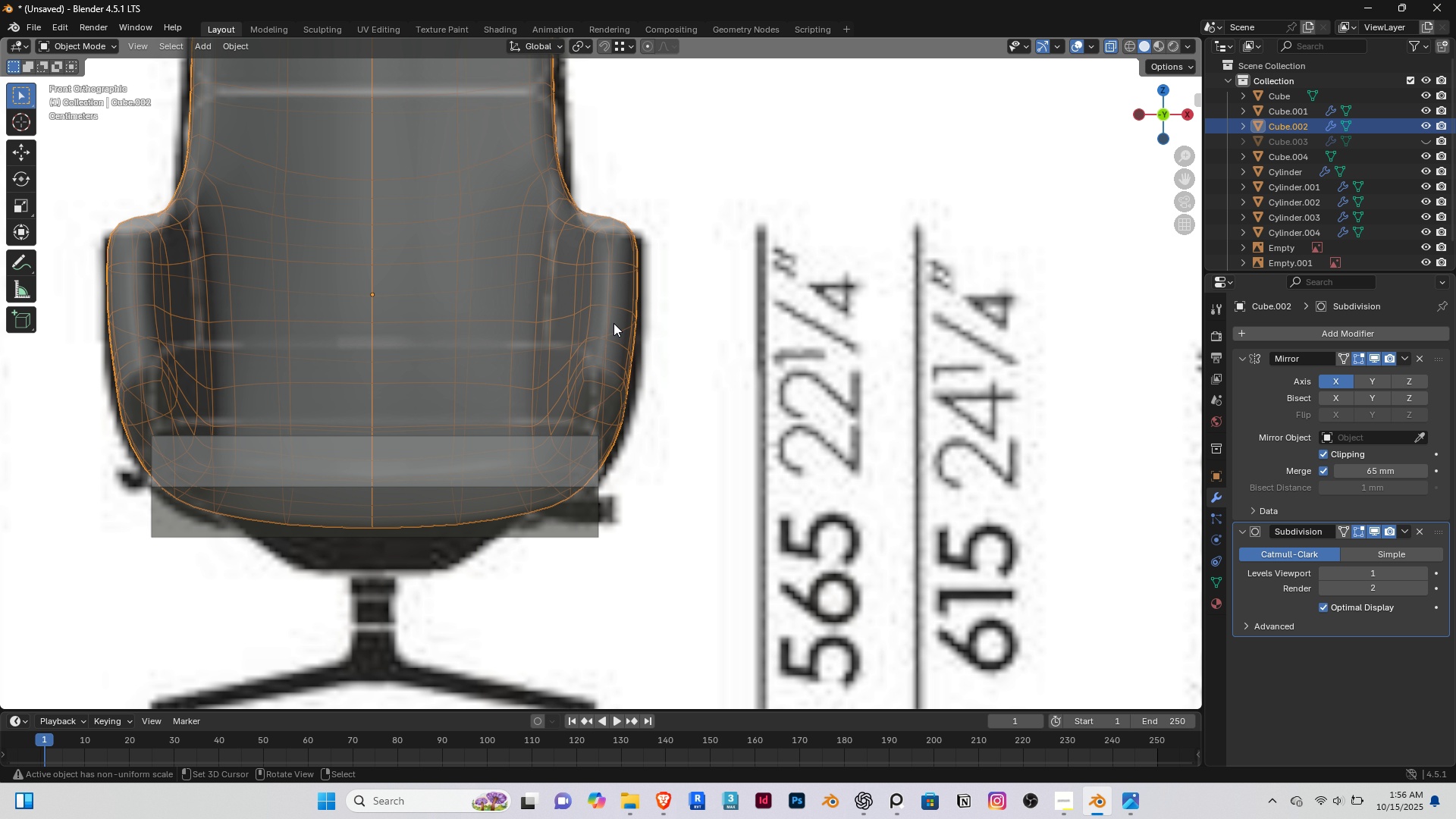 
right_click([613, 323])
 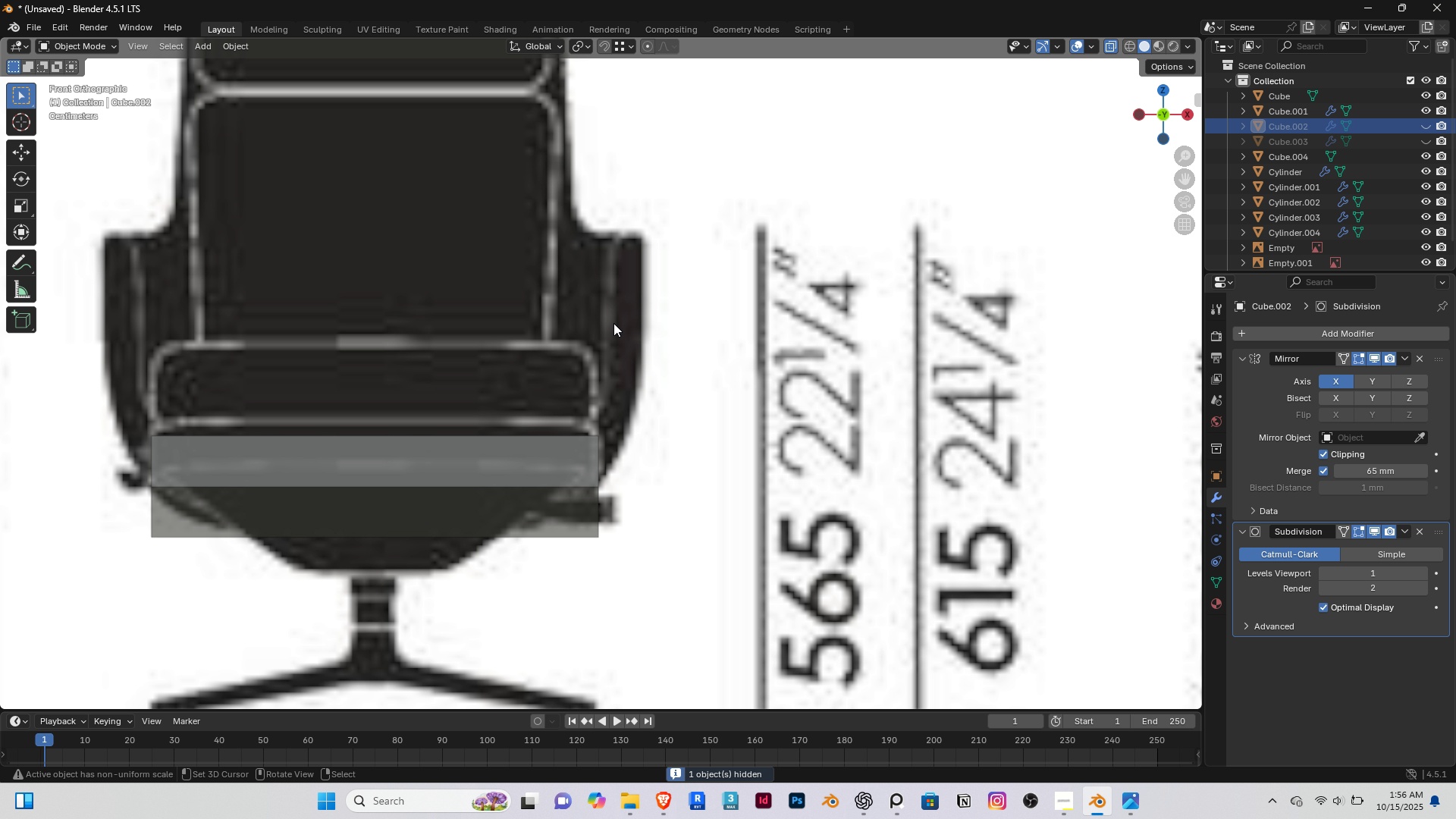 
key(H)
 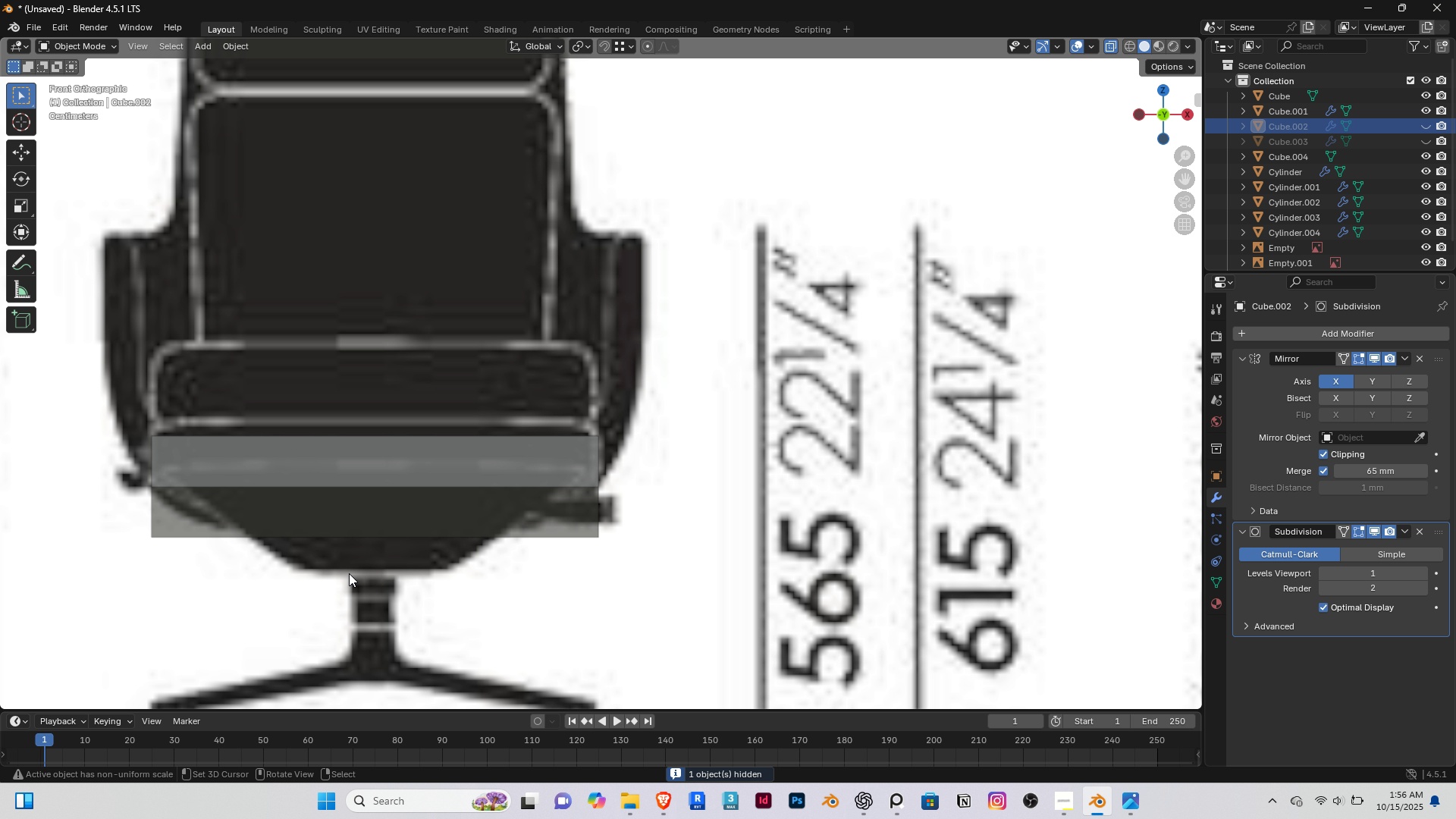 
right_click([366, 524])
 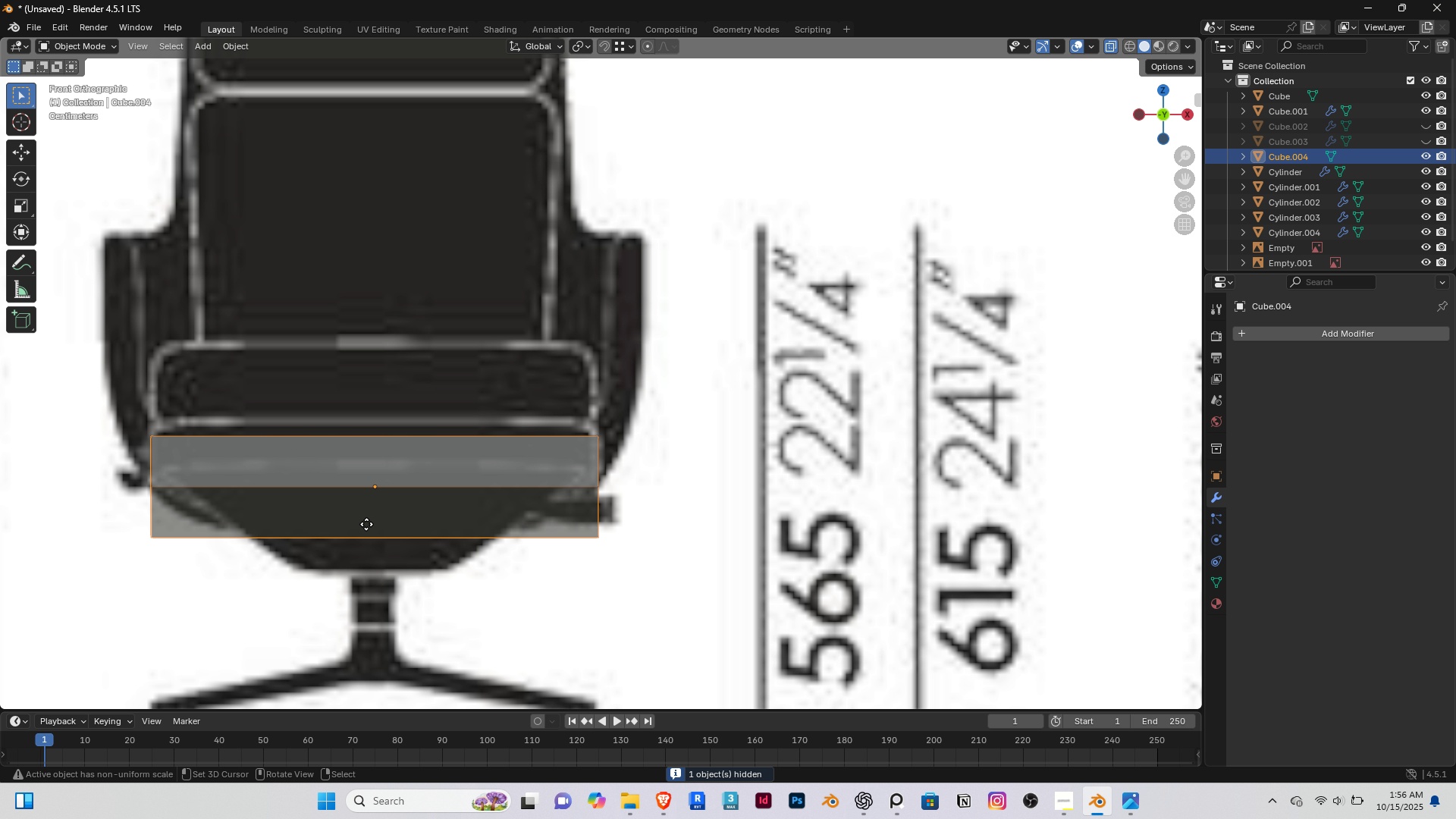 
type(gz)
 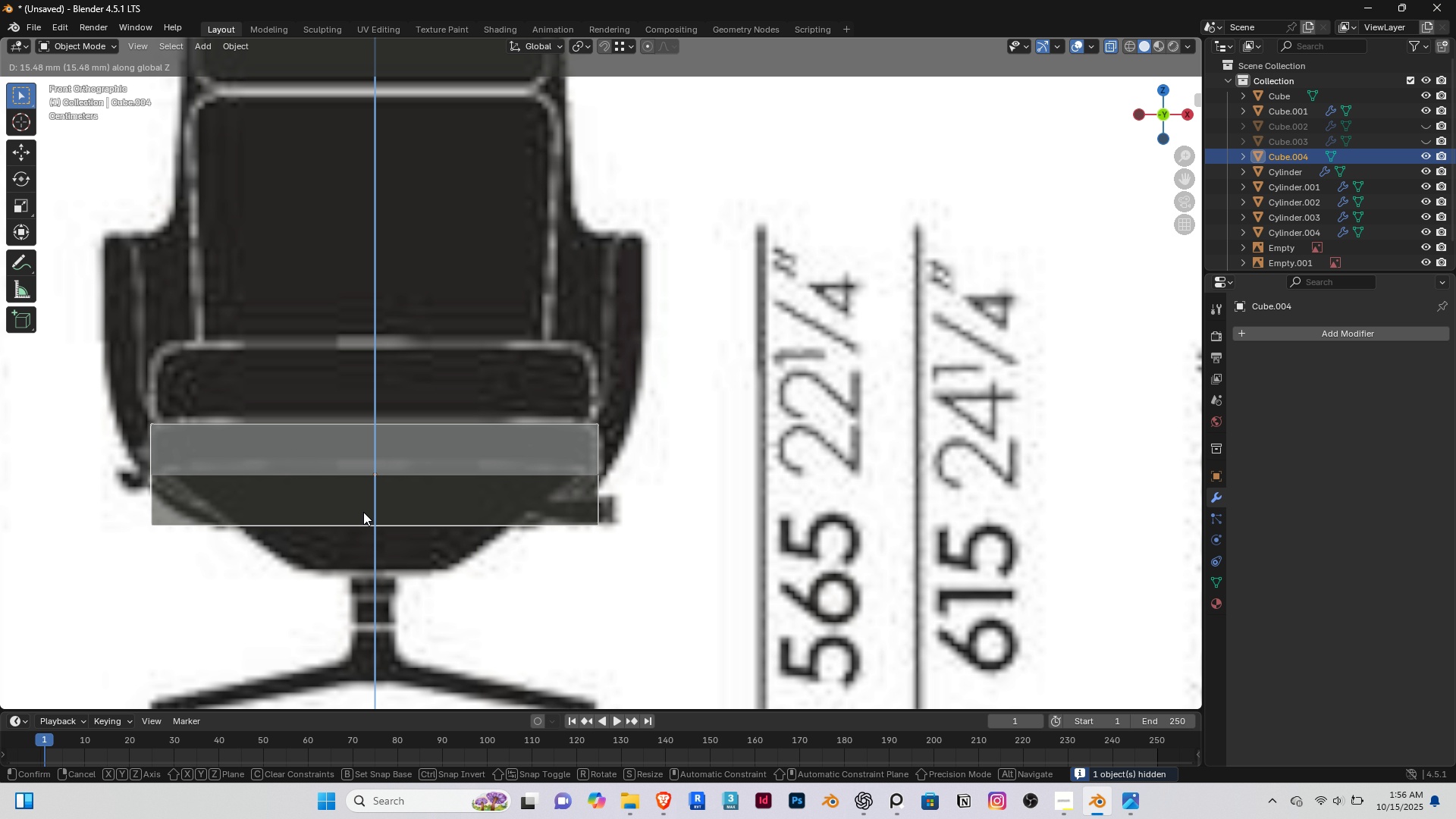 
left_click([363, 512])
 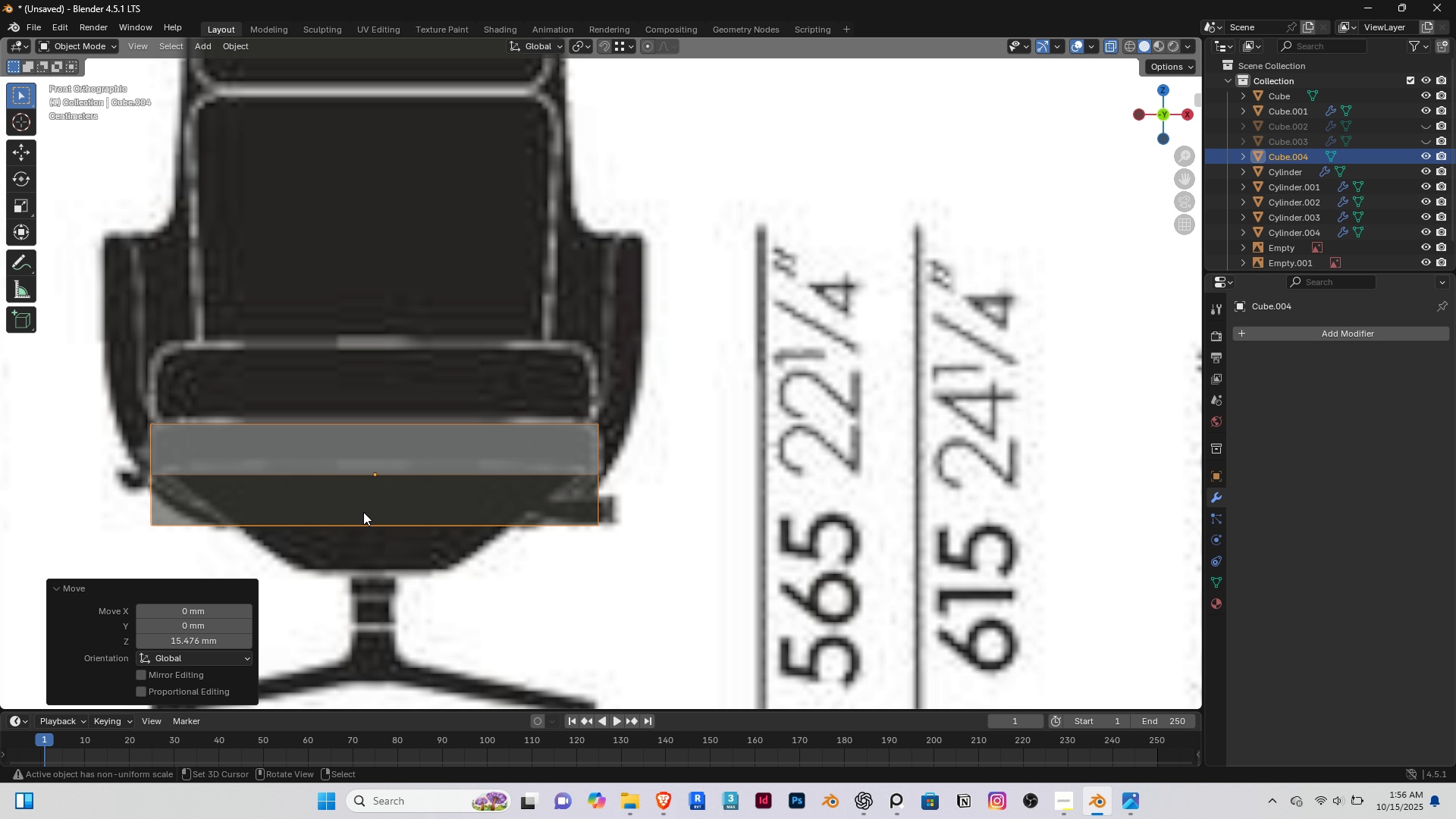 
key(Alt+H)
 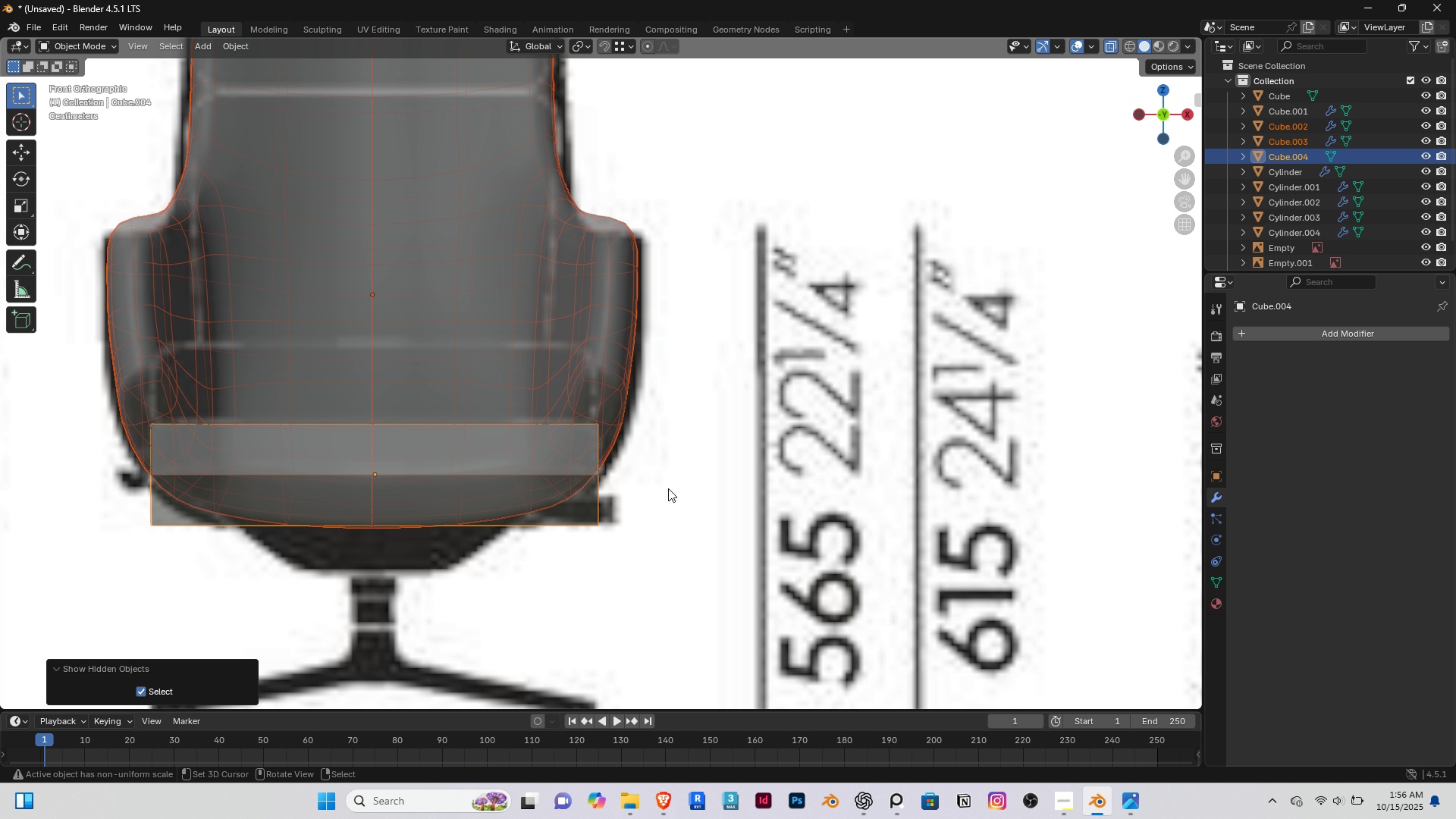 
scroll: coordinate [679, 521], scroll_direction: down, amount: 22.0
 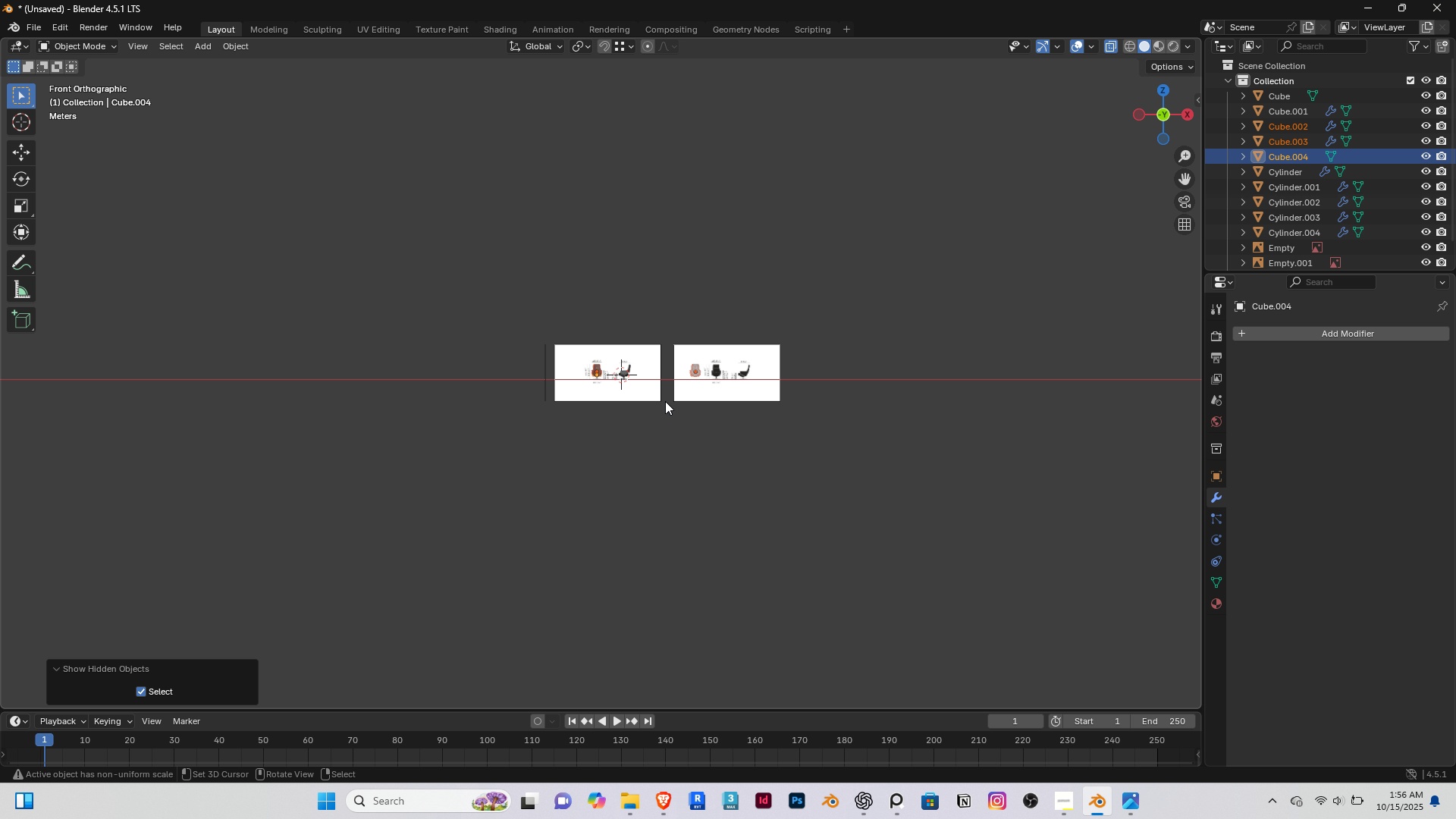 
scroll: coordinate [777, 387], scroll_direction: up, amount: 10.0
 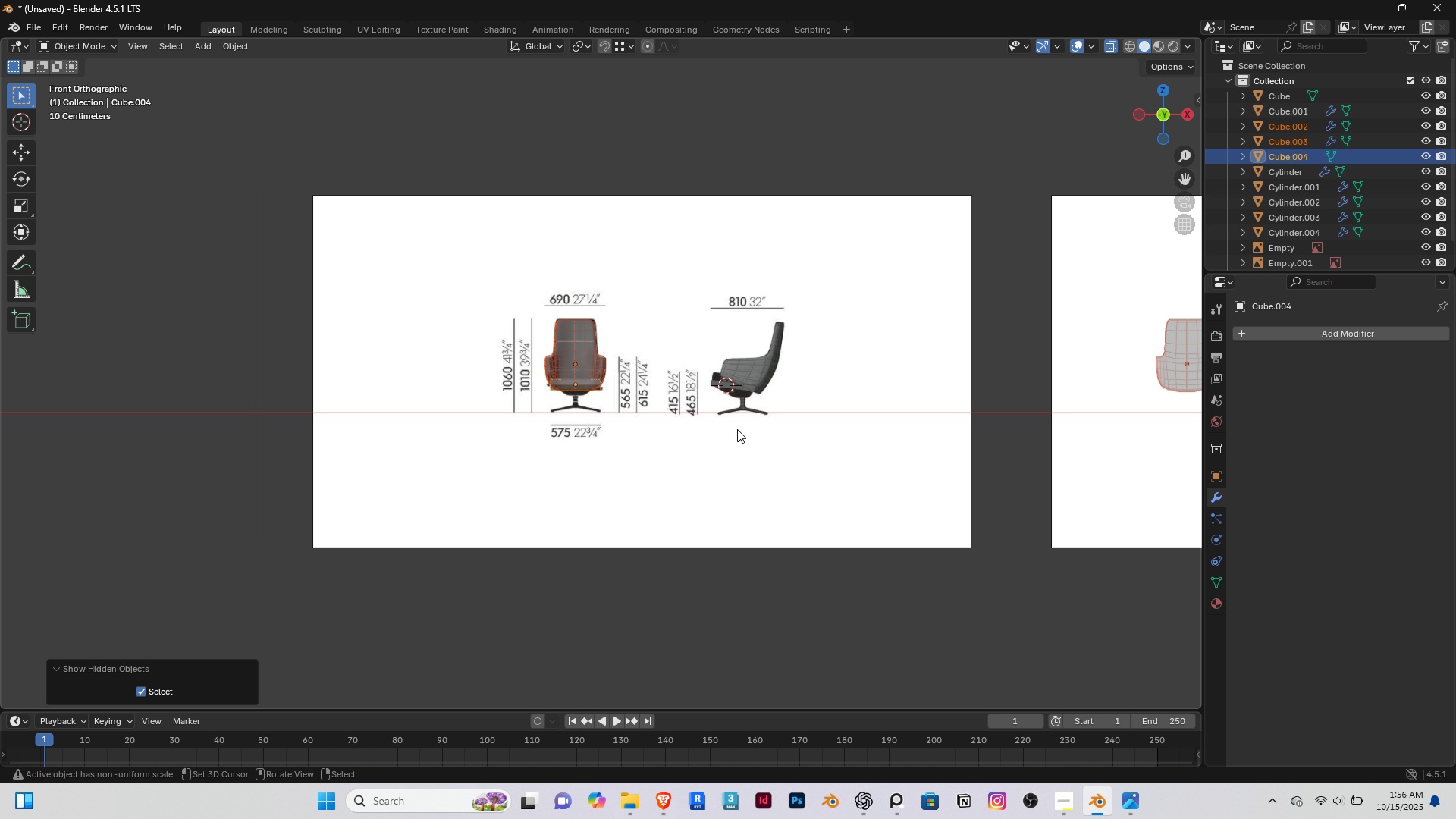 
scroll: coordinate [741, 466], scroll_direction: down, amount: 3.0
 